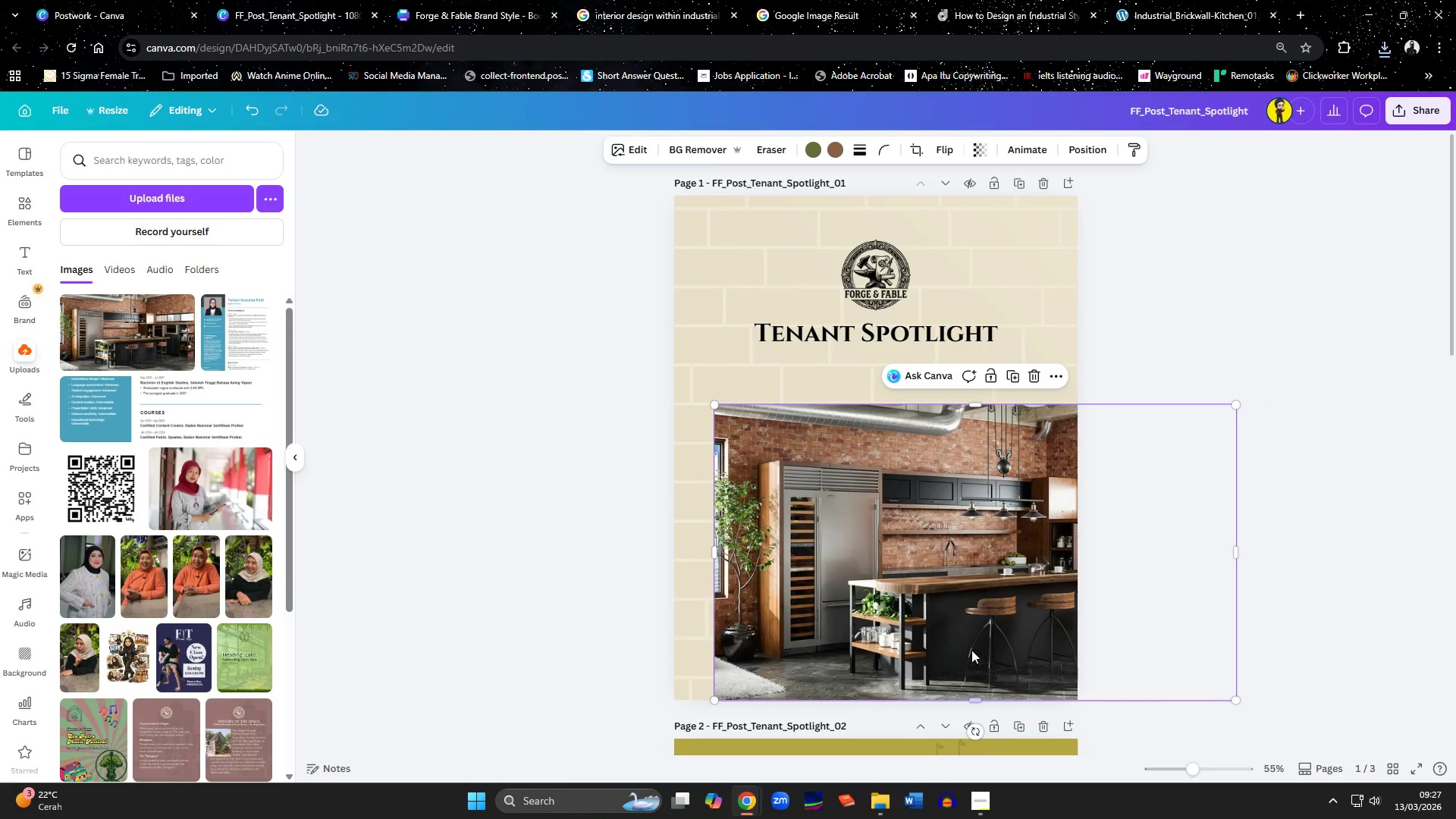 
left_click_drag(start_coordinate=[971, 650], to_coordinate=[869, 613])
 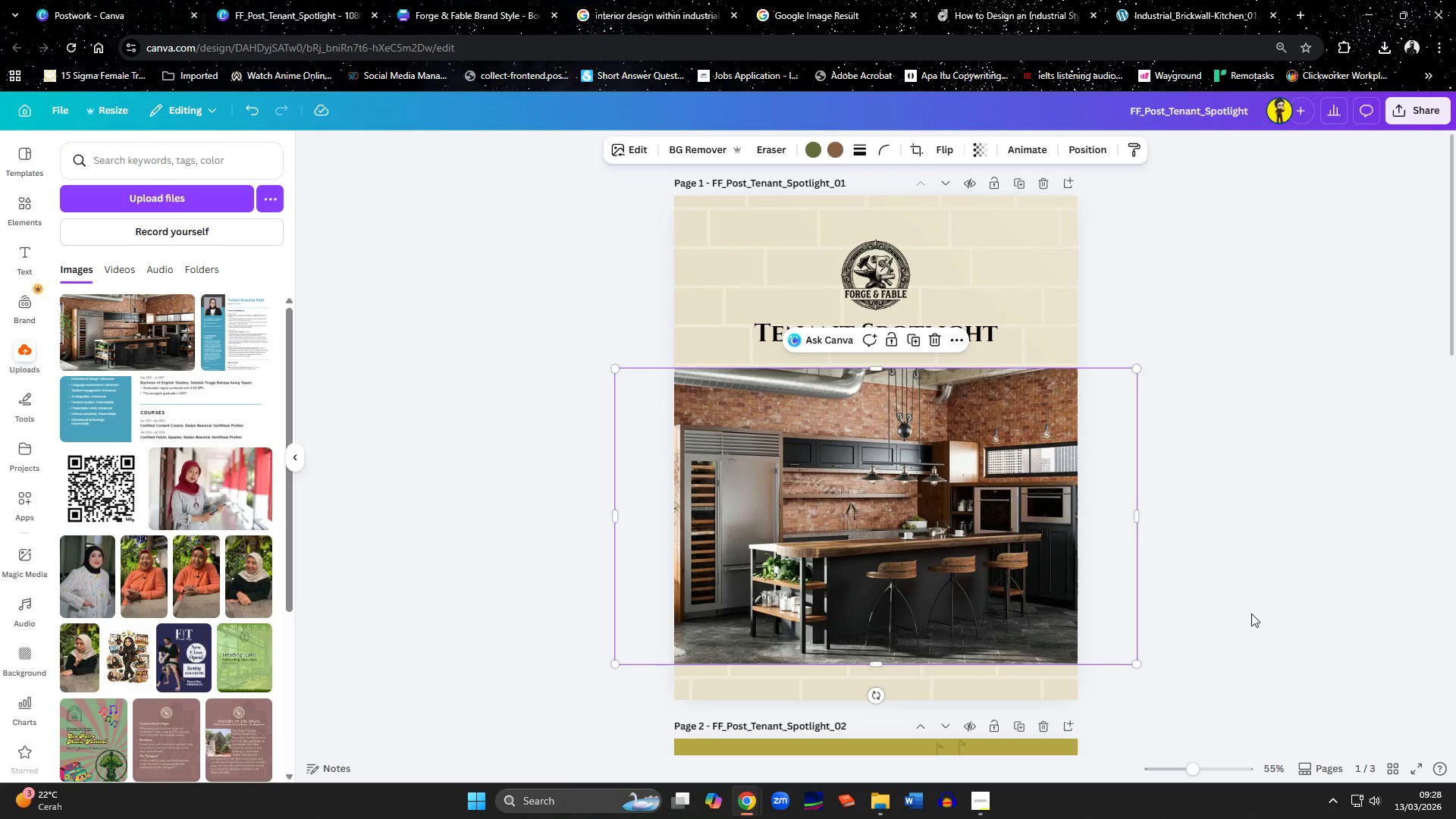 
left_click([1251, 613])
 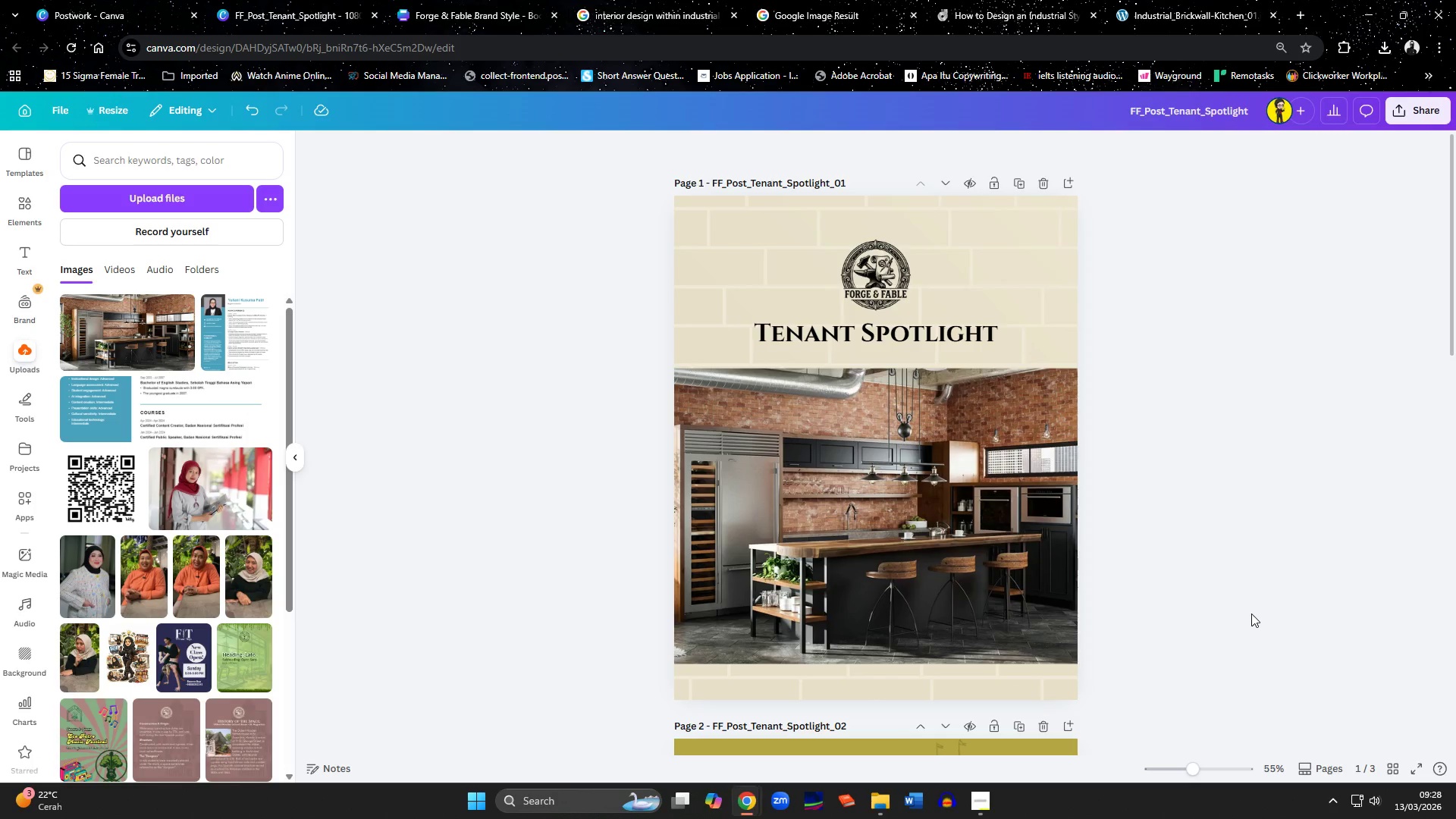 
wait(5.48)
 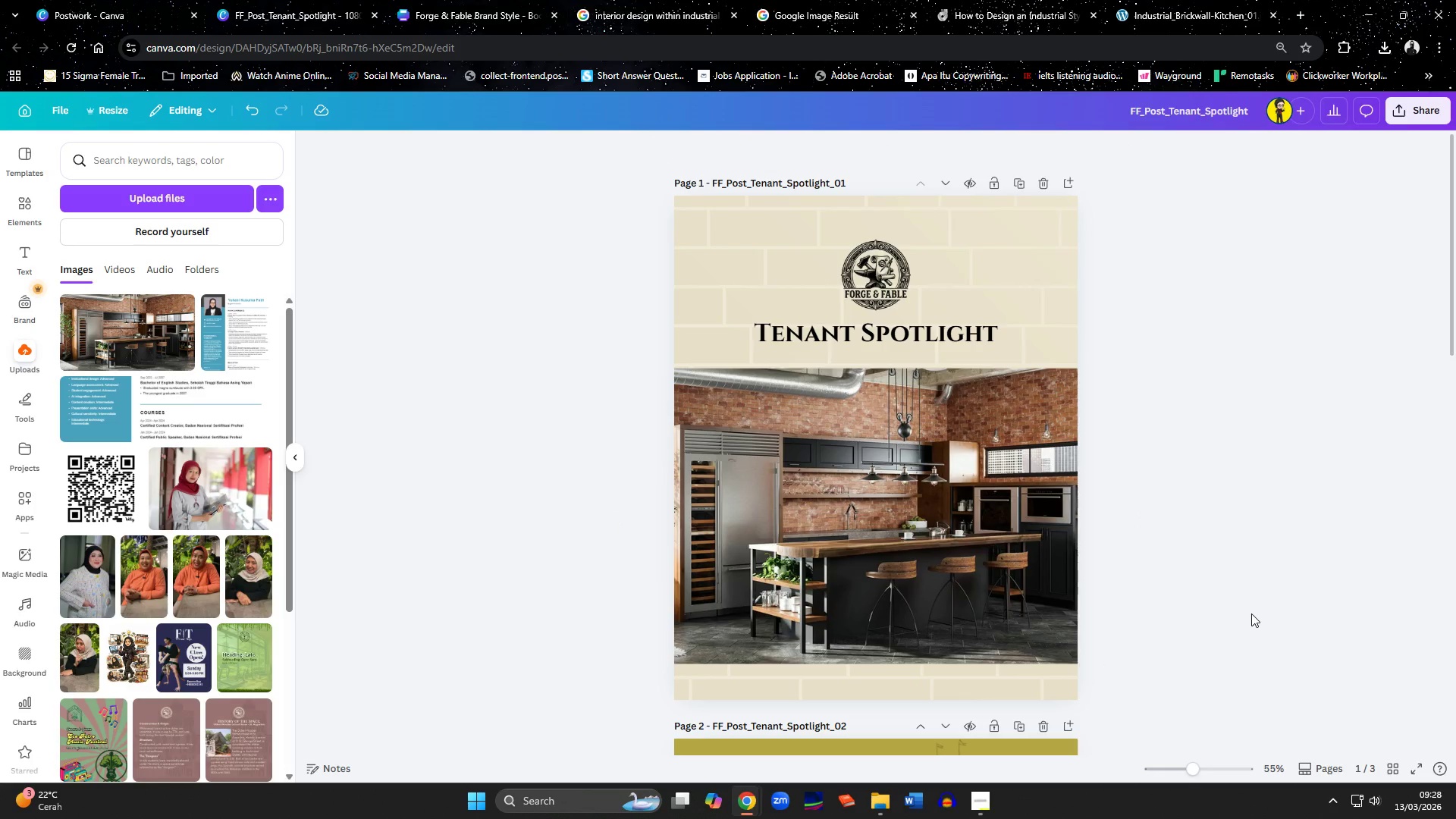 
left_click([1011, 547])
 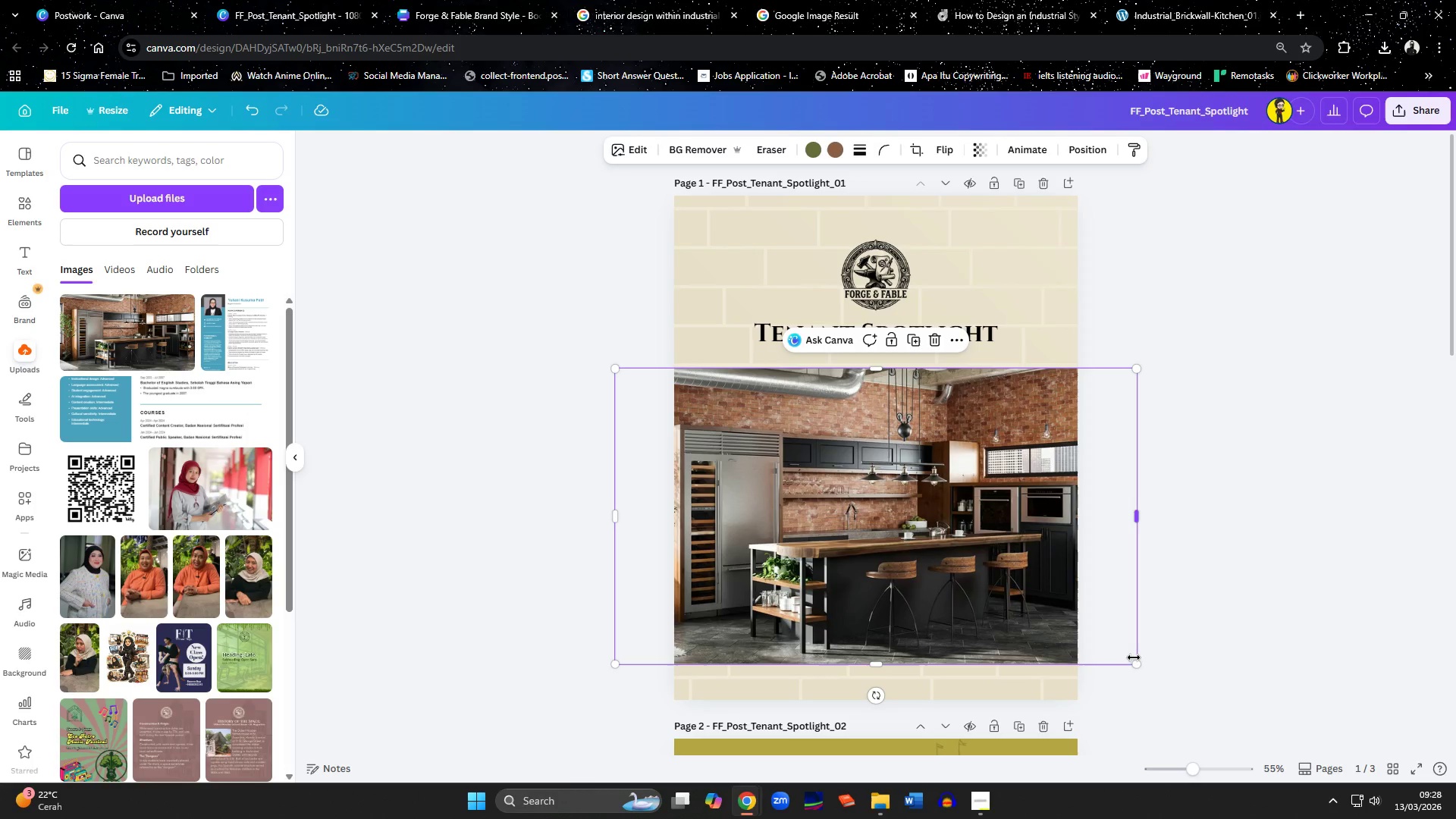 
left_click_drag(start_coordinate=[1138, 661], to_coordinate=[937, 560])
 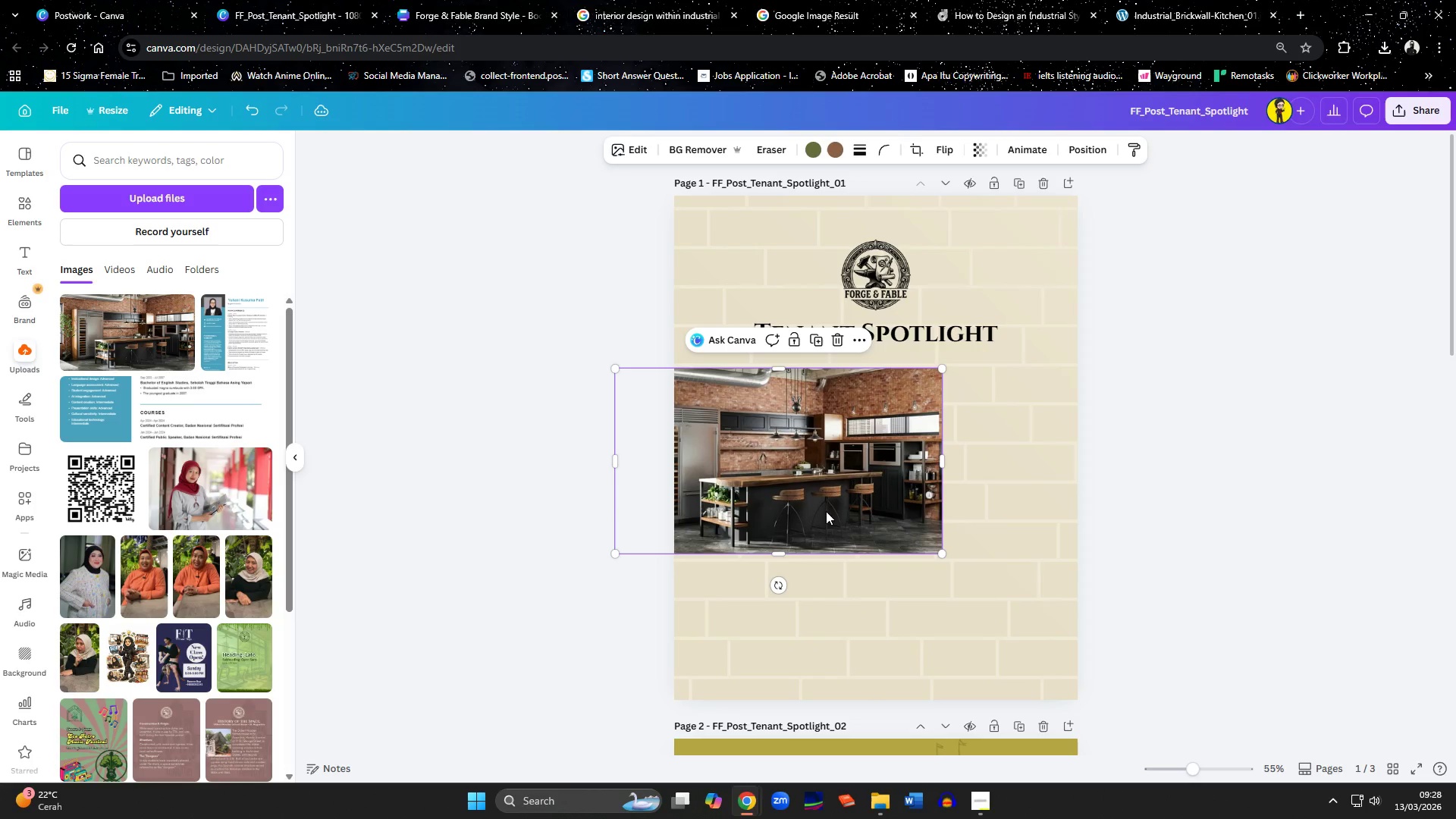 
left_click_drag(start_coordinate=[825, 511], to_coordinate=[922, 554])
 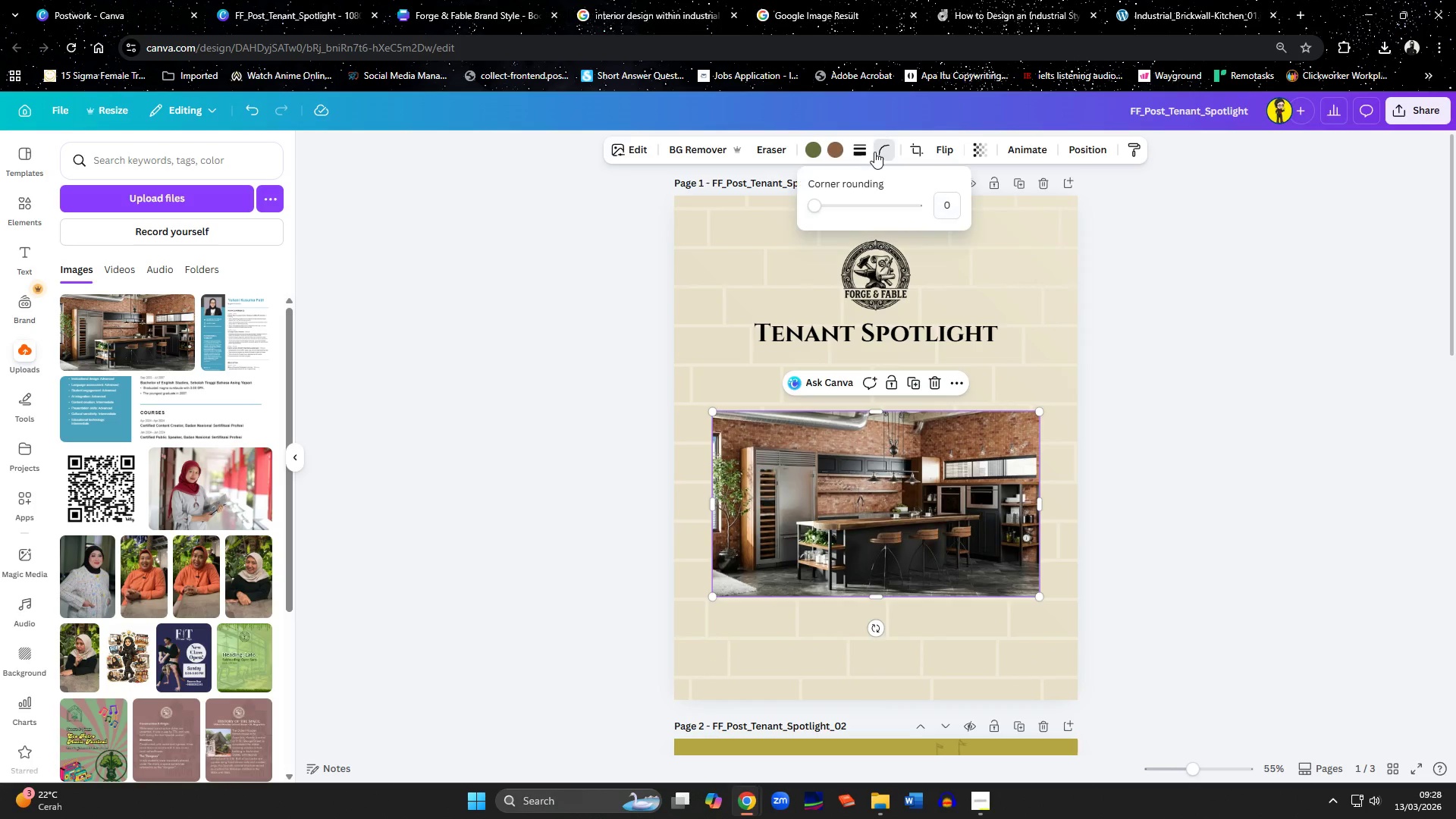 
left_click([860, 152])
 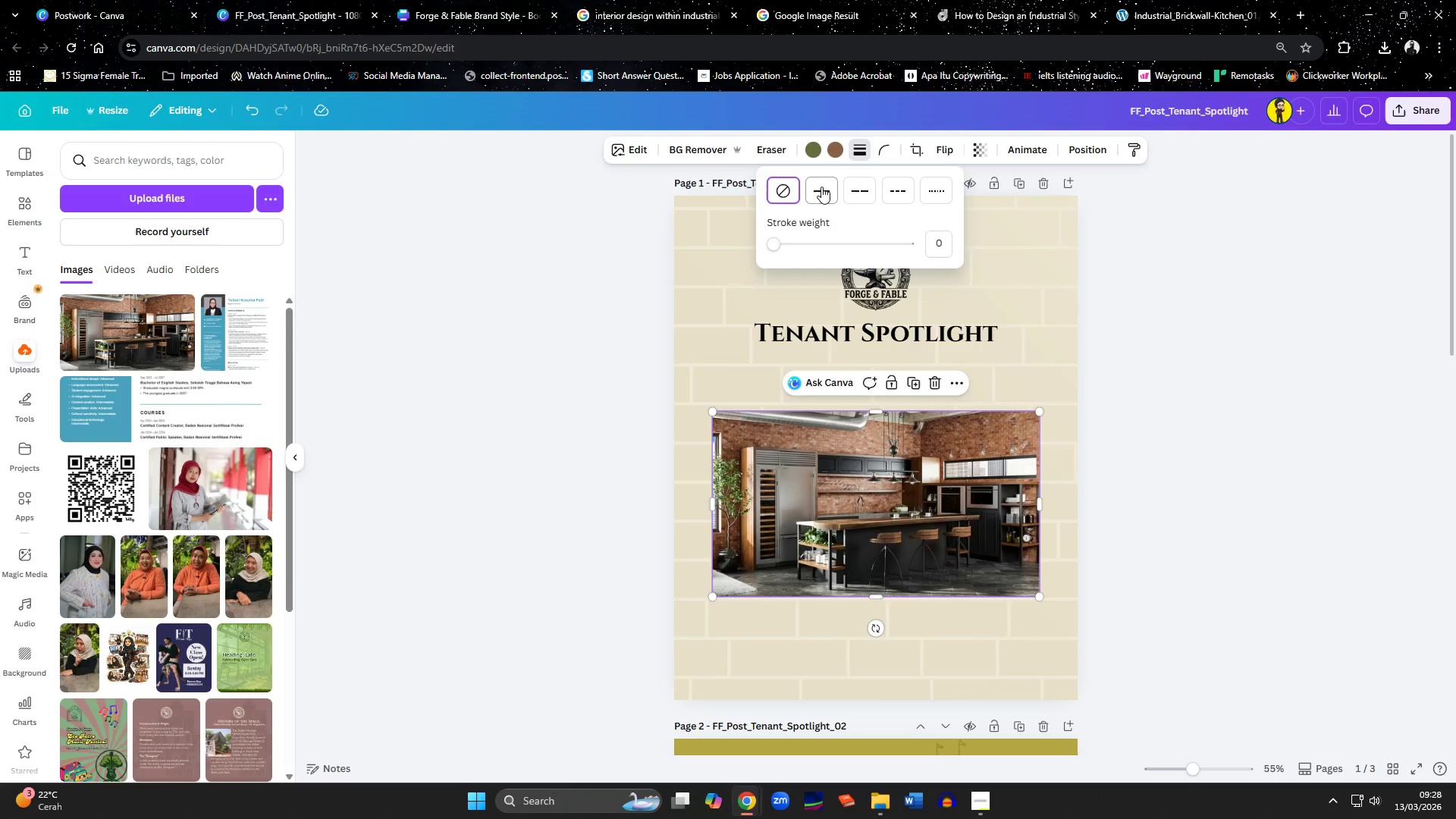 
left_click([821, 190])
 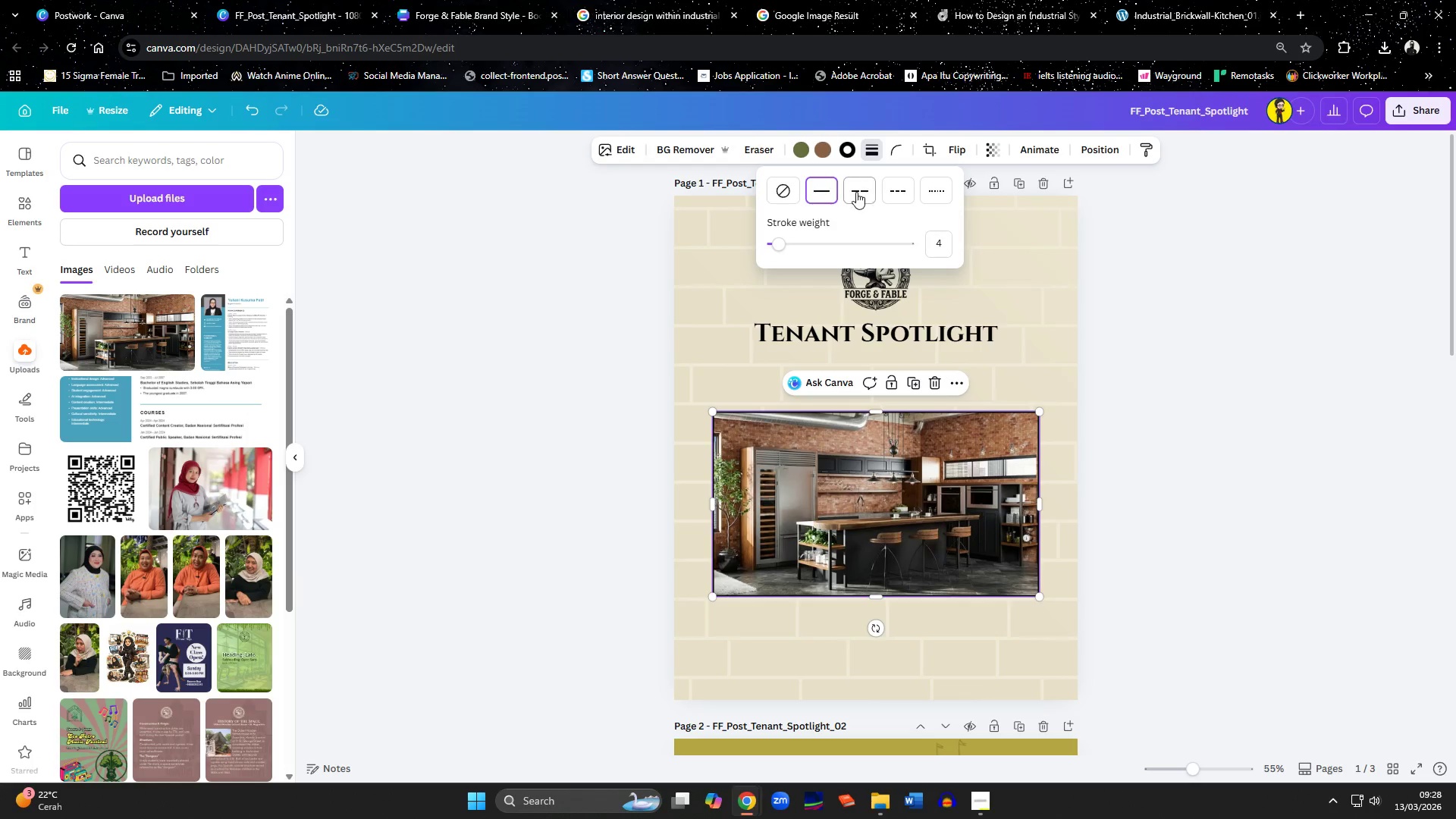 
left_click([894, 153])
 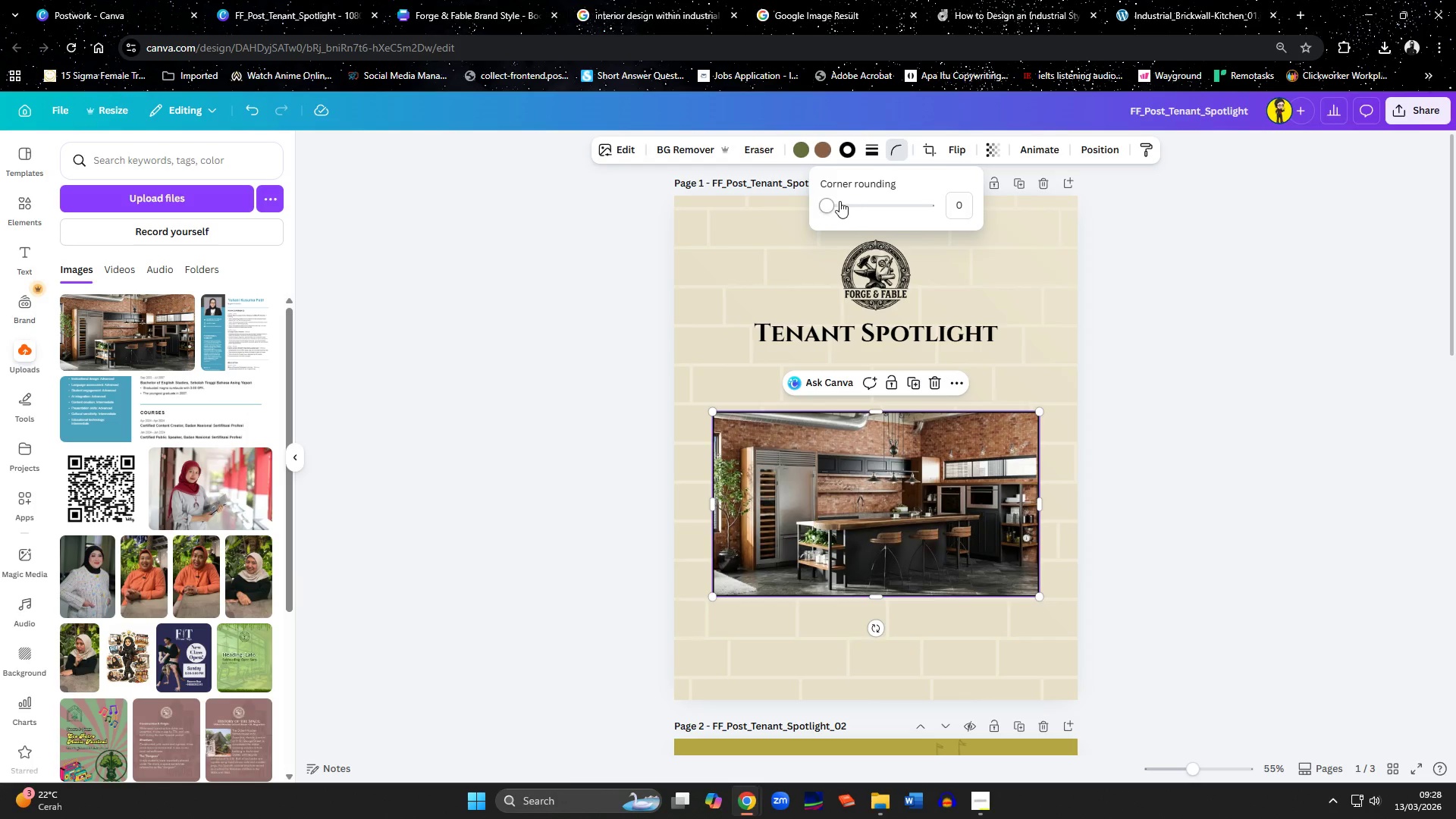 
left_click_drag(start_coordinate=[828, 206], to_coordinate=[844, 217])
 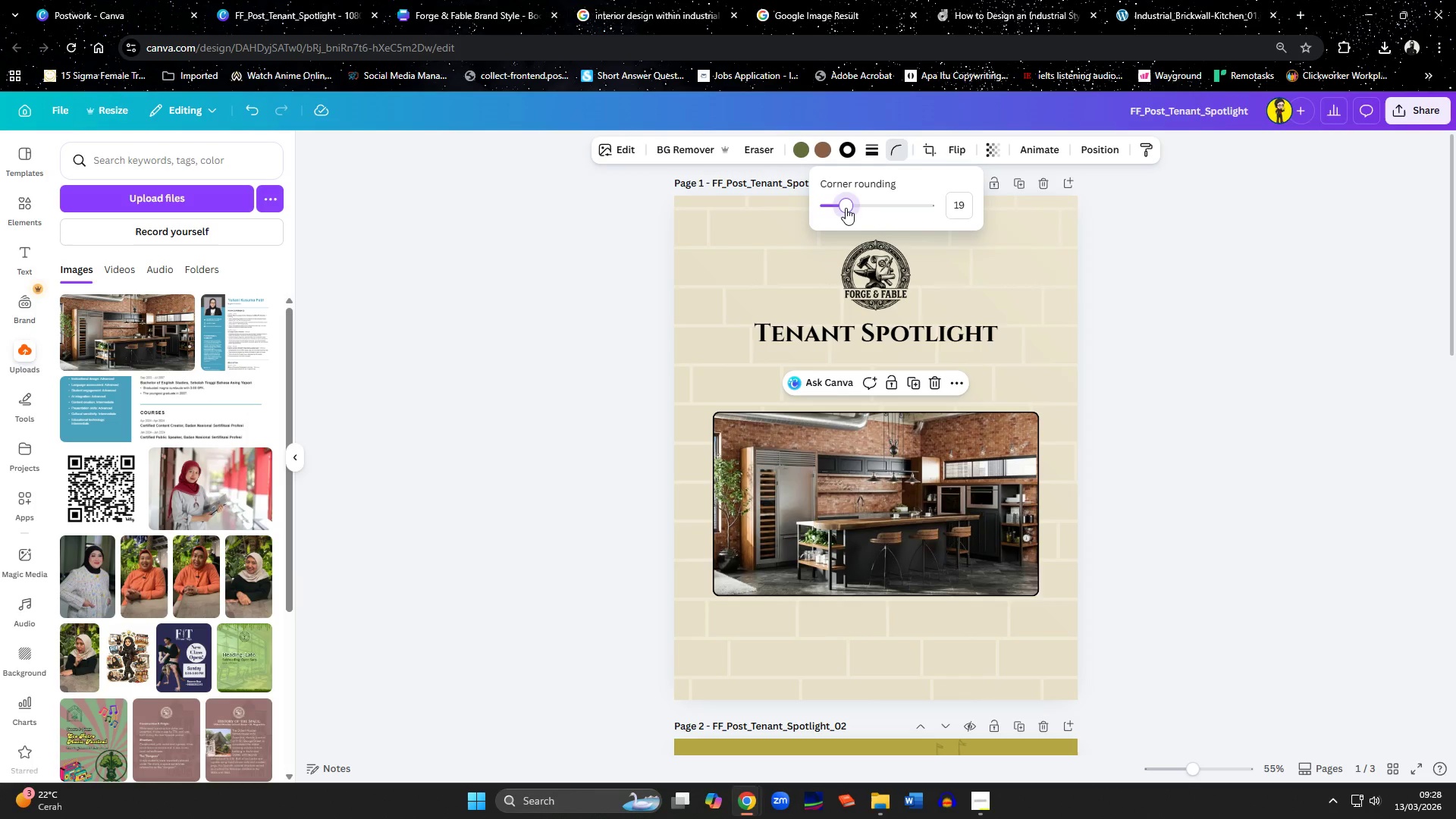 
wait(5.25)
 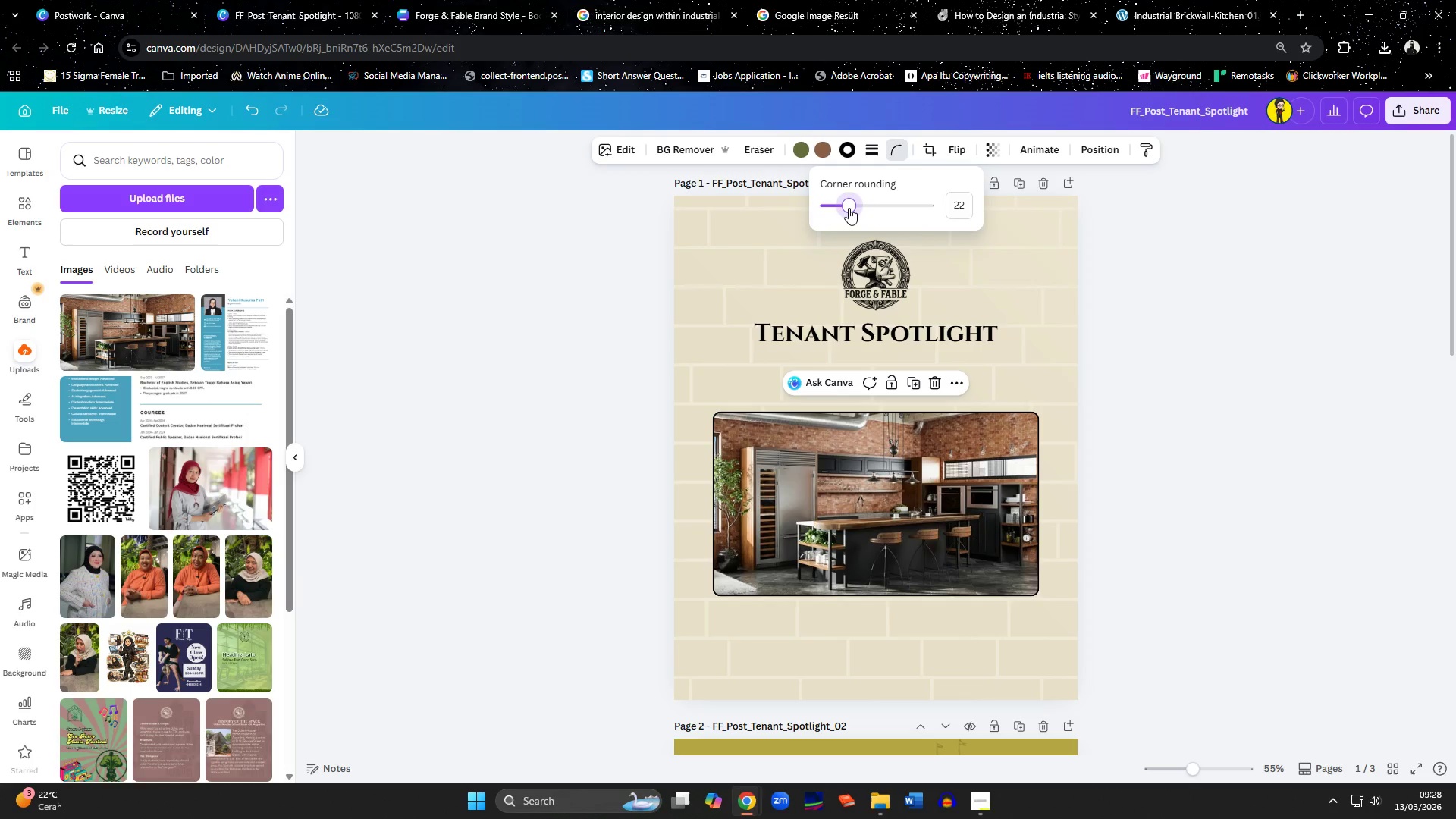 
left_click([844, 152])
 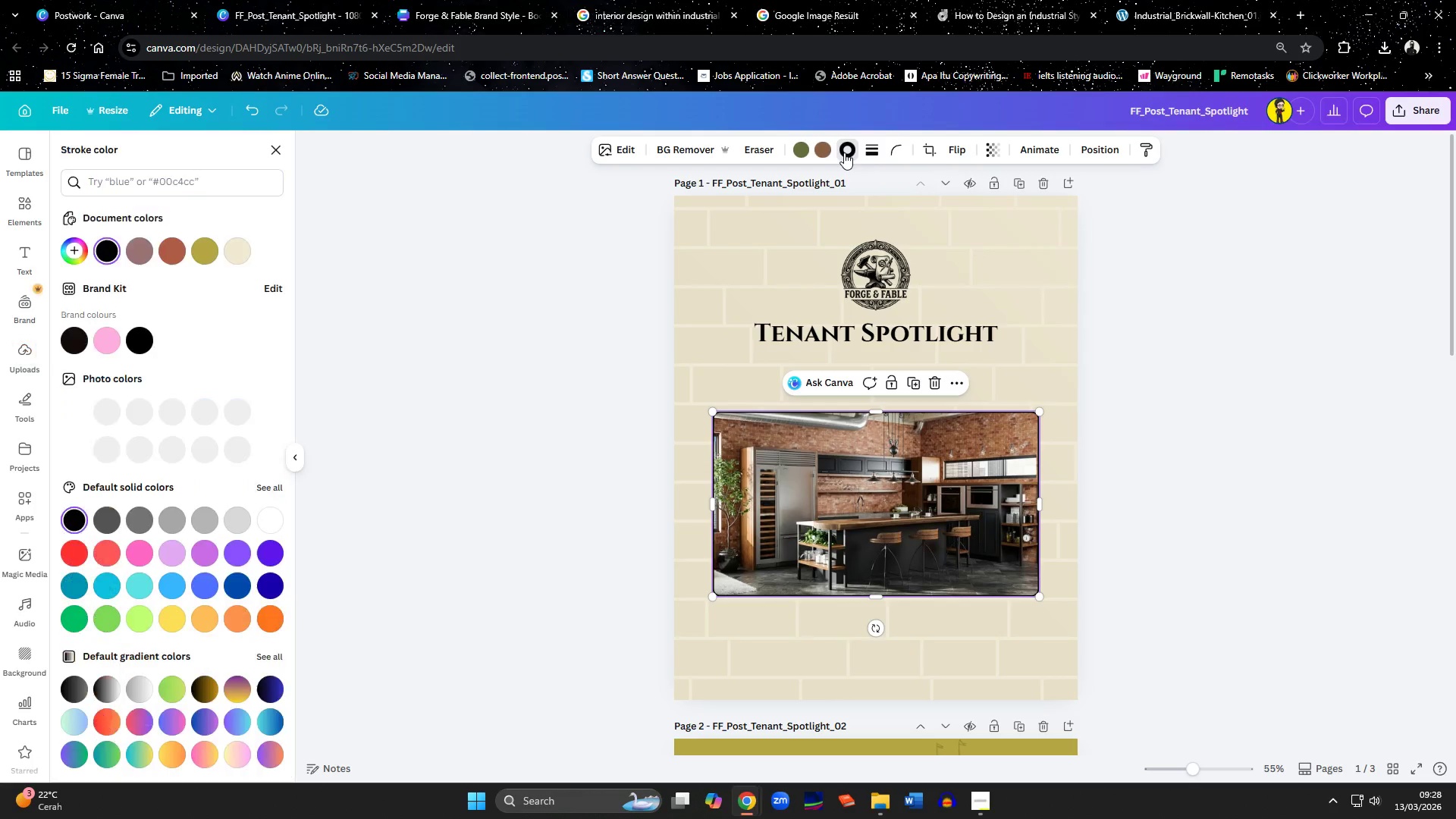 
left_click([844, 152])
 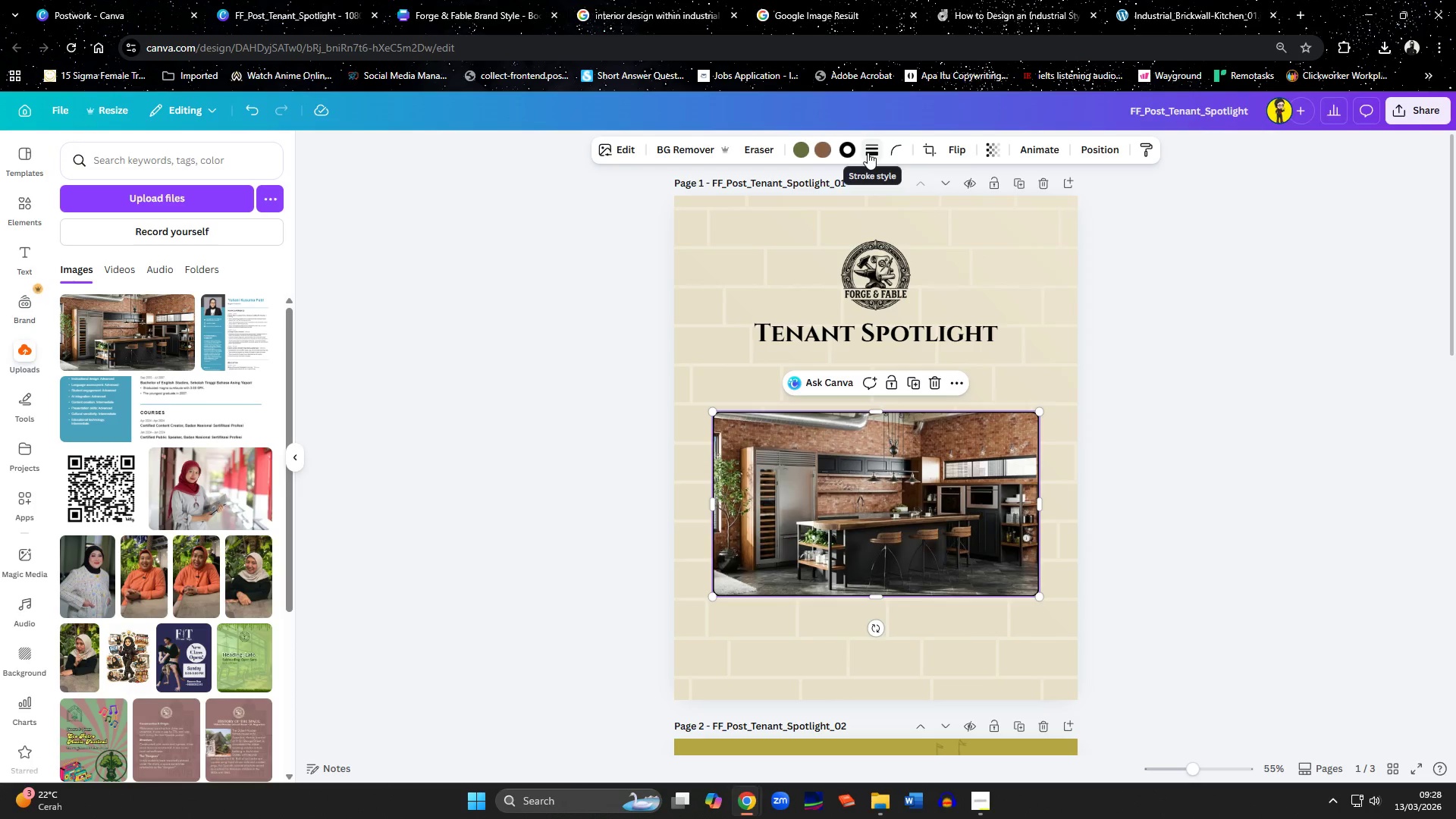 
left_click([848, 152])
 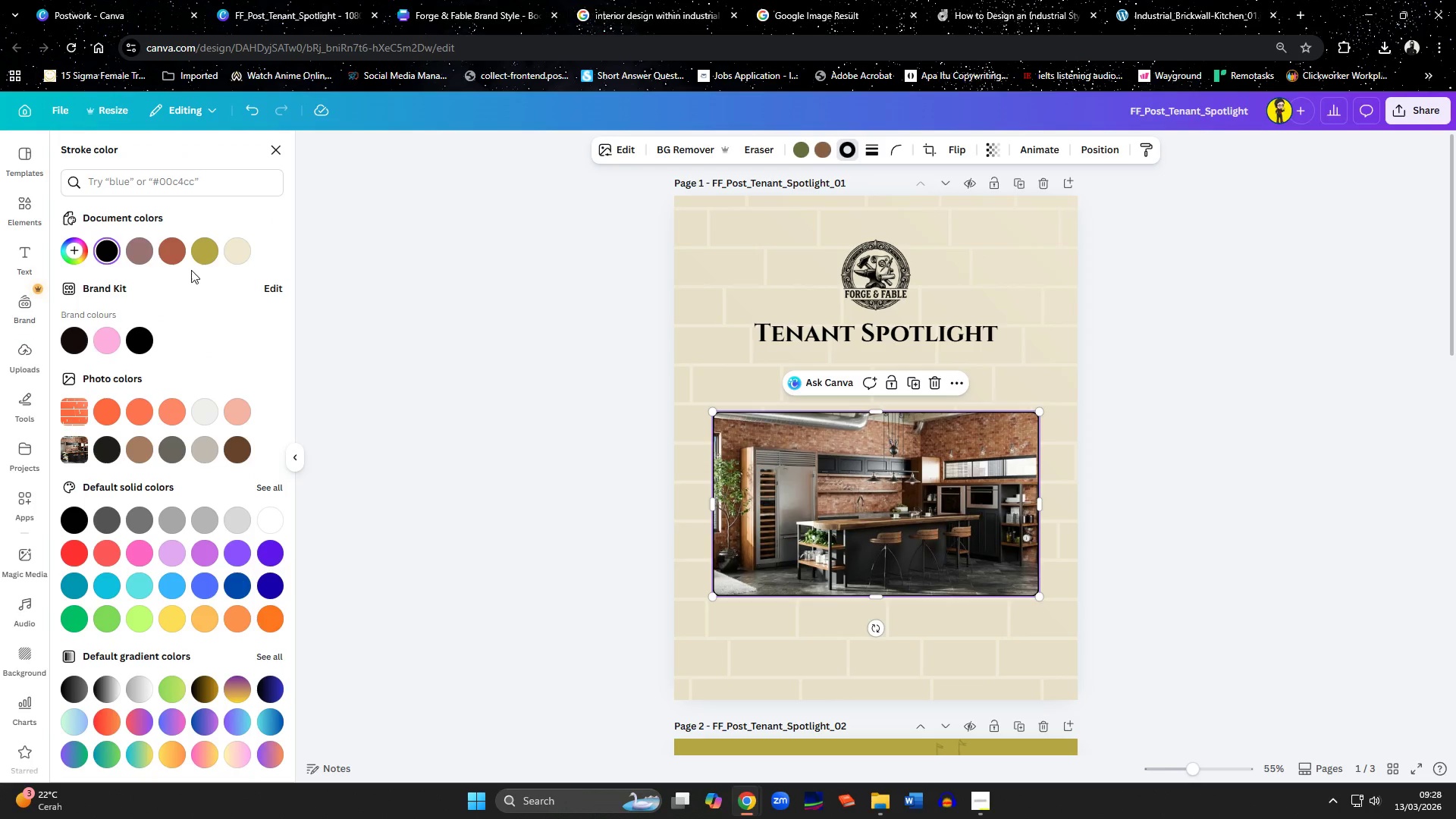 
left_click([138, 249])
 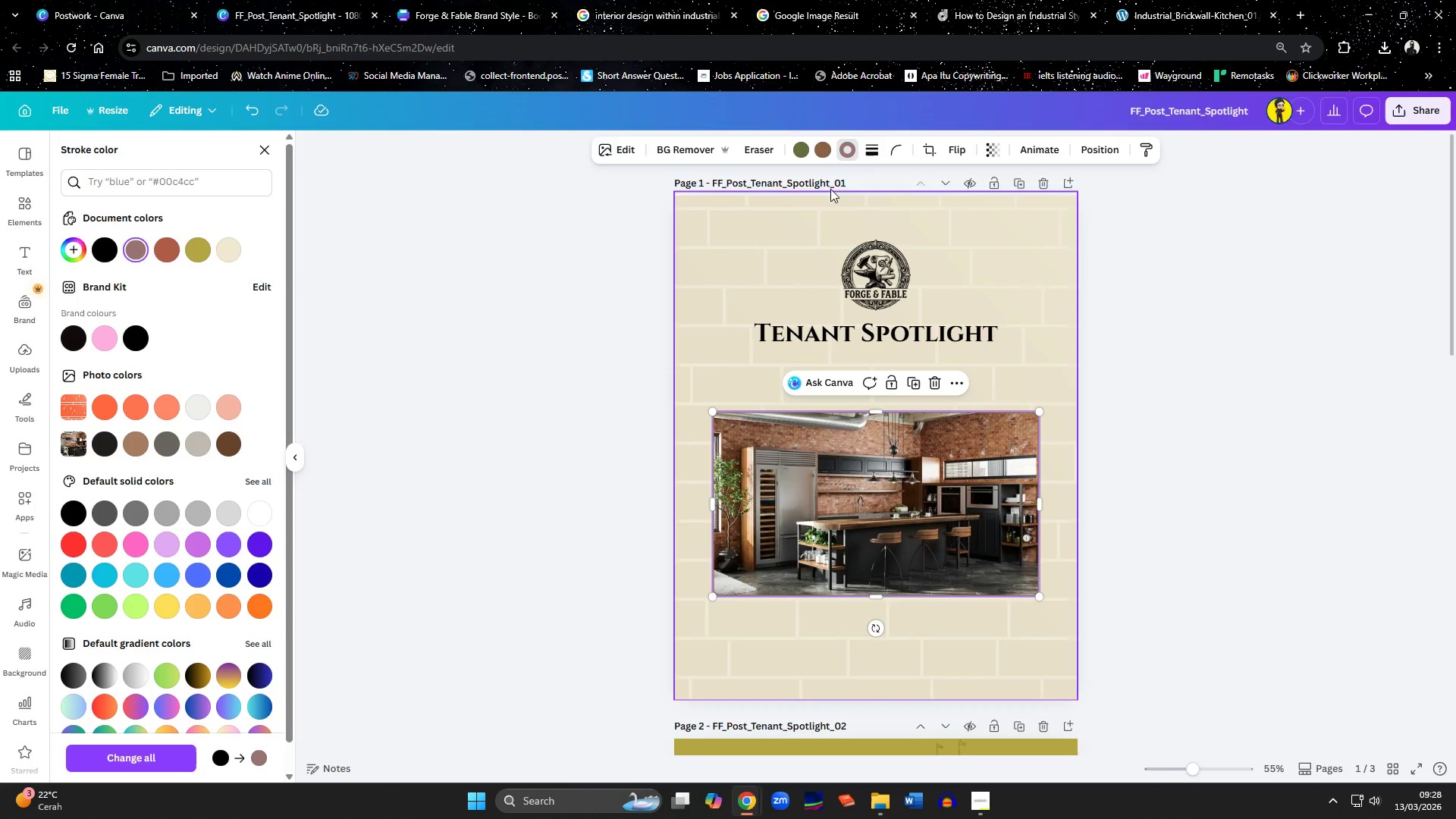 
left_click([868, 155])
 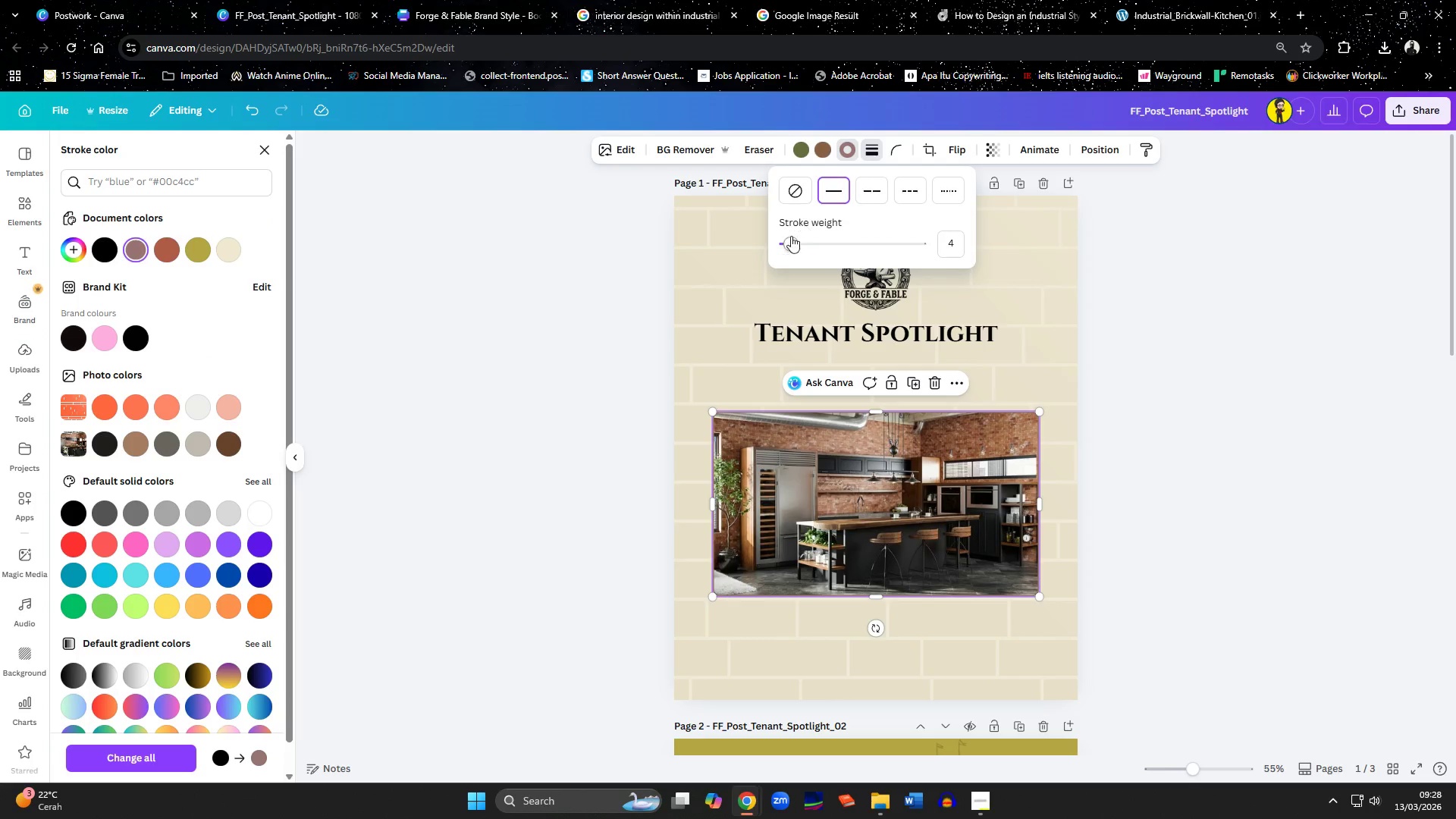 
left_click_drag(start_coordinate=[786, 243], to_coordinate=[800, 254])
 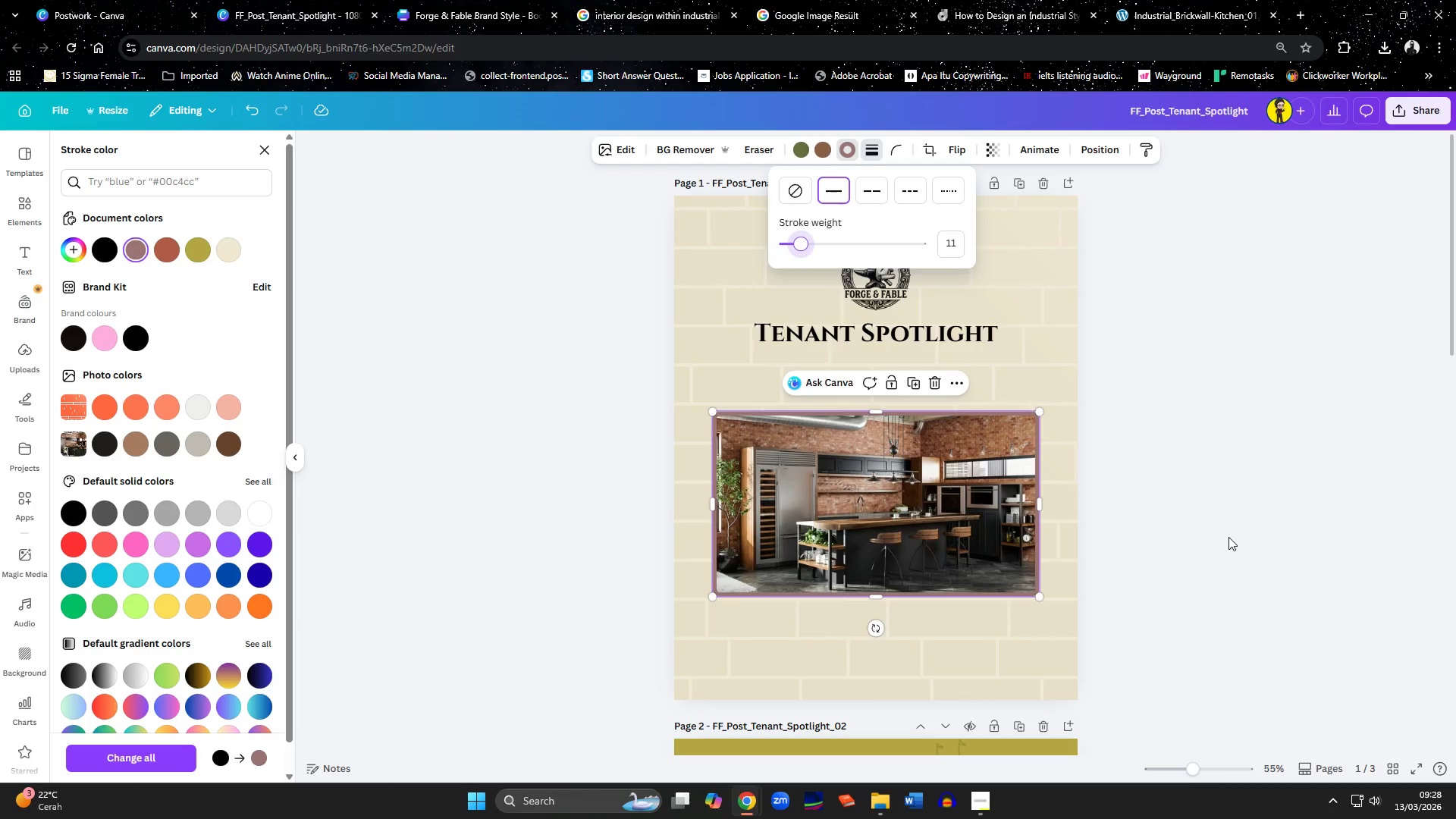 
double_click([1228, 537])
 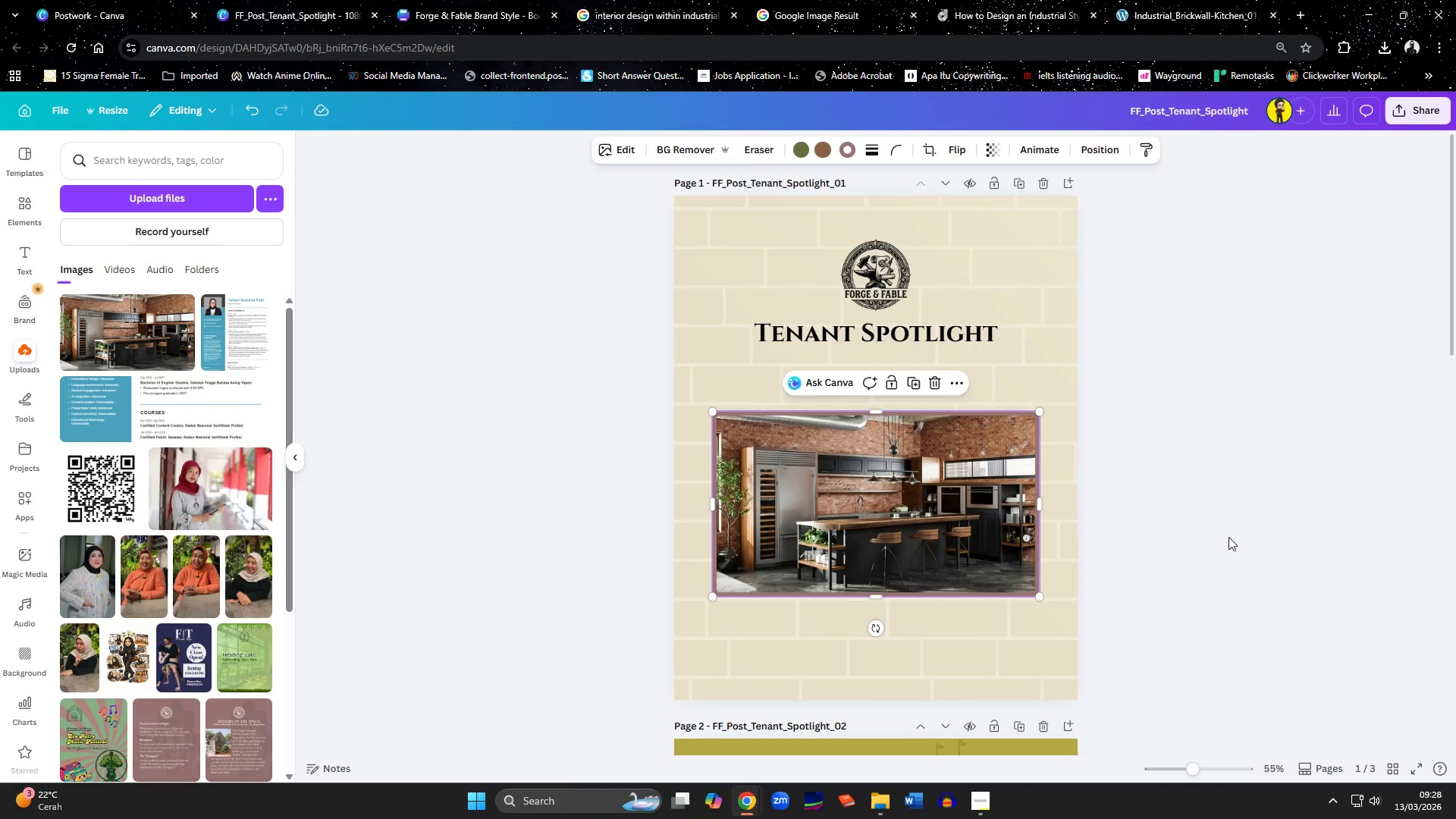 
left_click([1228, 537])
 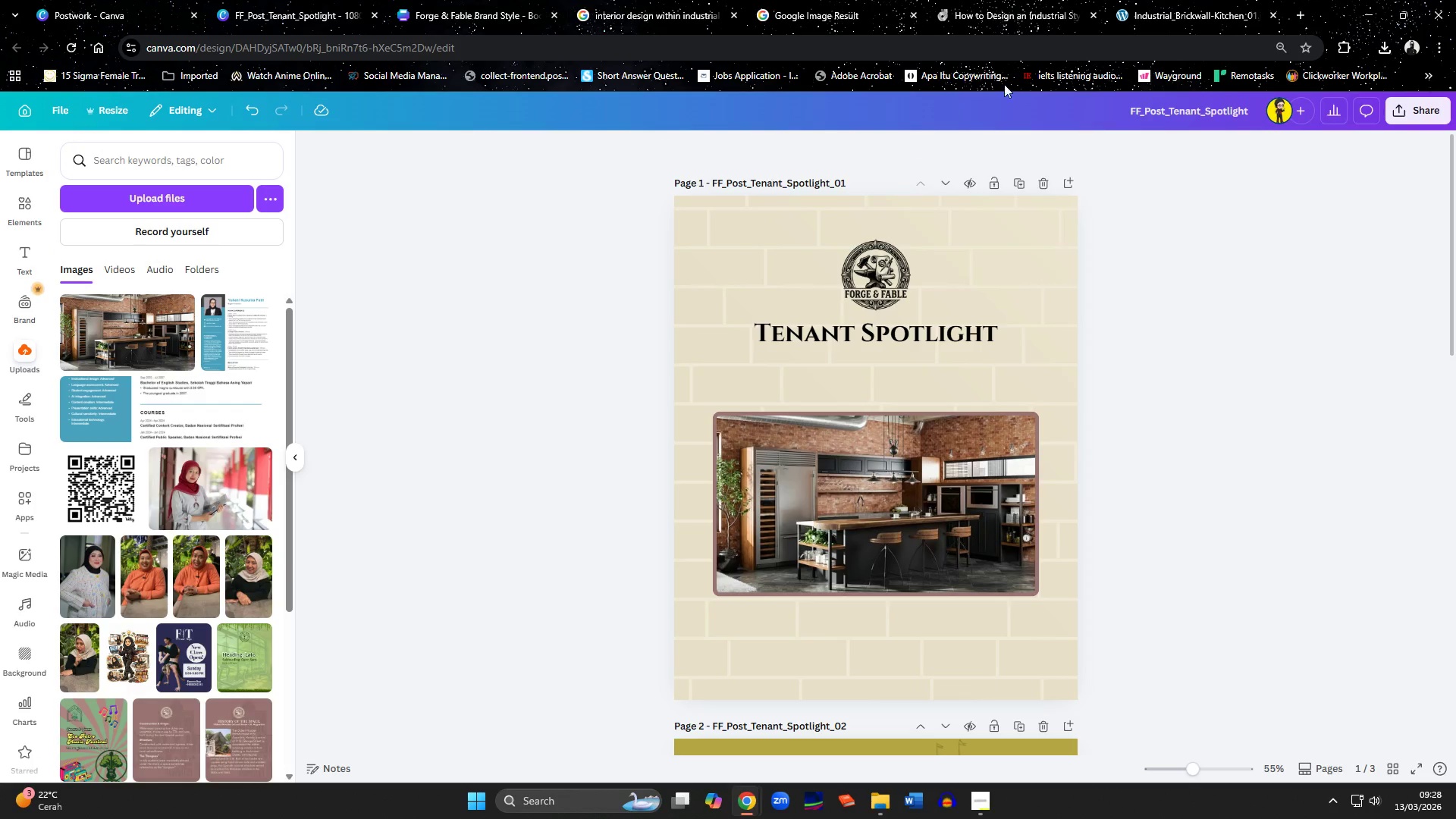 
left_click([999, 10])
 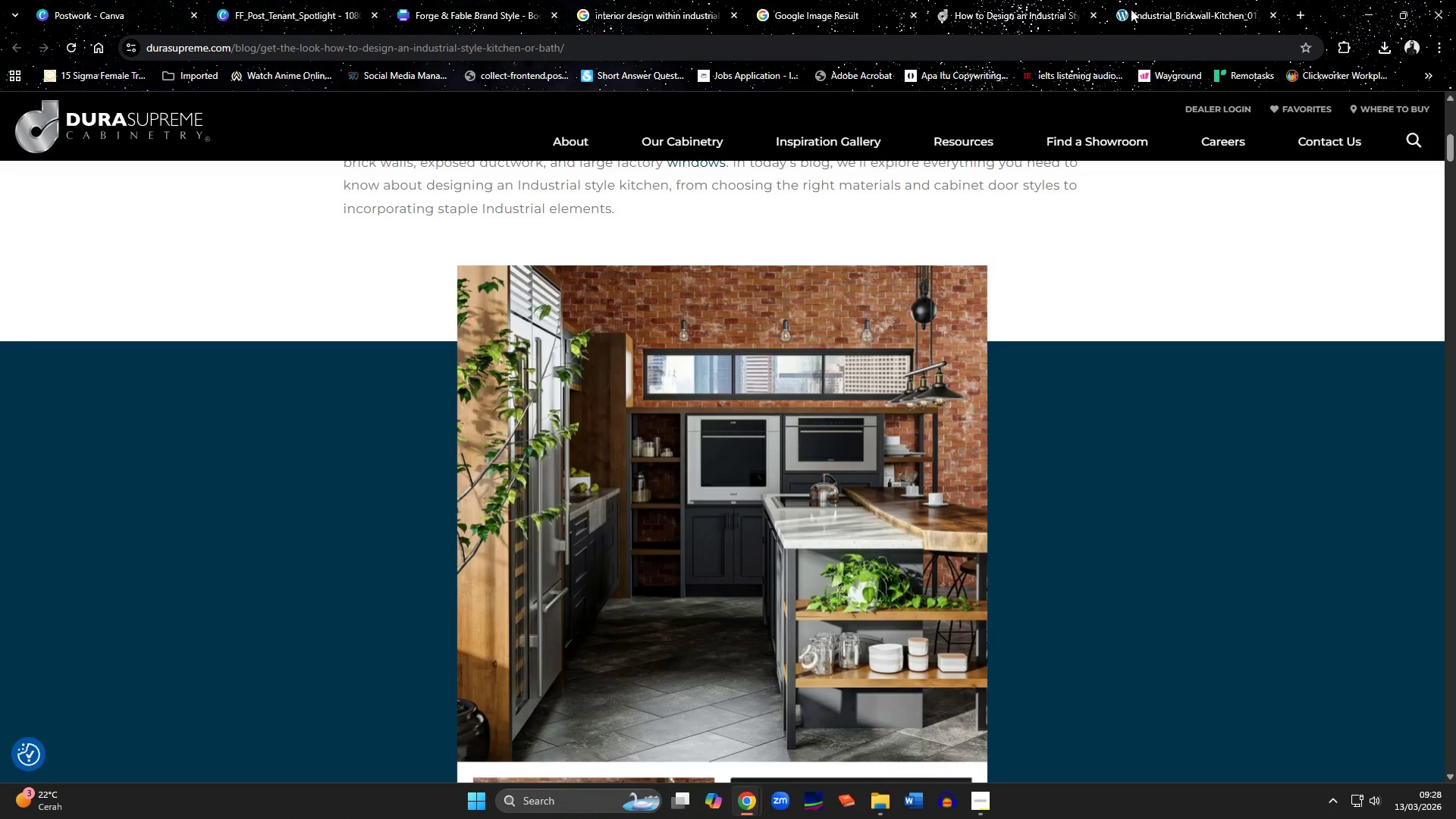 
left_click([1172, 17])
 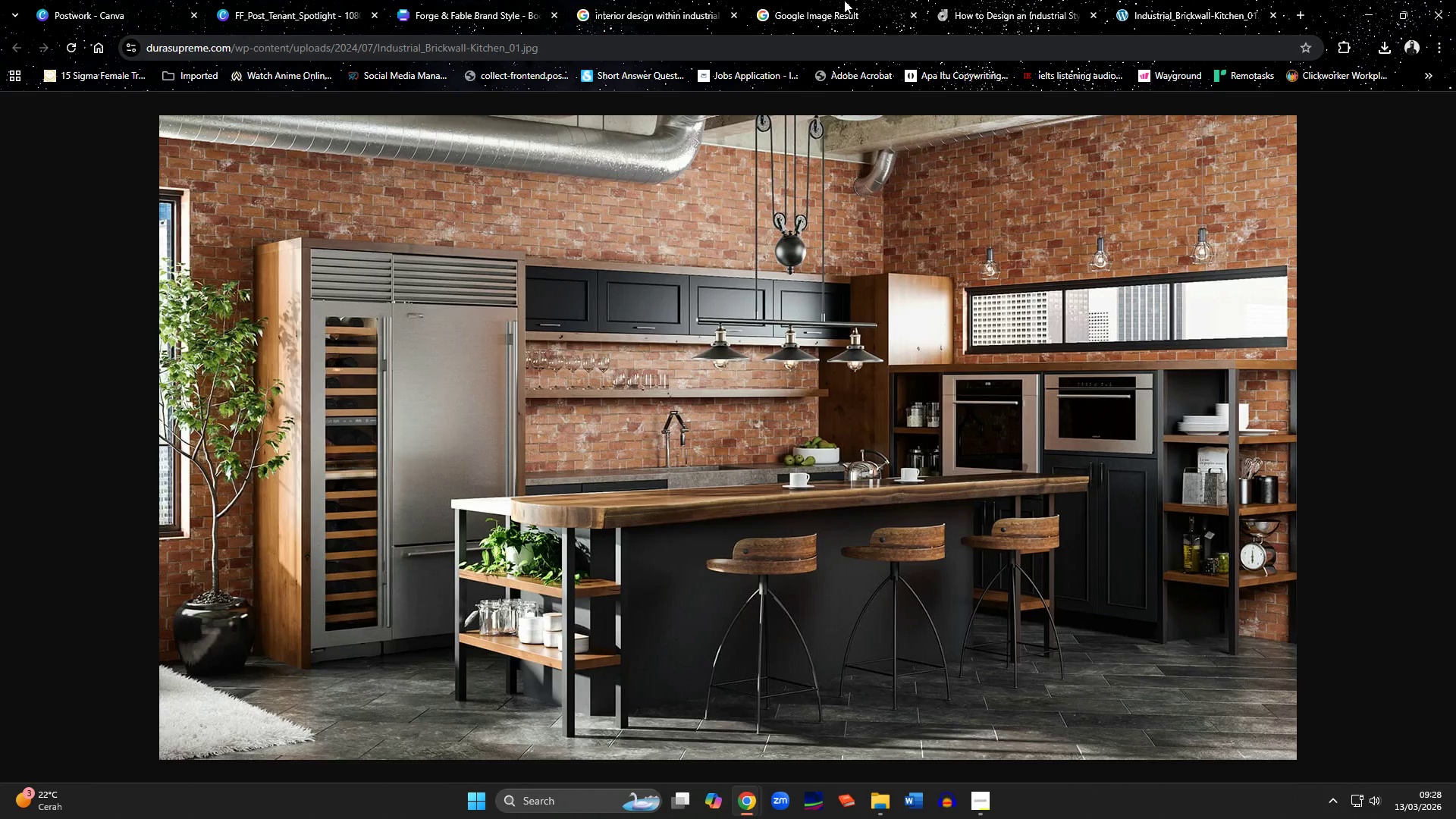 
wait(5.02)
 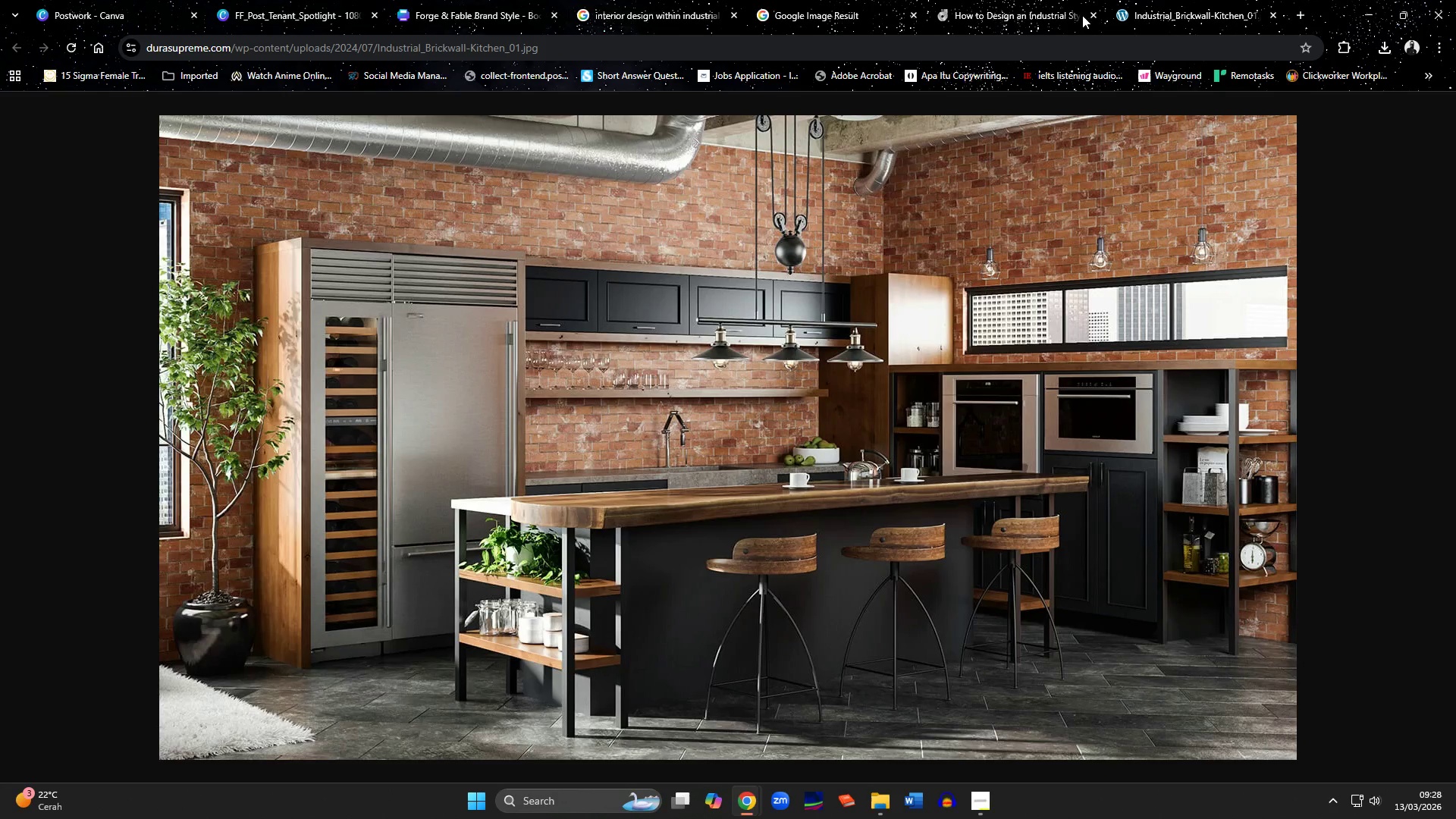 
left_click([444, 0])
 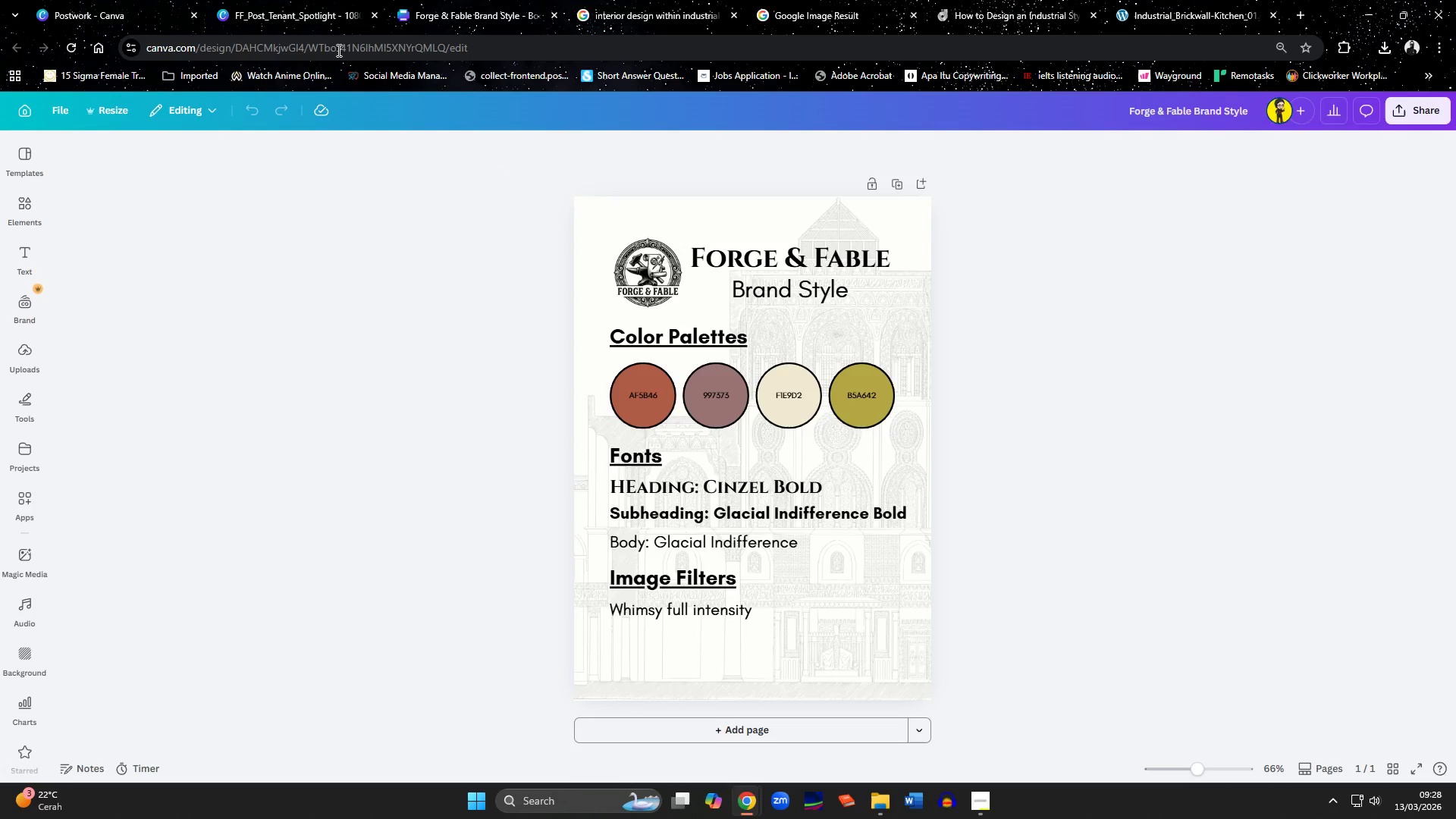 
left_click([309, 0])
 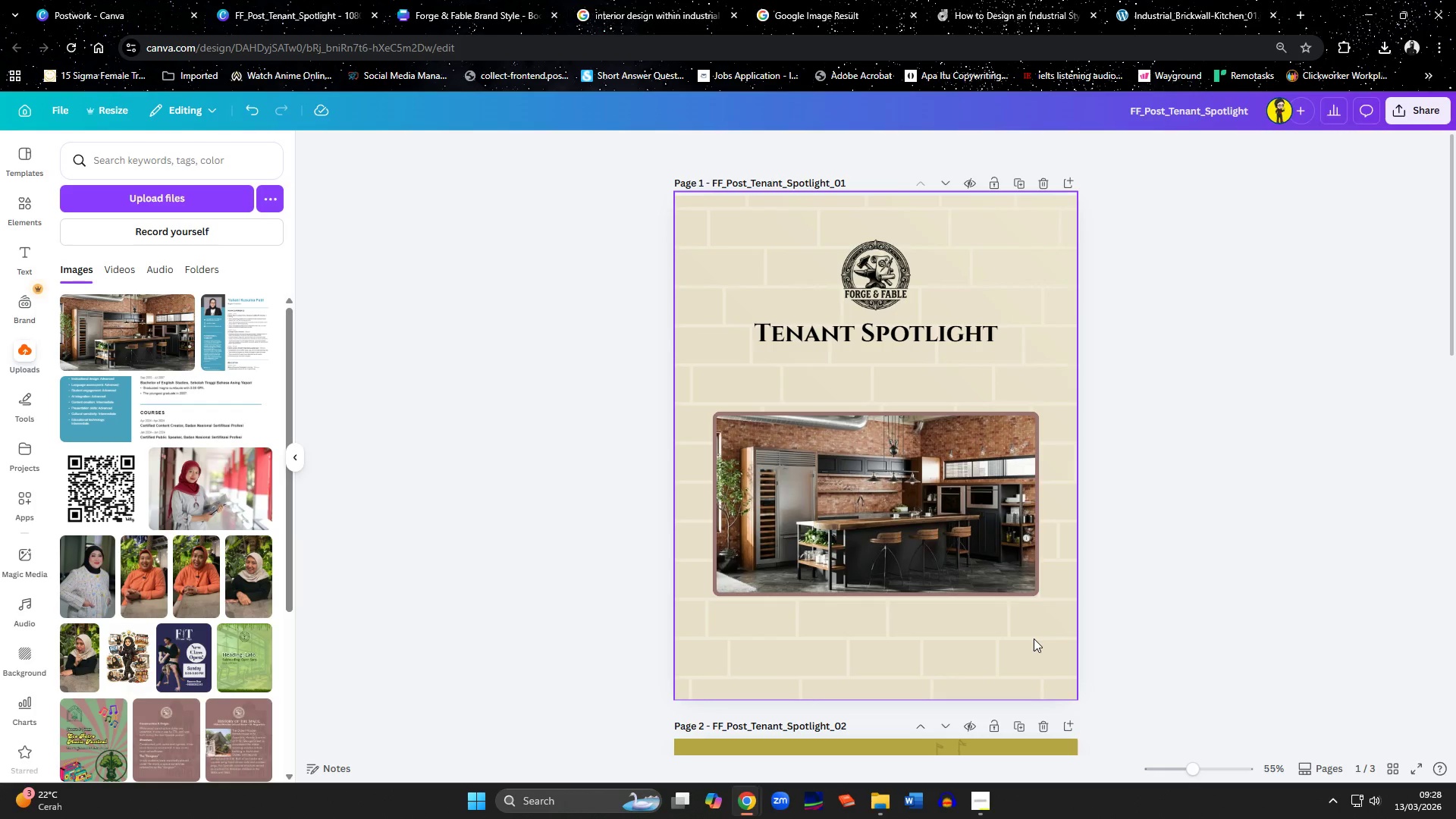 
left_click_drag(start_coordinate=[939, 547], to_coordinate=[938, 518])
 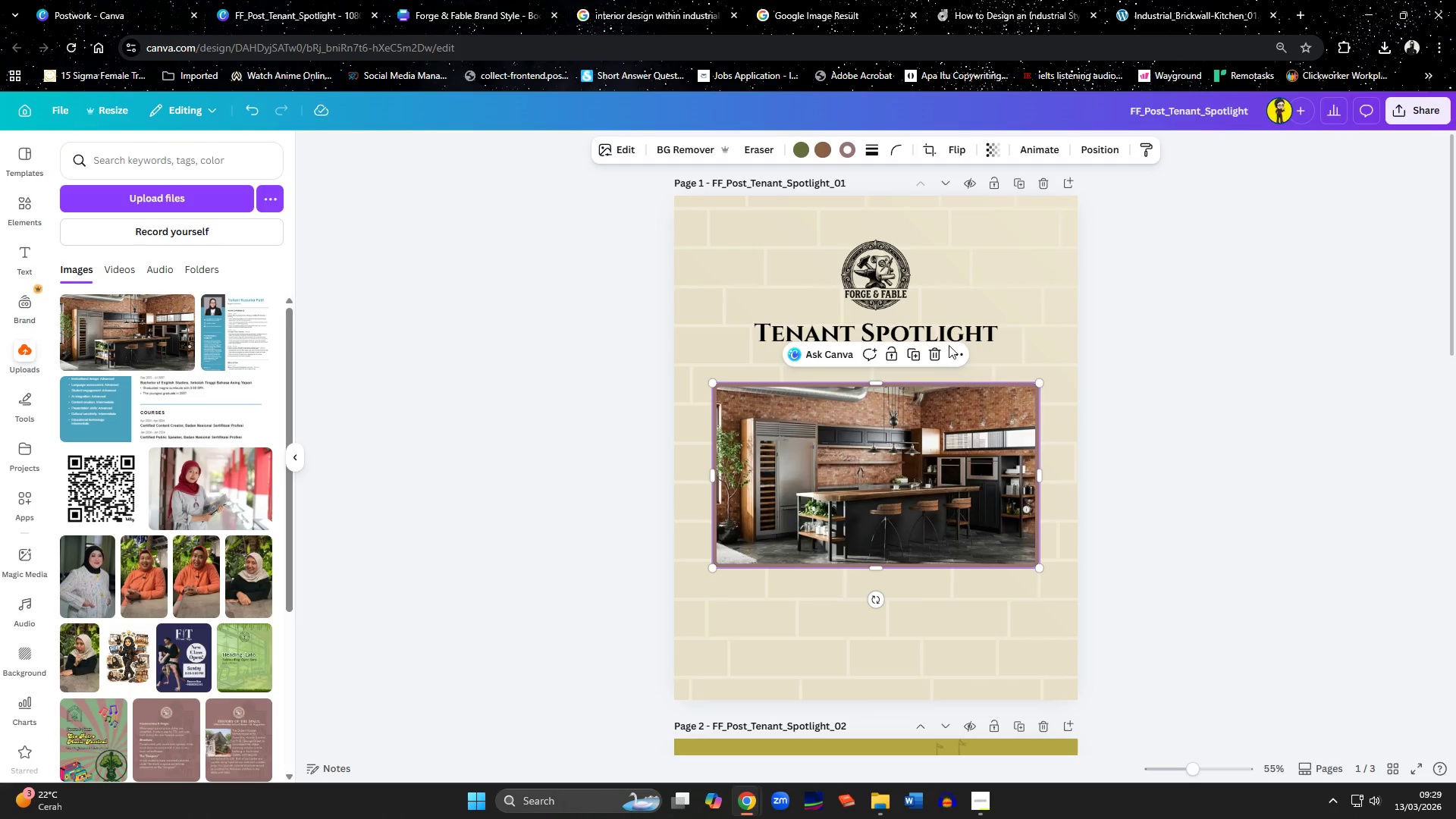 
left_click([958, 333])
 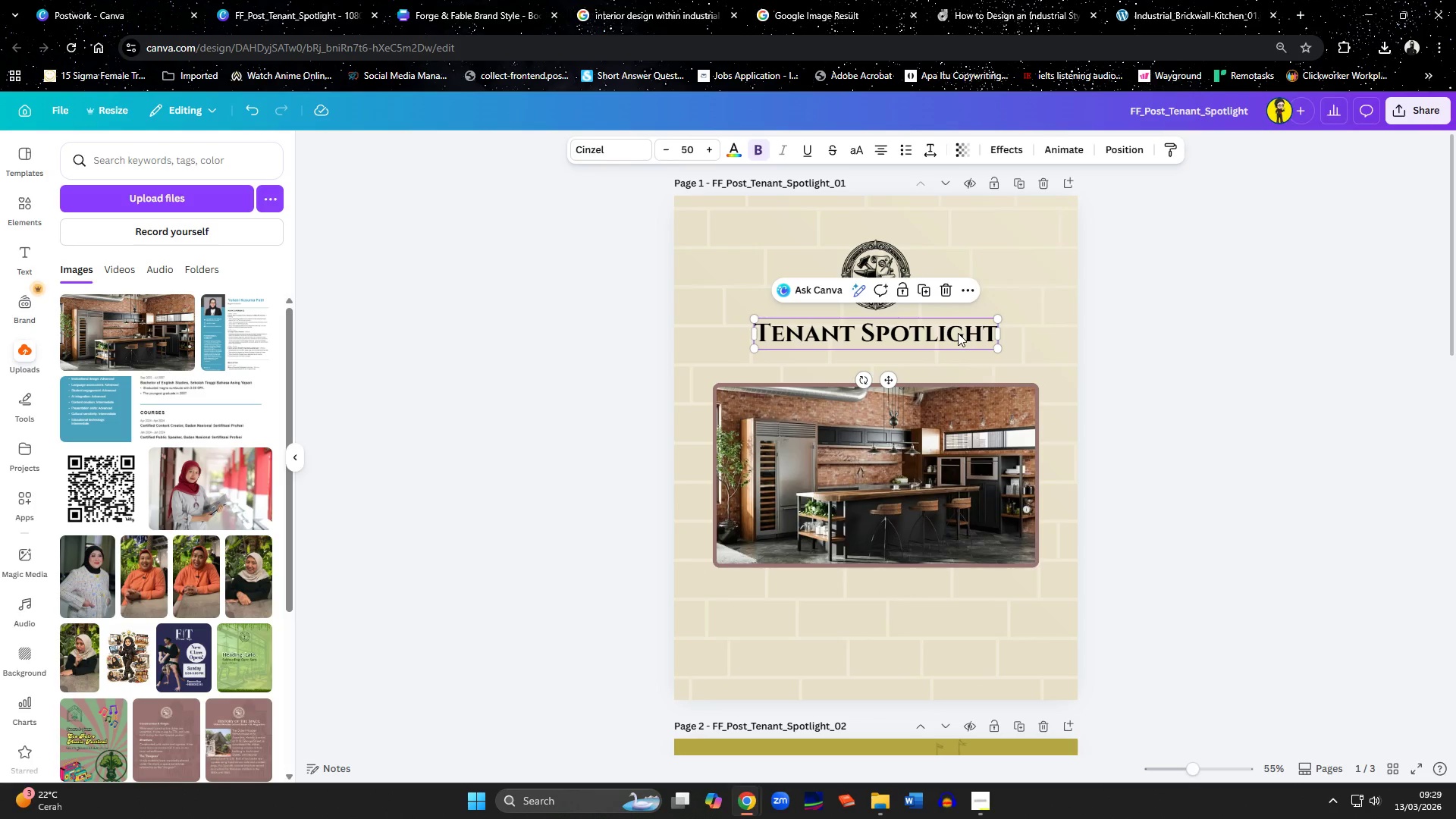 
key(ArrowDown)
 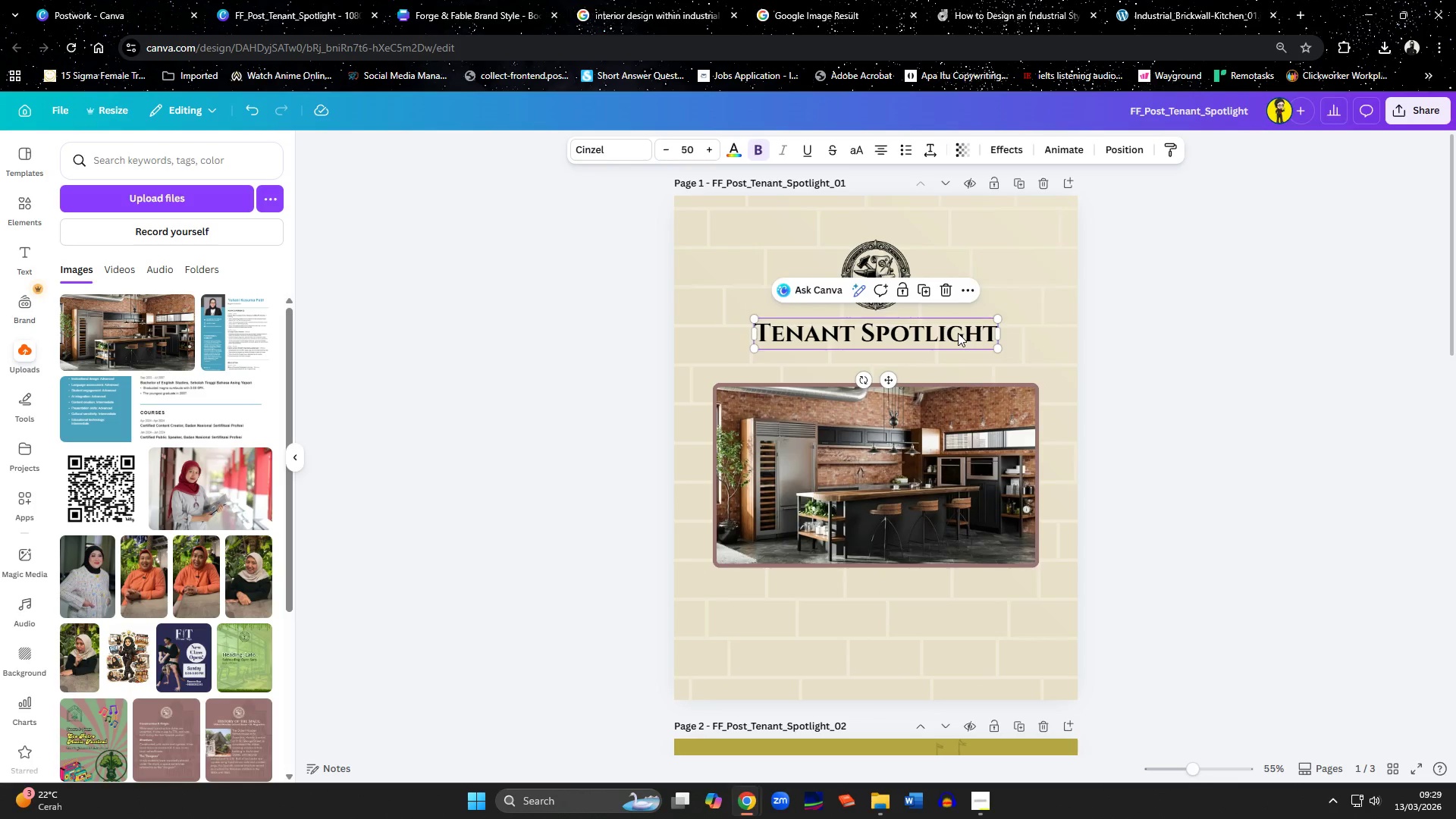 
key(ArrowDown)
 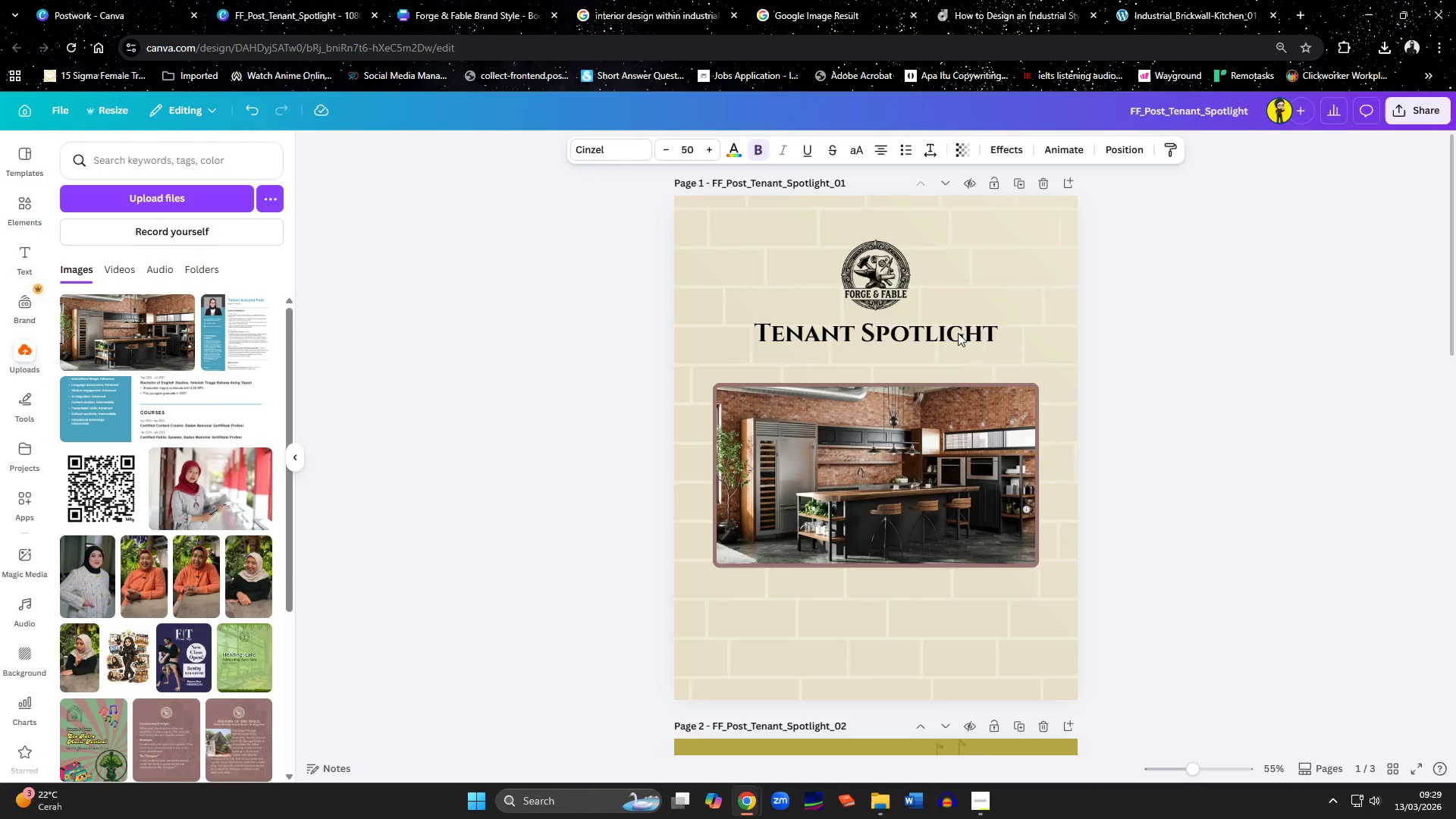 
hold_key(key=ArrowDown, duration=0.83)
 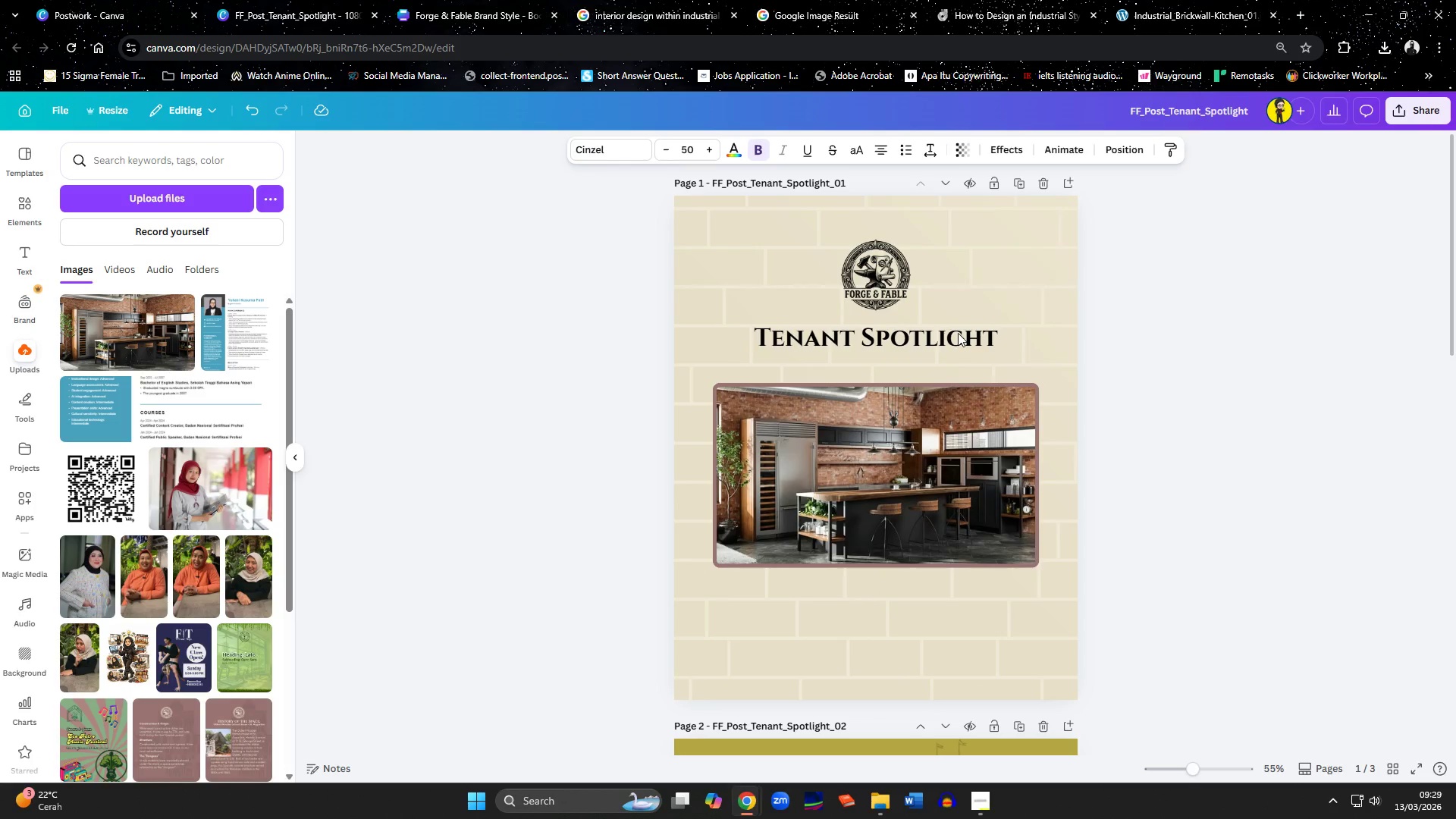 
key(ArrowDown)
 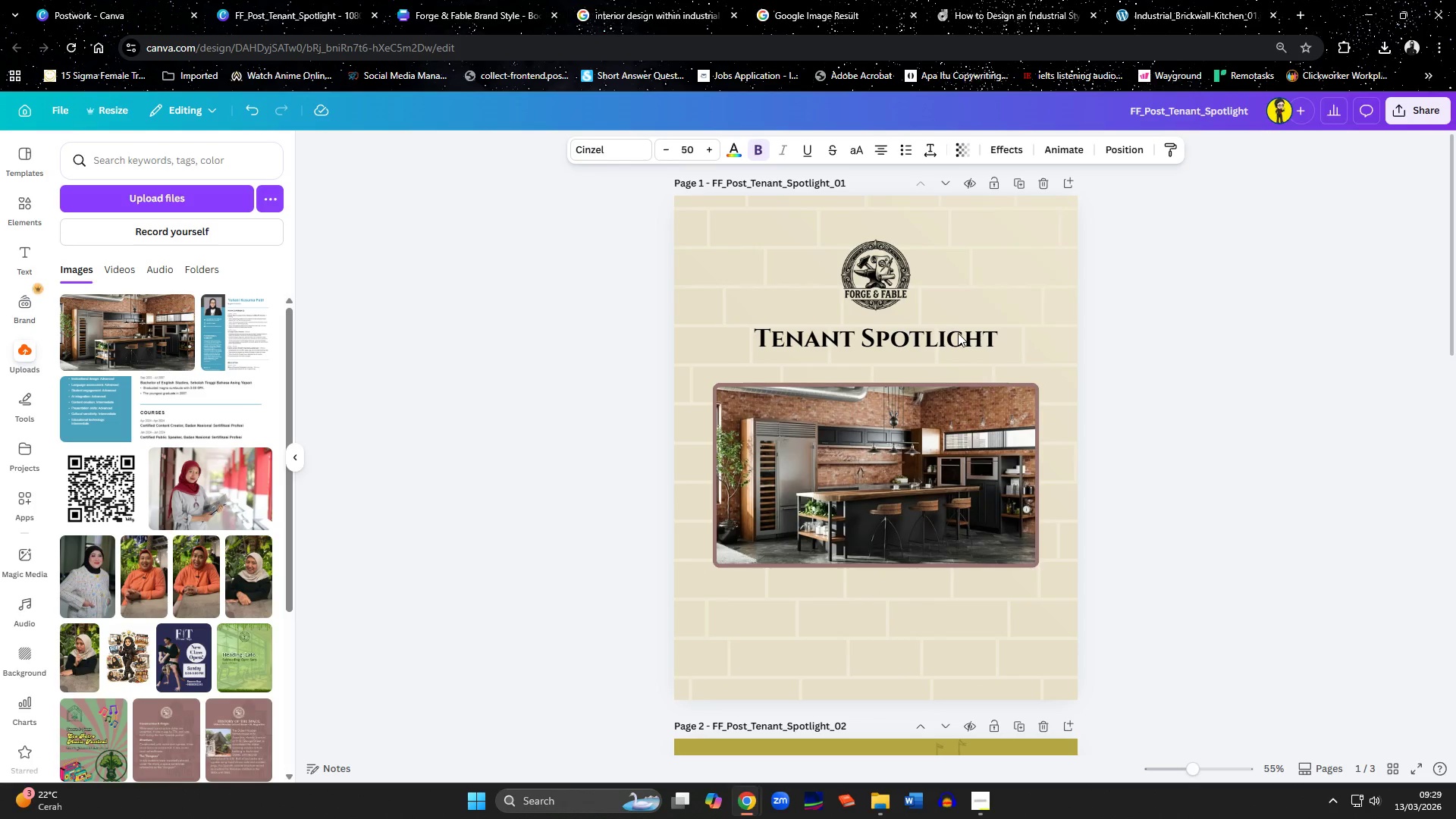 
hold_key(key=ArrowDown, duration=1.19)
 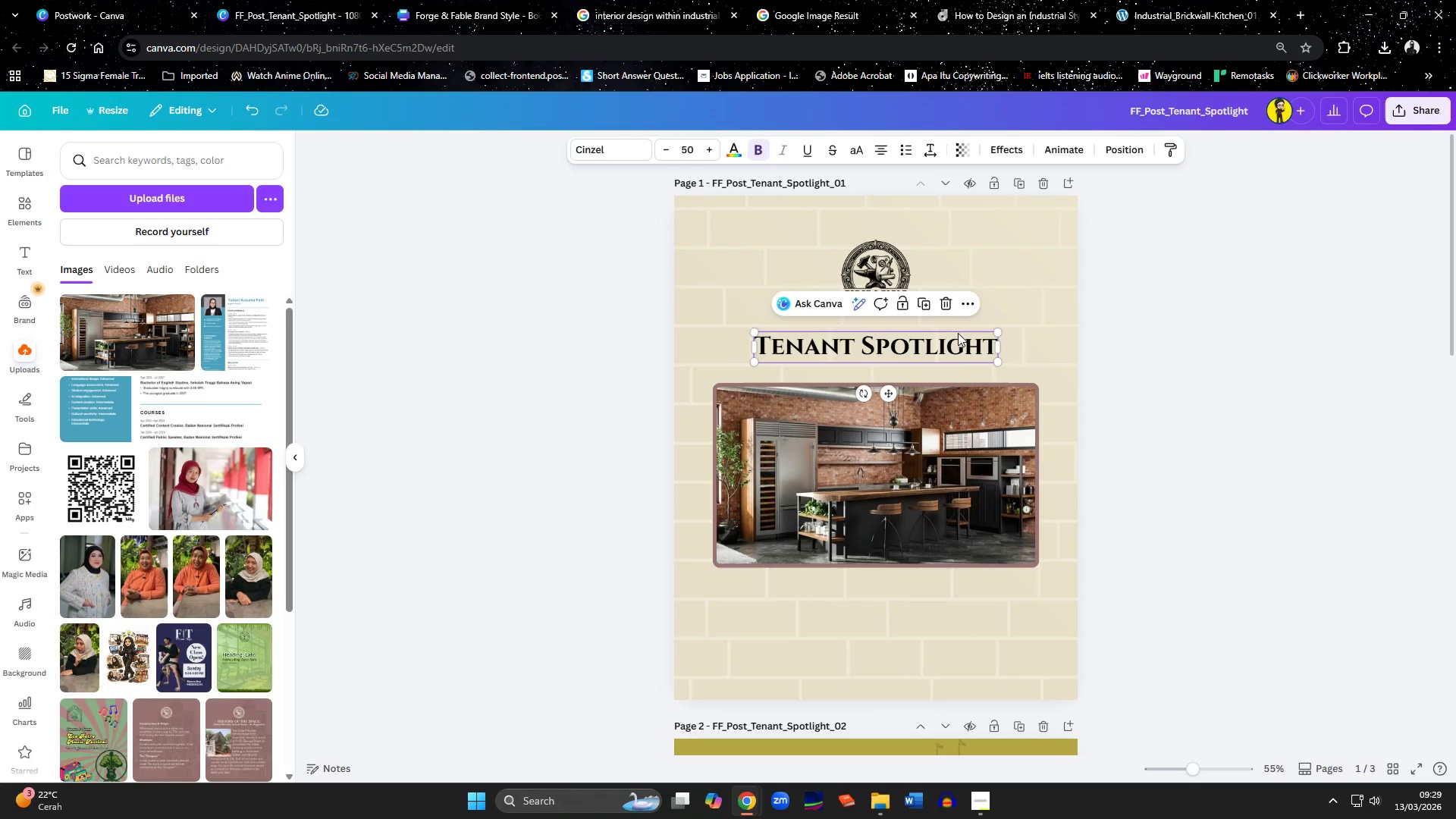 
key(ArrowDown)
 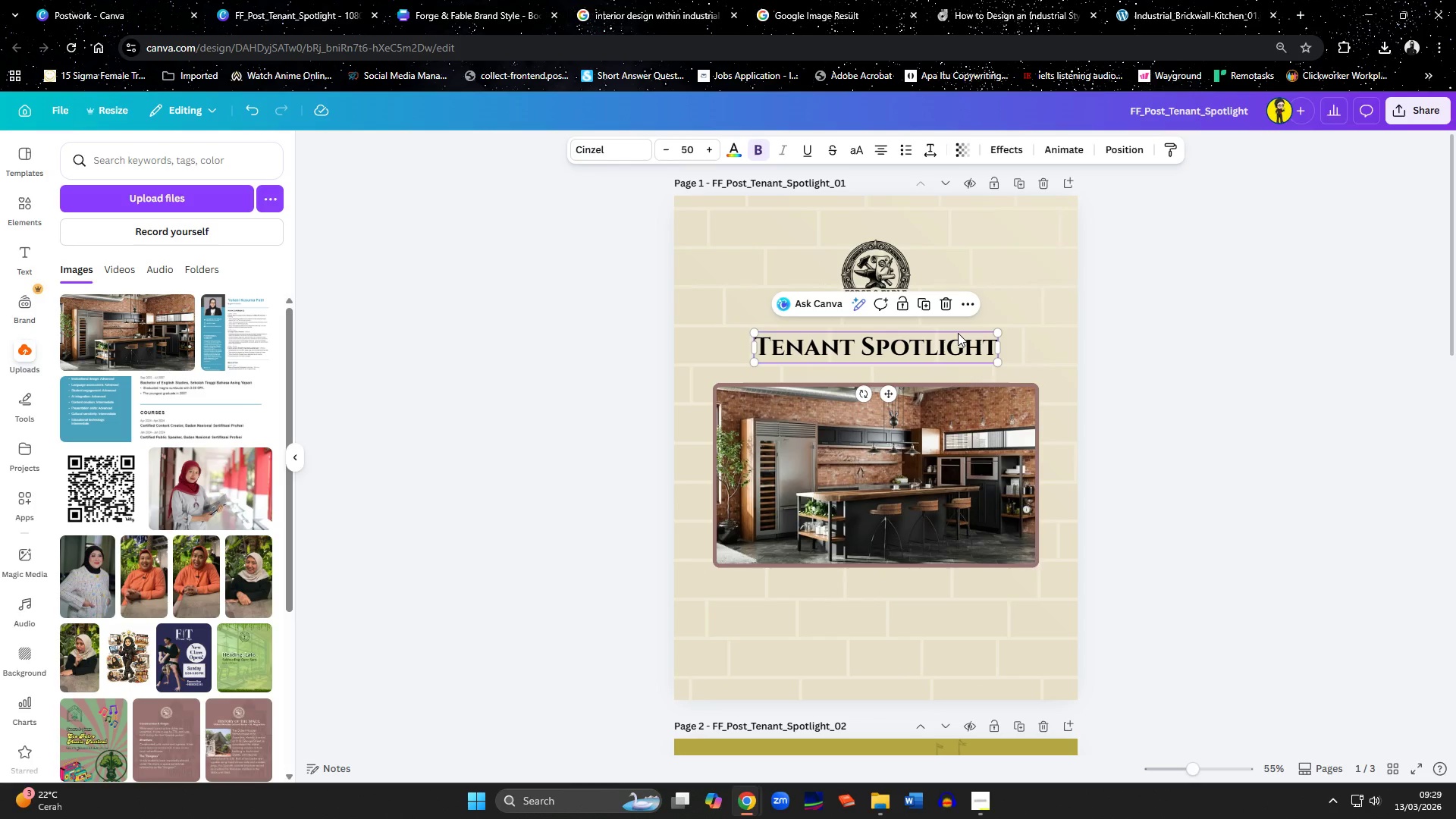 
left_click([1181, 487])
 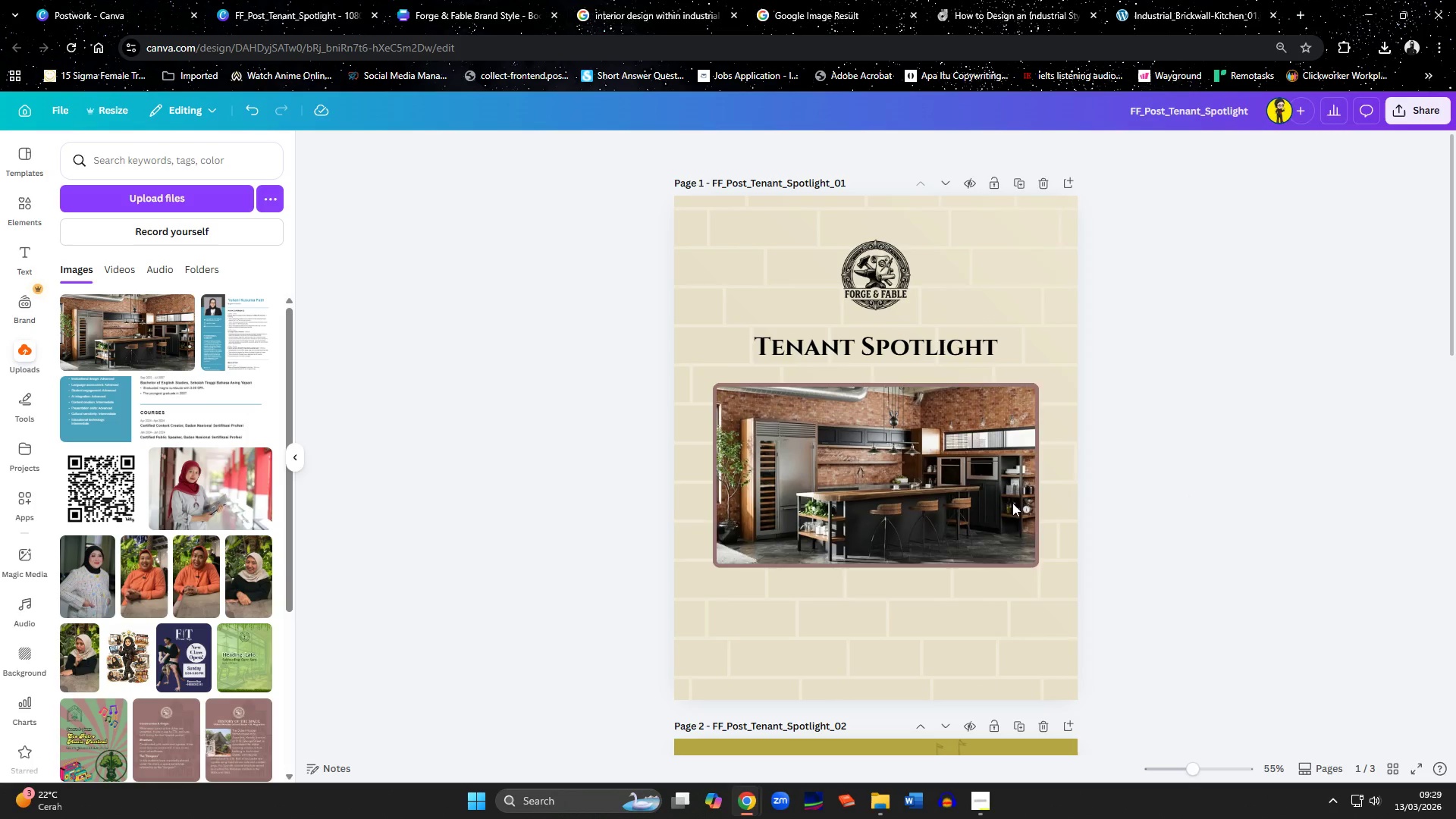 
left_click([937, 489])
 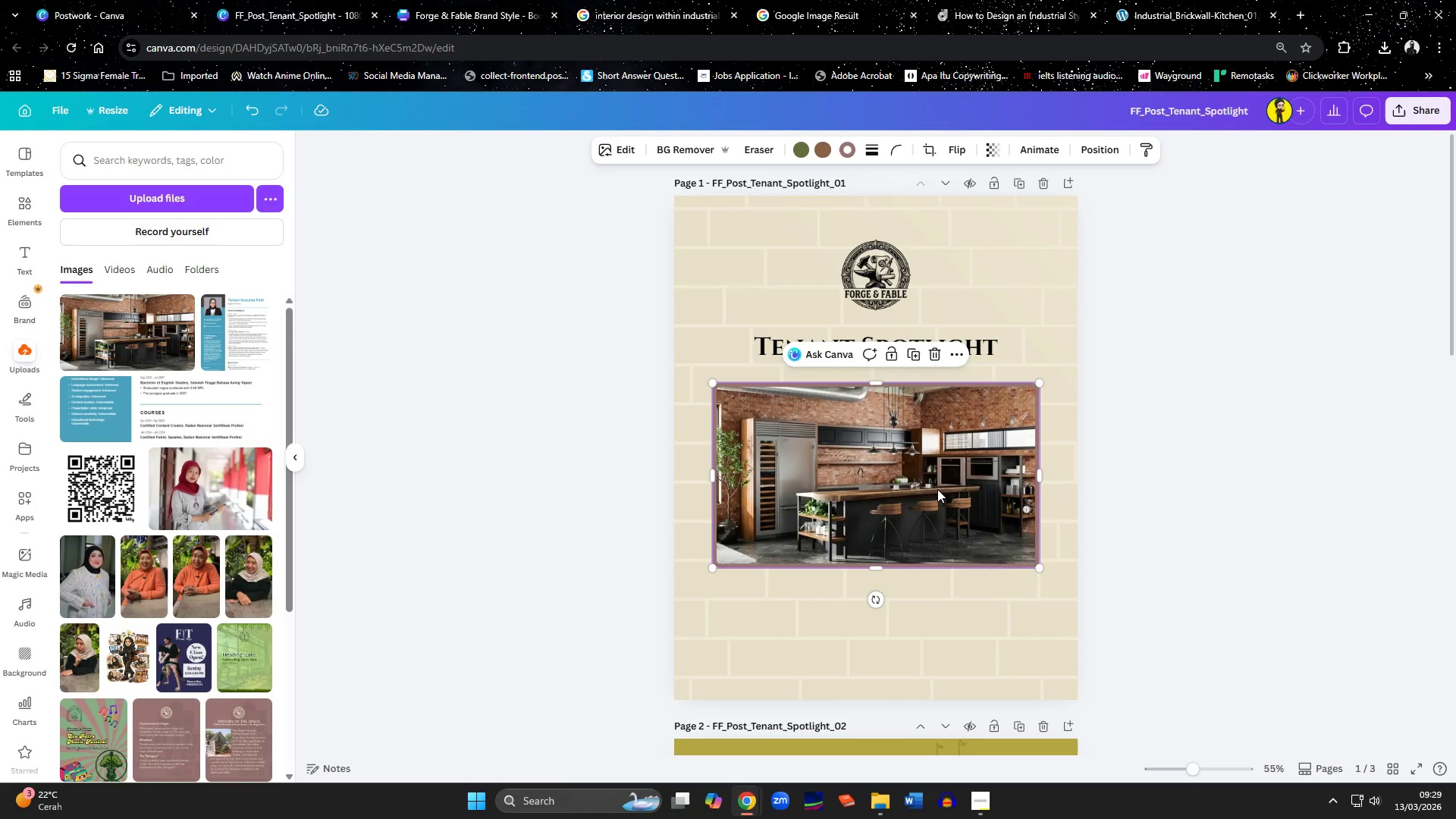 
key(ArrowUp)
 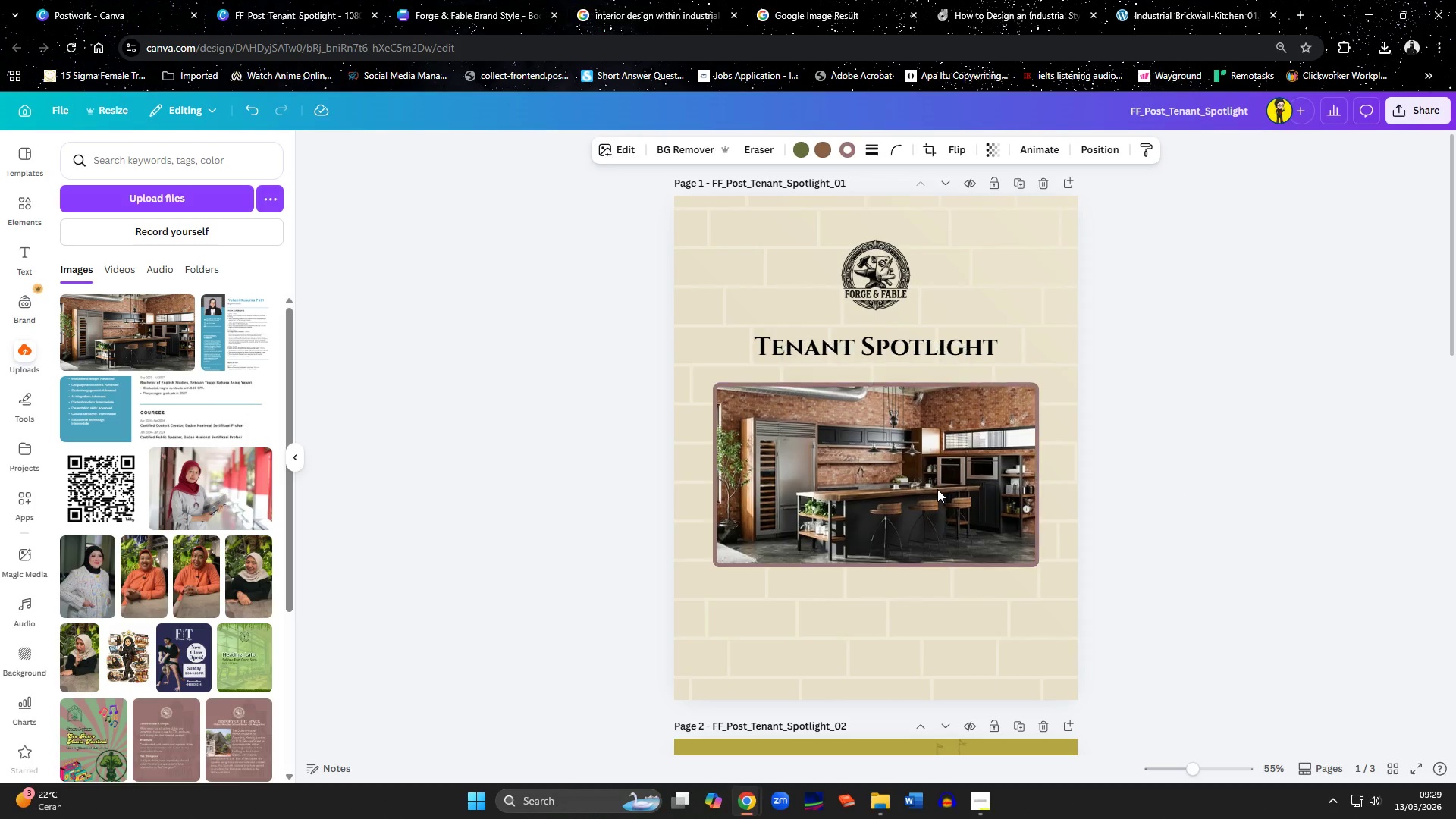 
key(ArrowUp)
 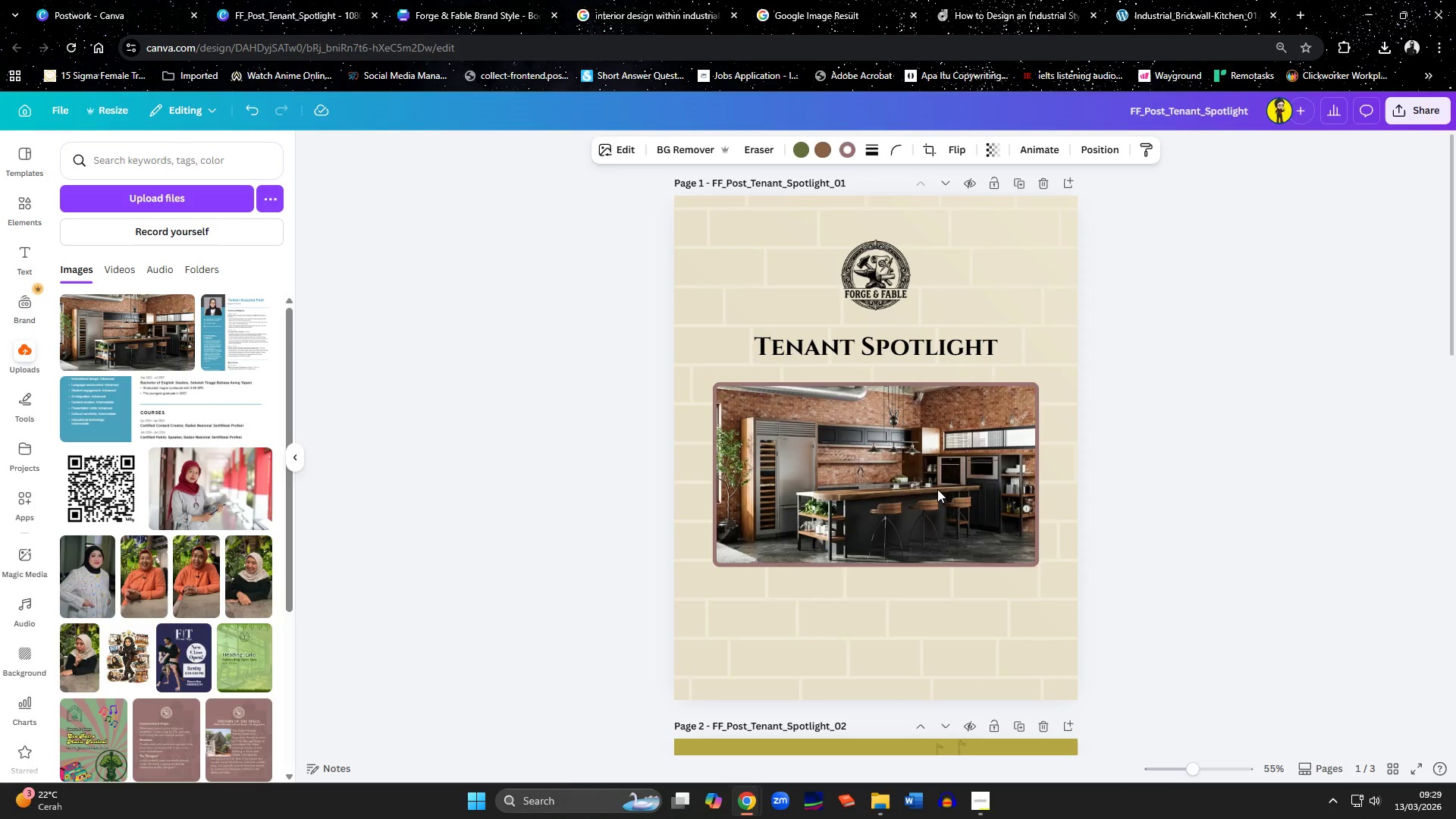 
key(ArrowUp)
 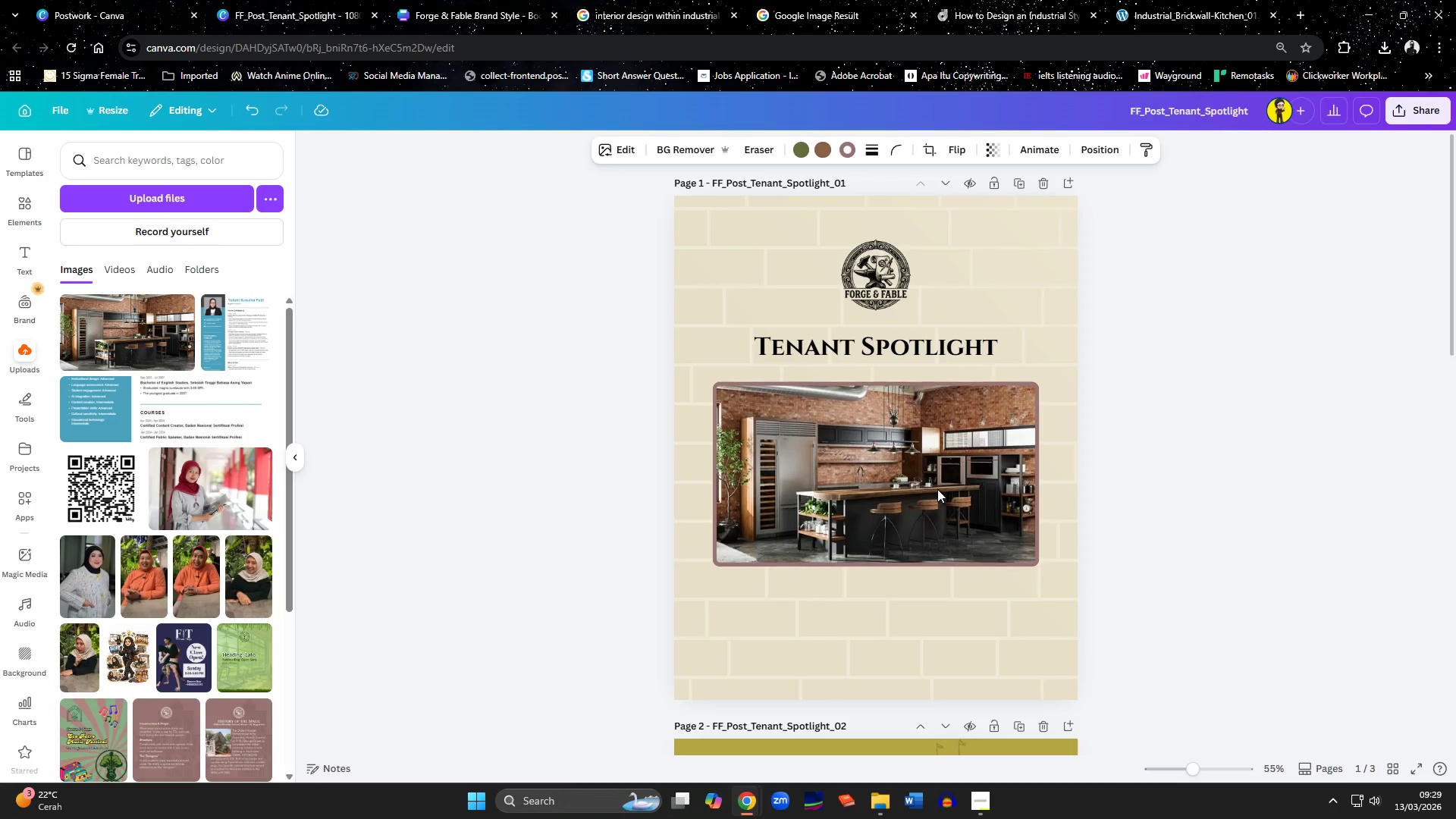 
key(ArrowUp)
 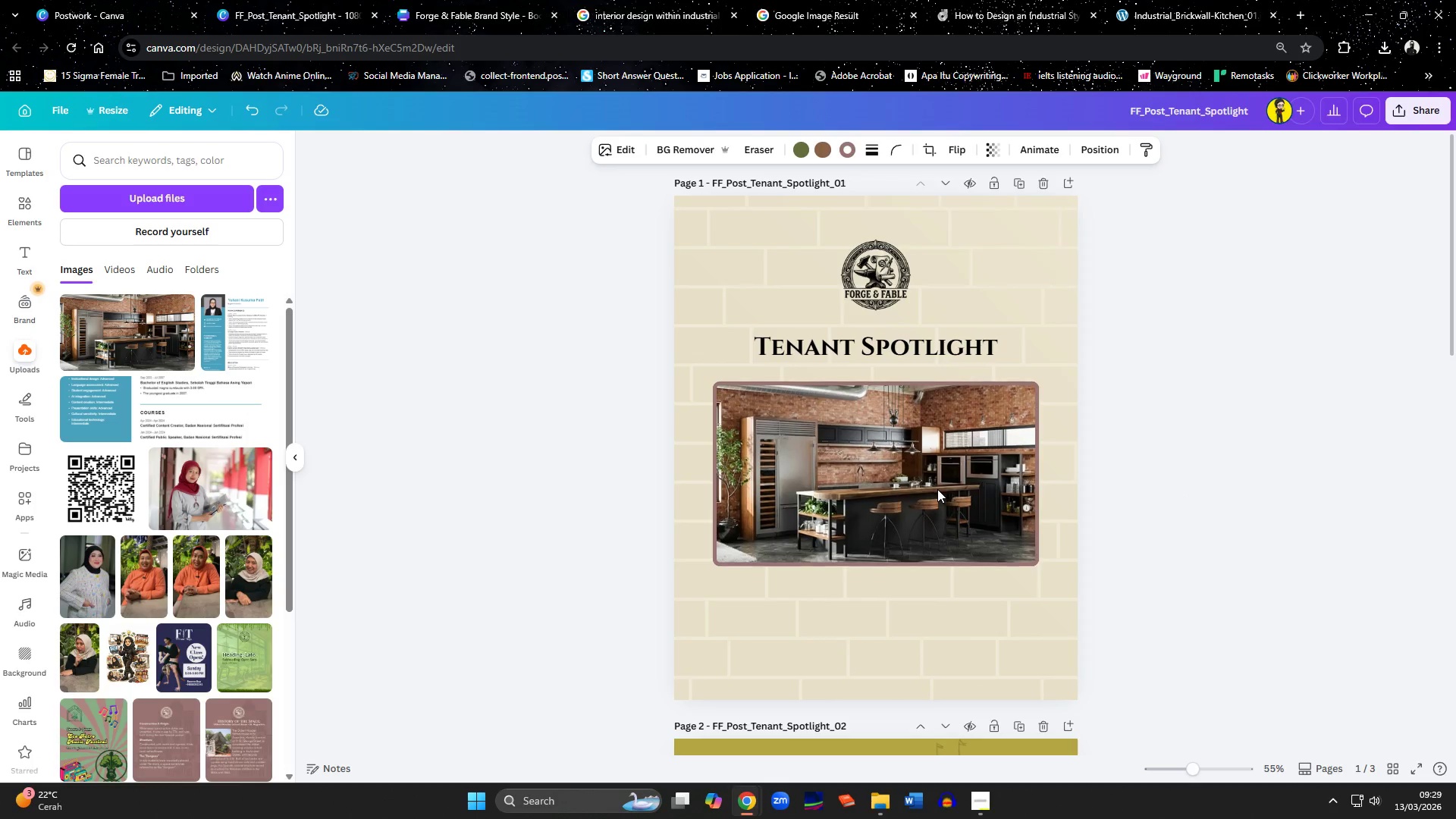 
key(ArrowUp)
 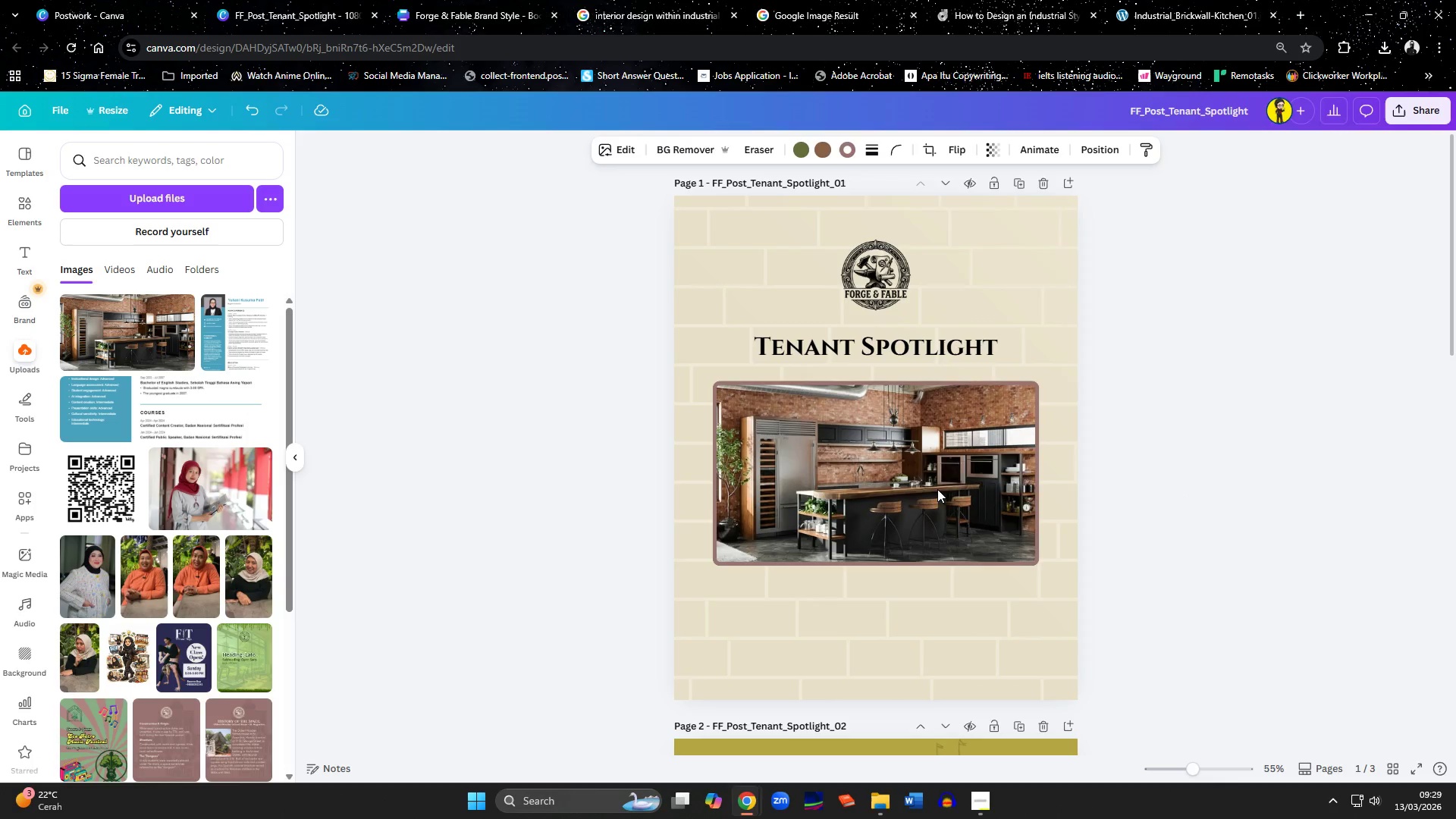 
key(ArrowUp)
 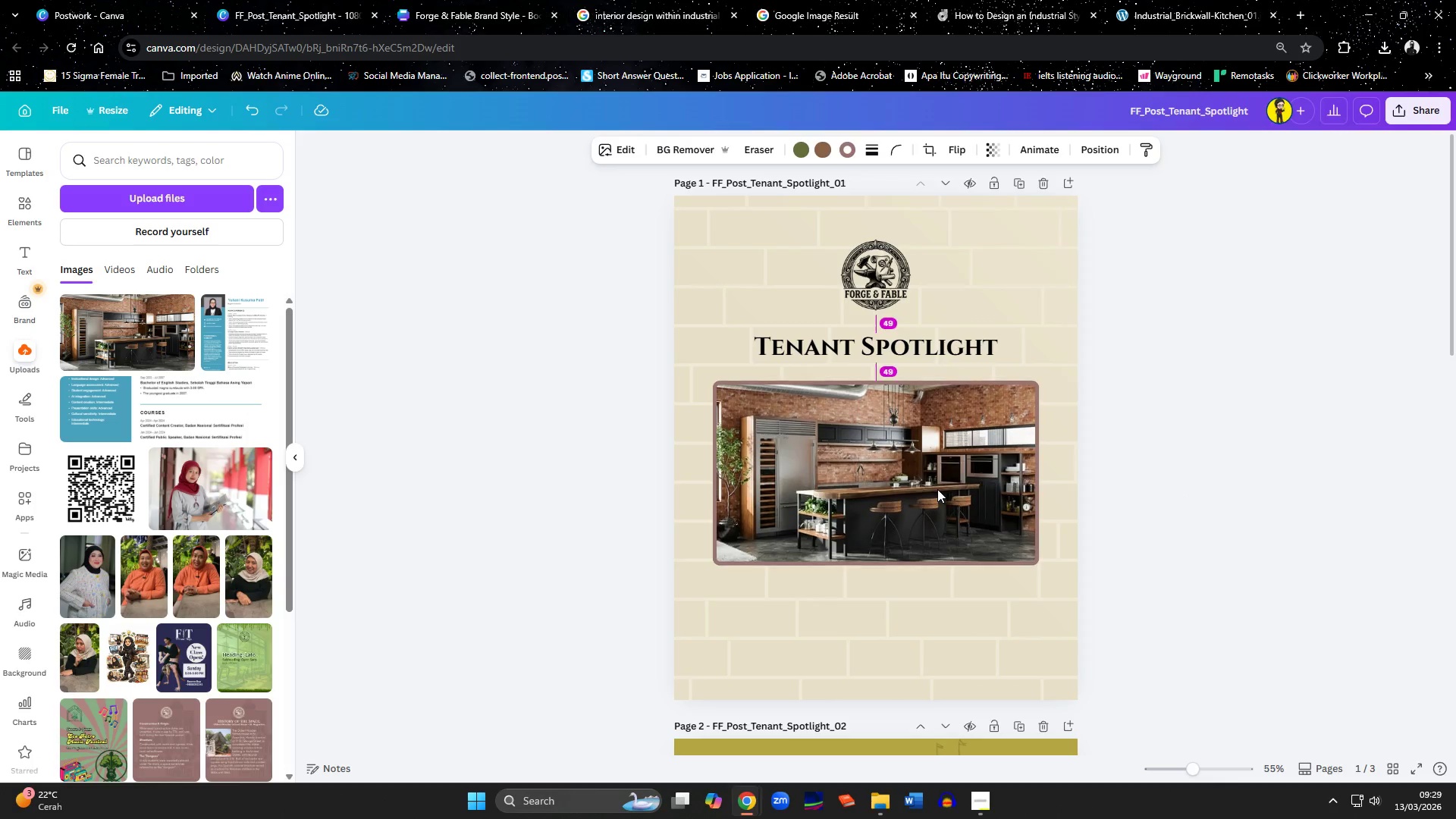 
key(ArrowUp)
 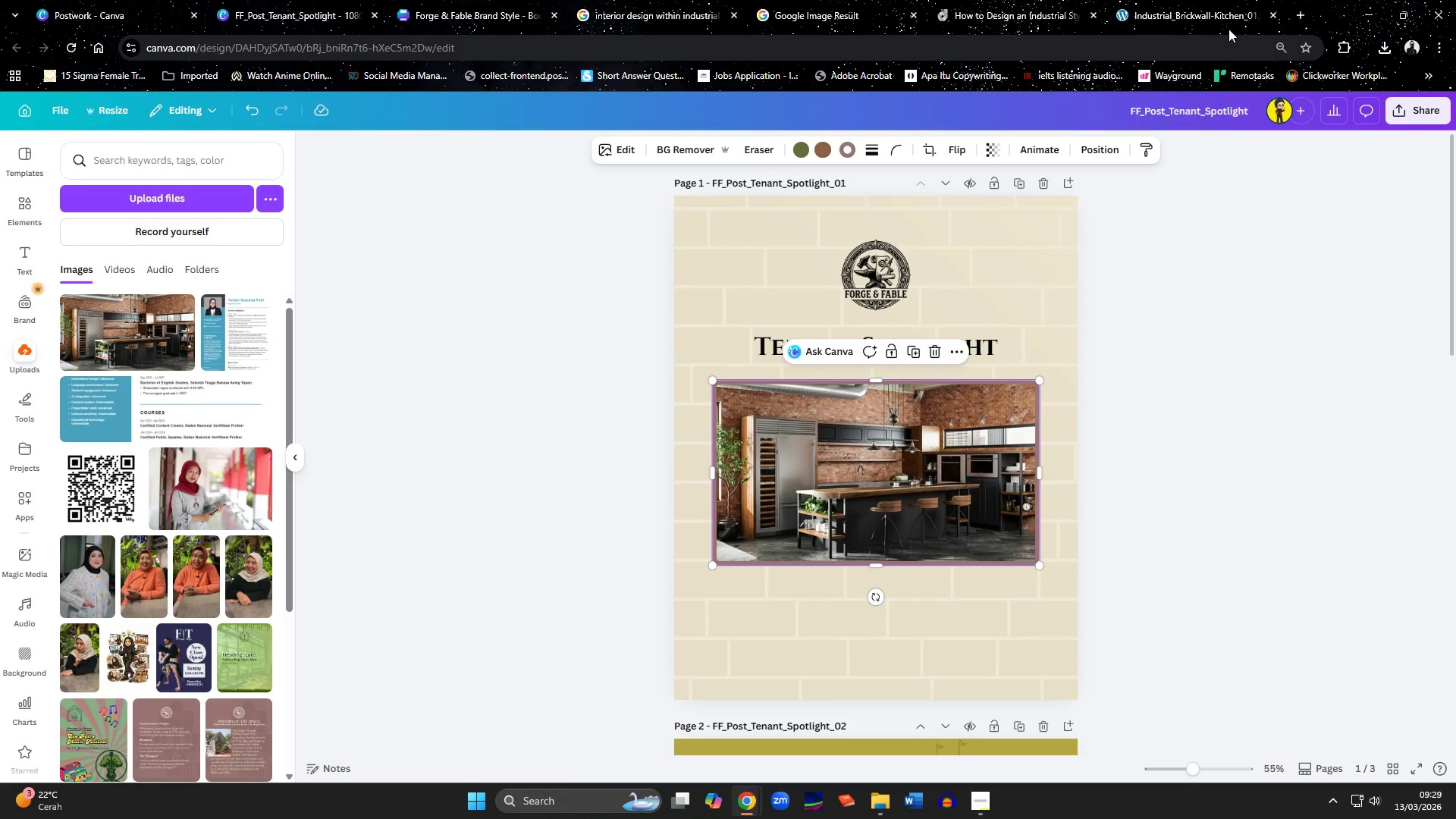 
left_click([1209, 11])
 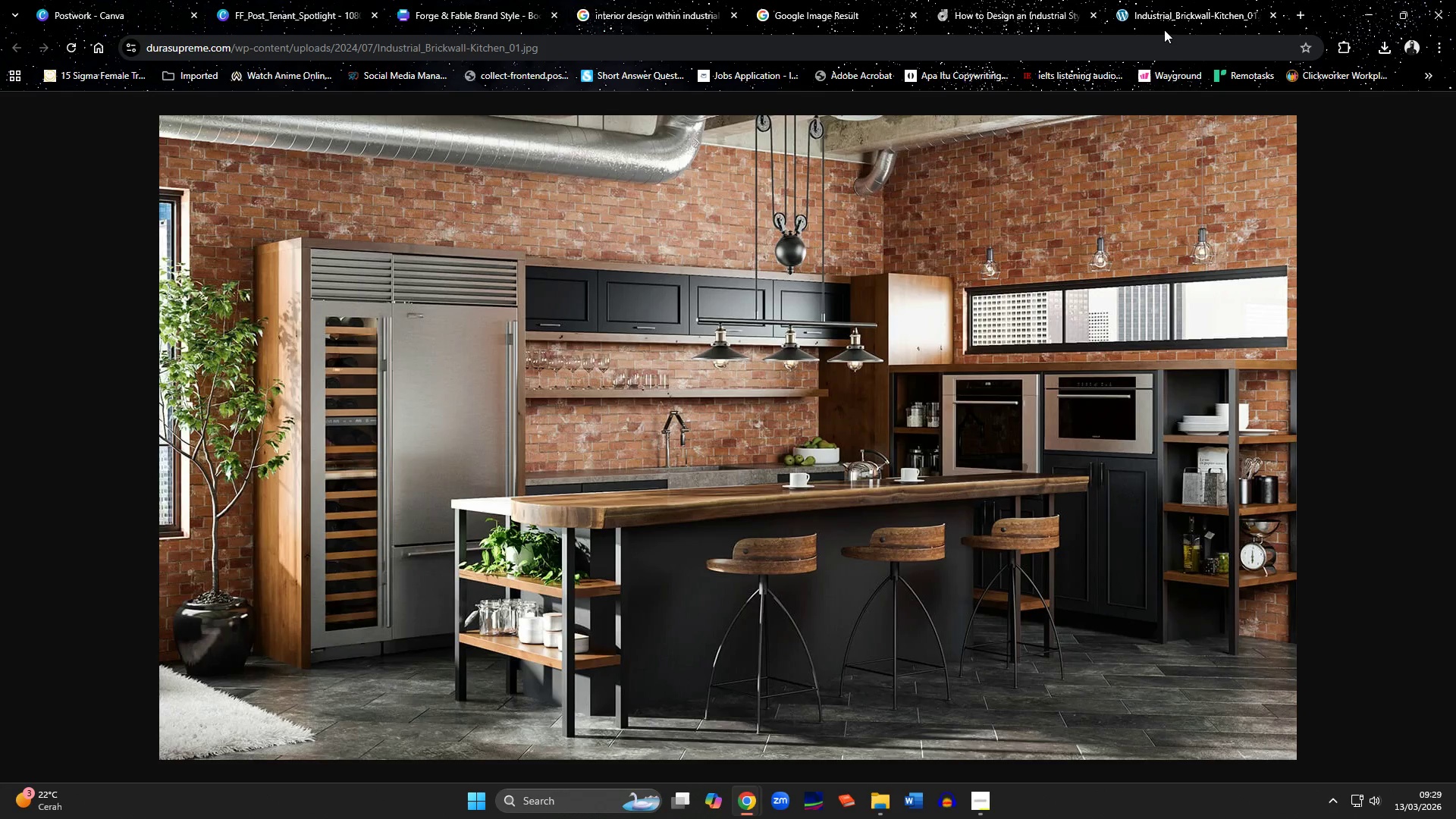 
left_click([1042, 0])
 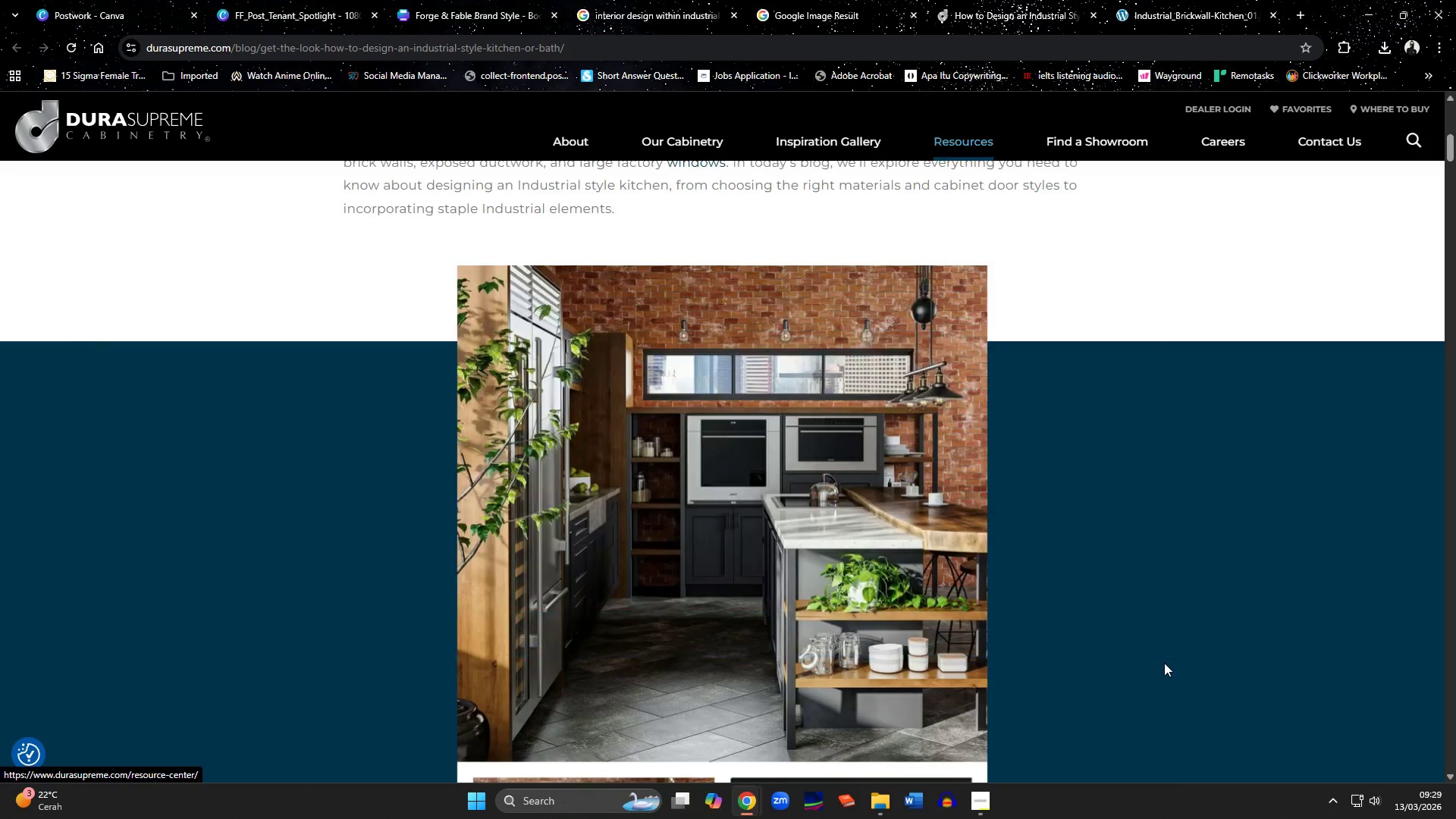 
scroll: coordinate [1181, 612], scroll_direction: up, amount: 10.0
 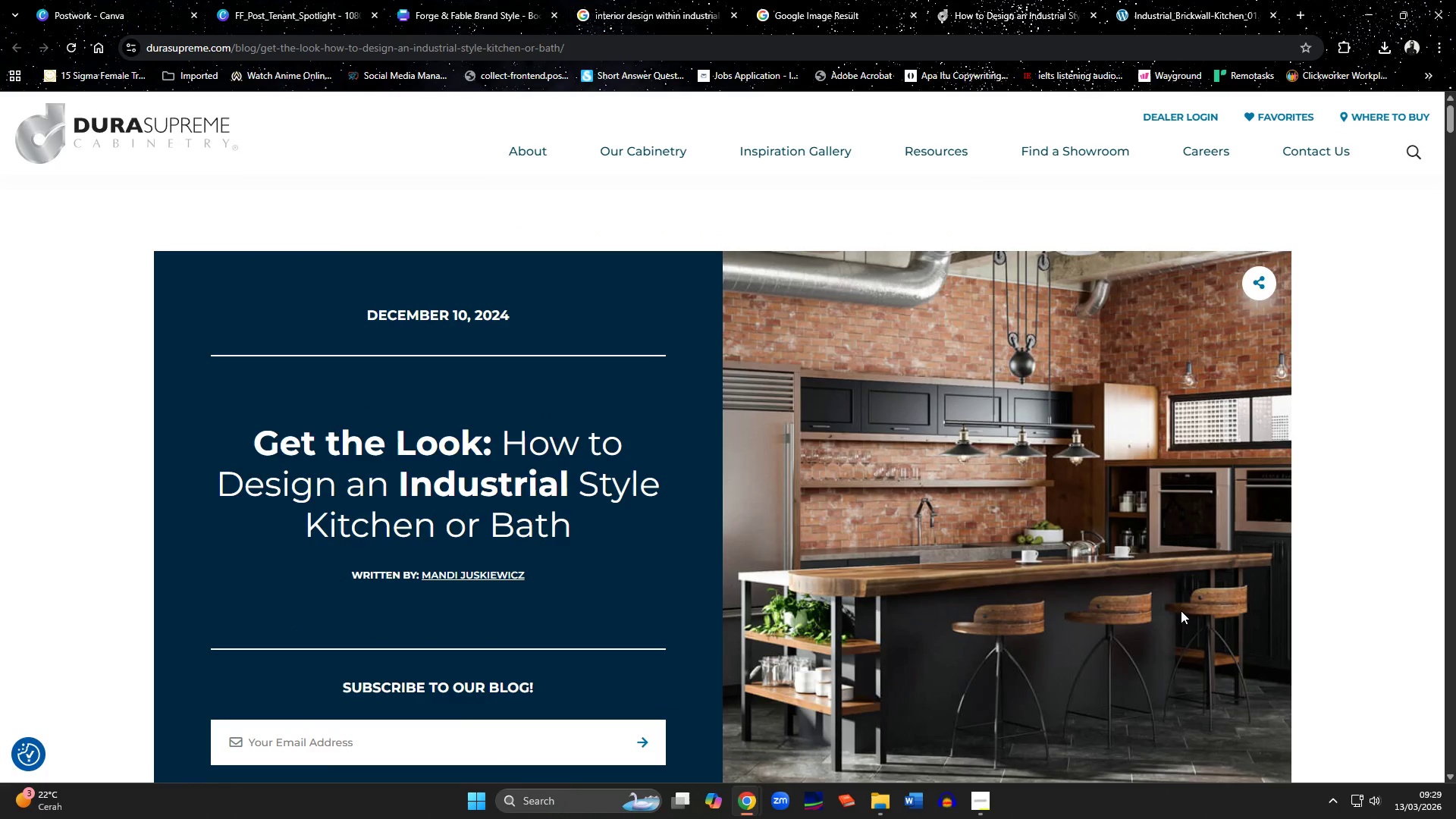 
scroll: coordinate [1184, 606], scroll_direction: down, amount: 3.0
 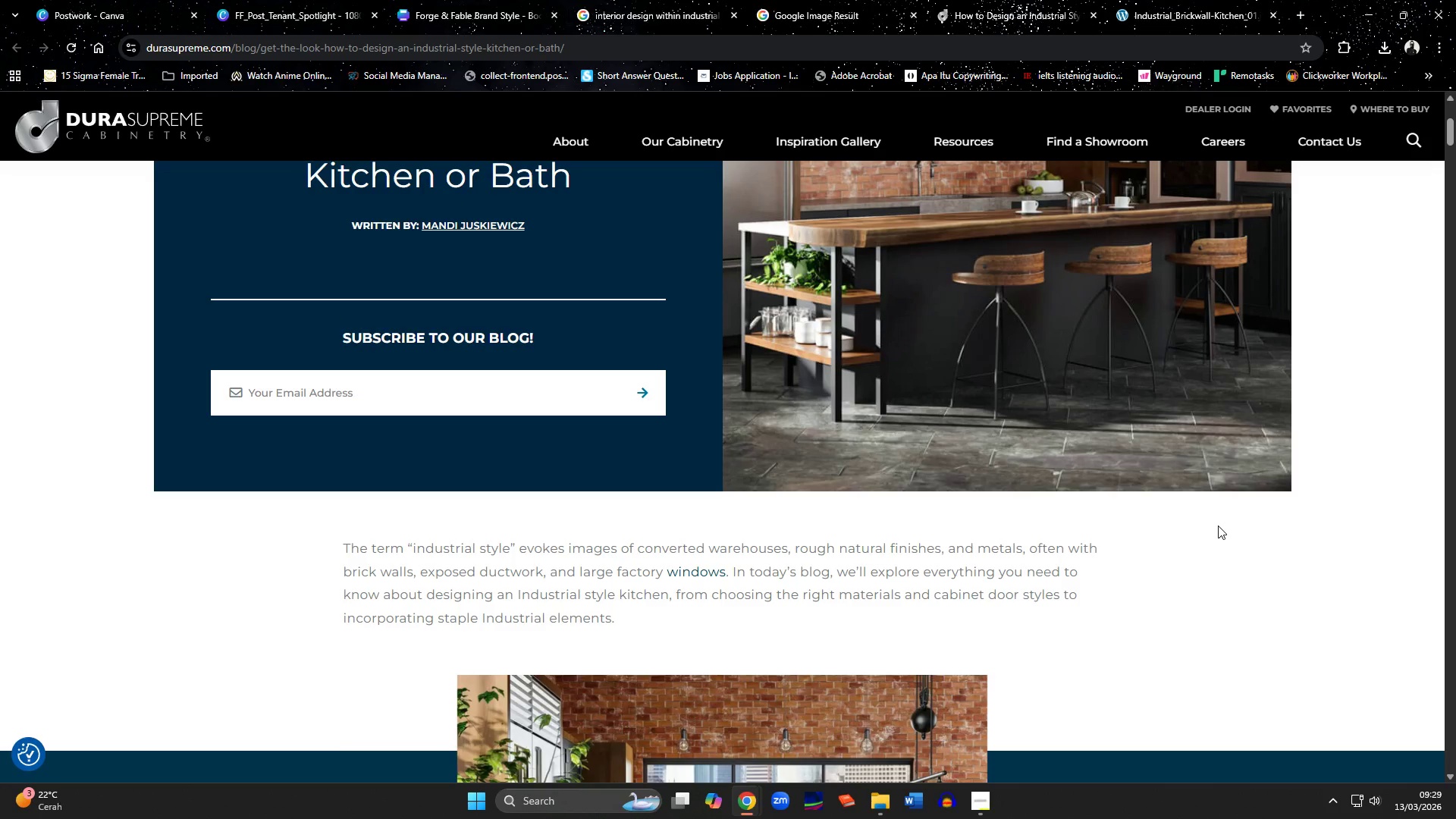 
wait(7.95)
 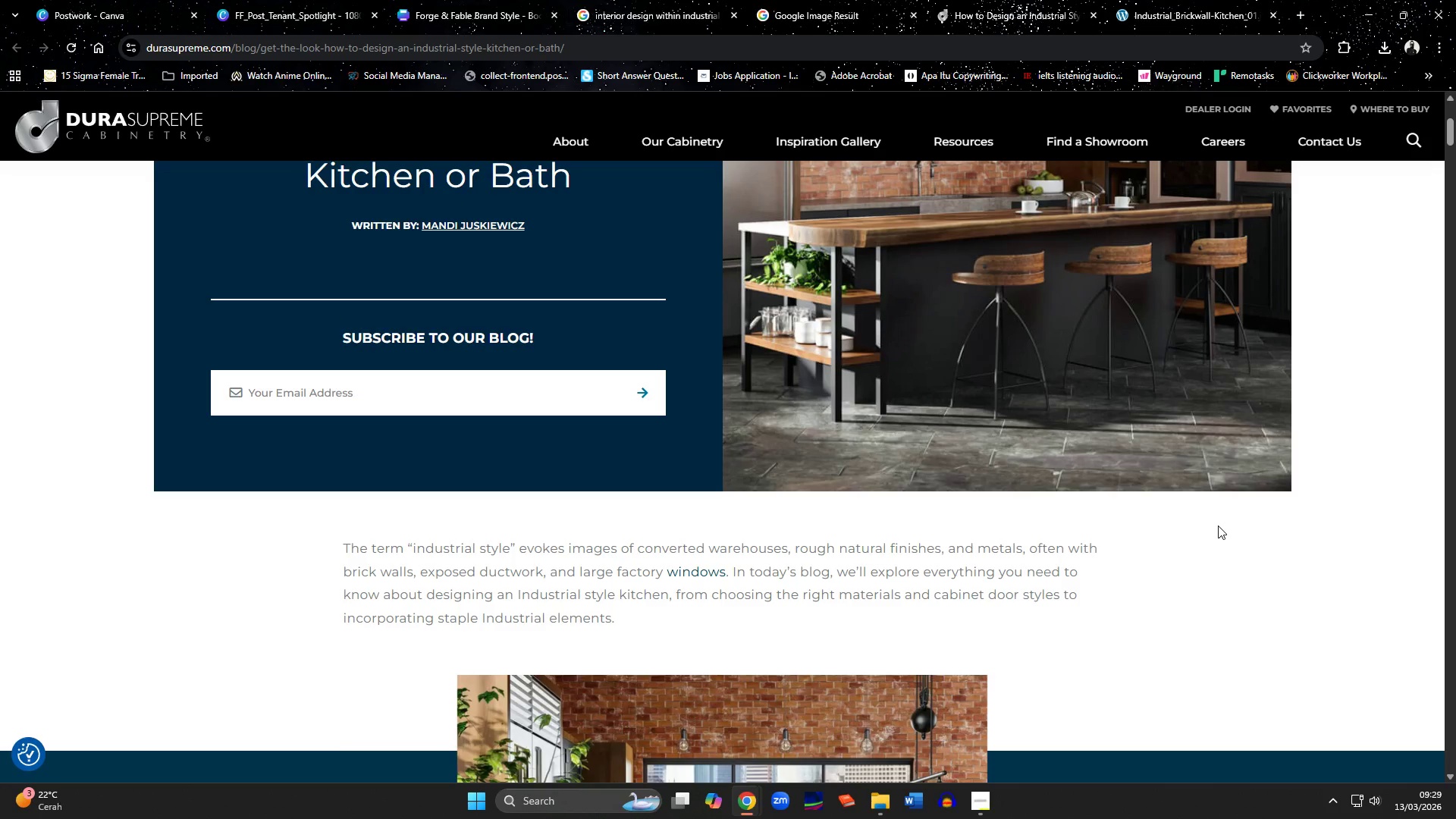 
left_click([663, 0])
 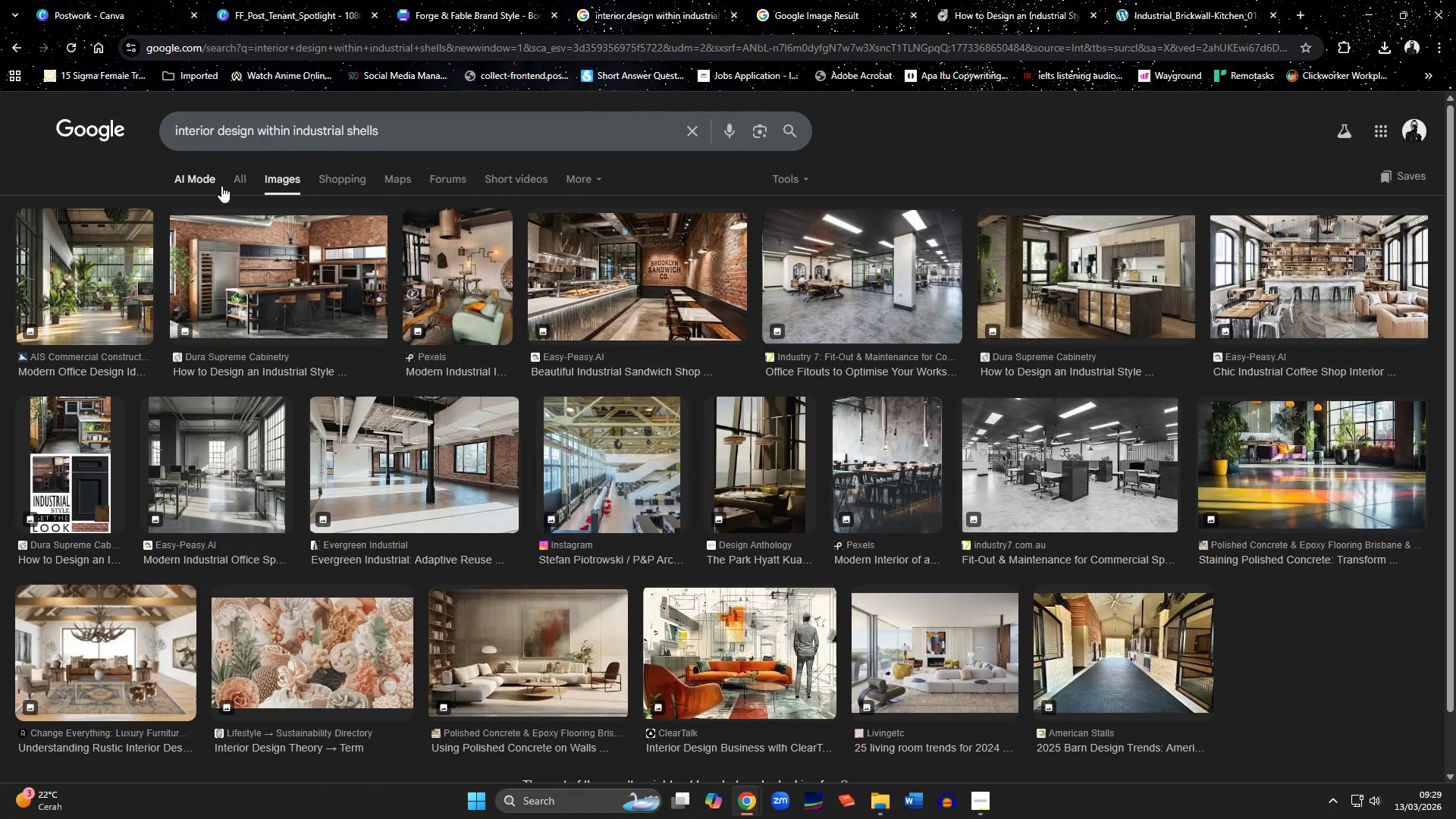 
left_click([231, 187])
 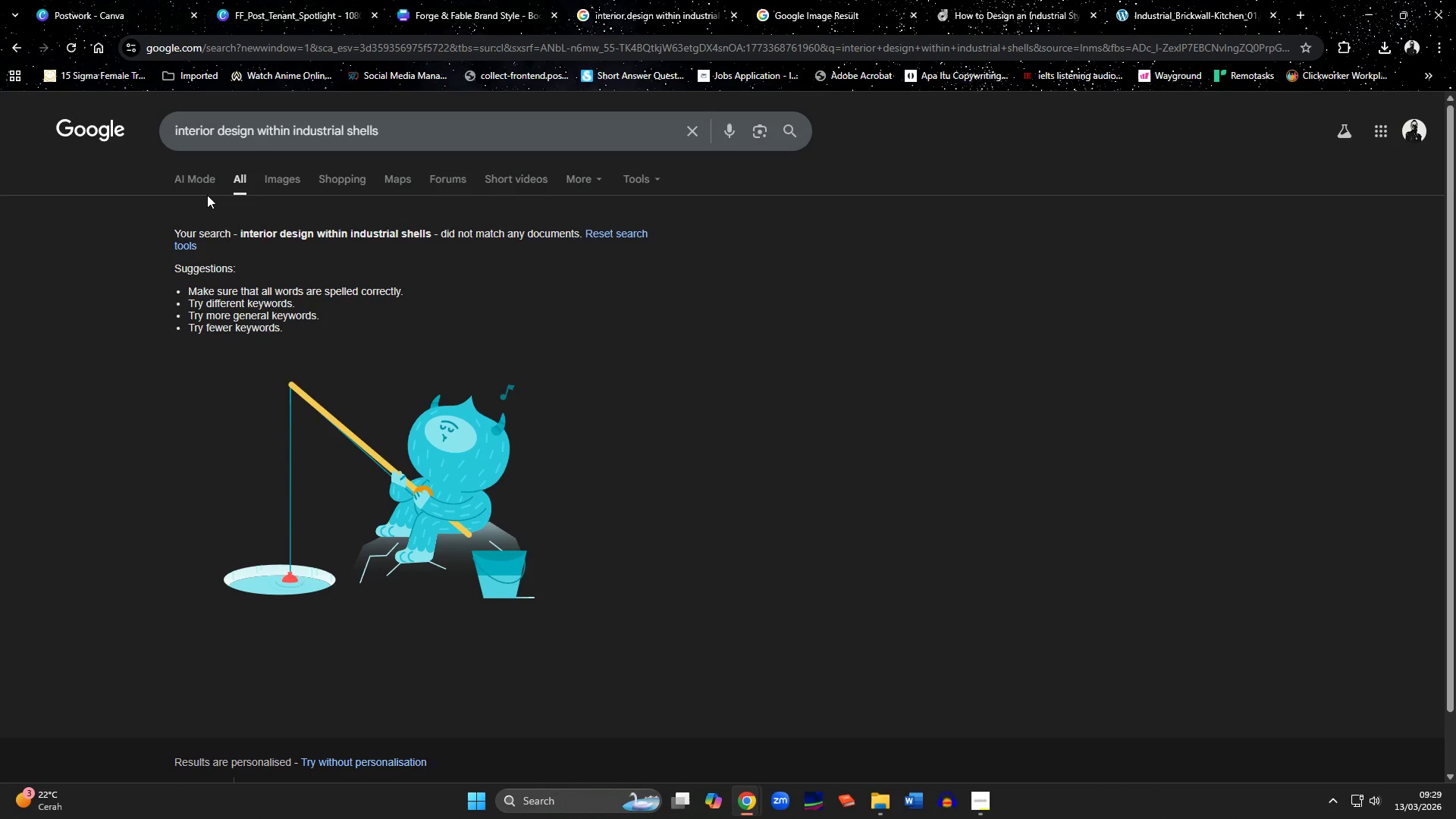 
left_click_drag(start_coordinate=[405, 136], to_coordinate=[102, 121])
 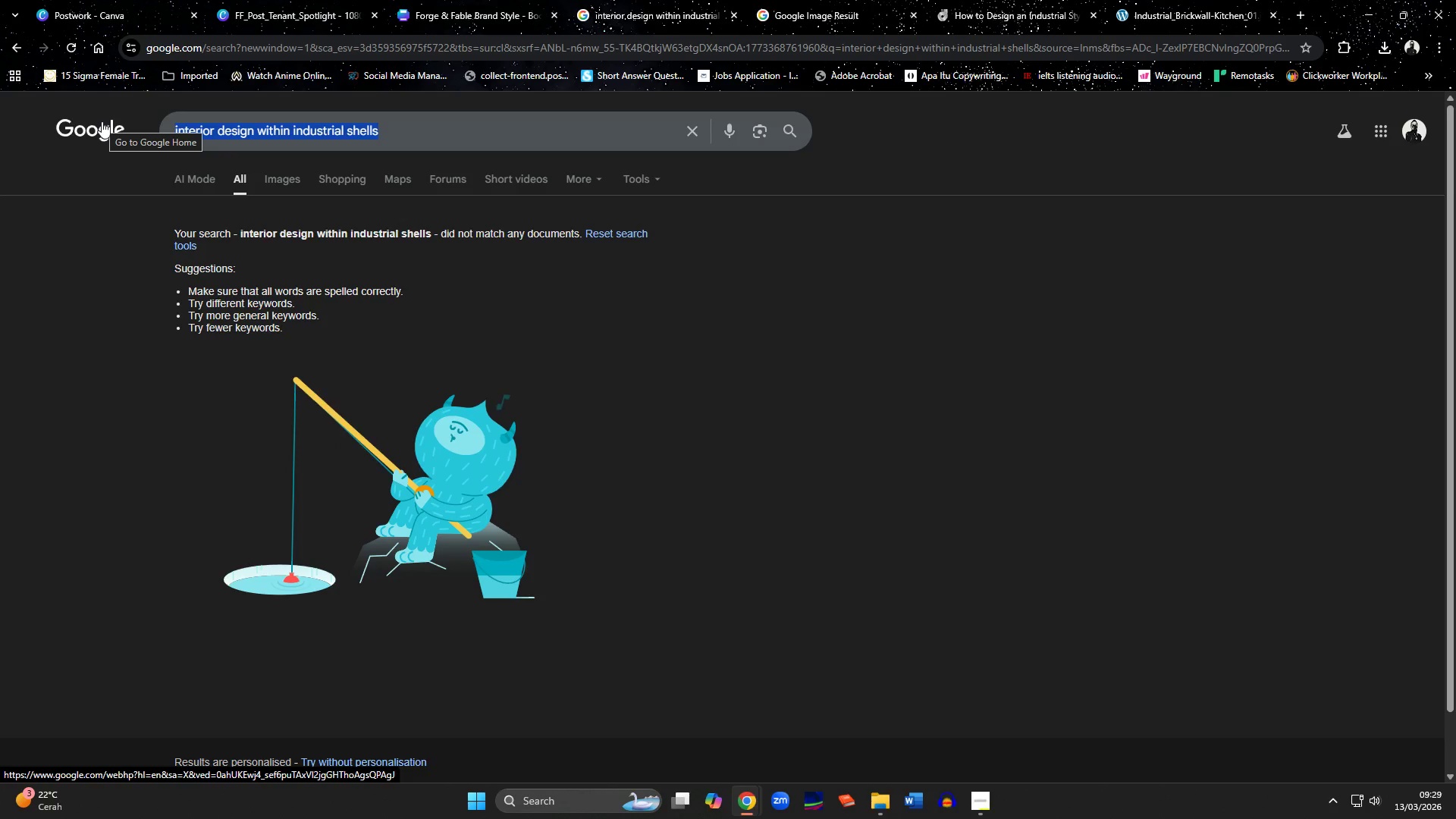 
type(industrial )
 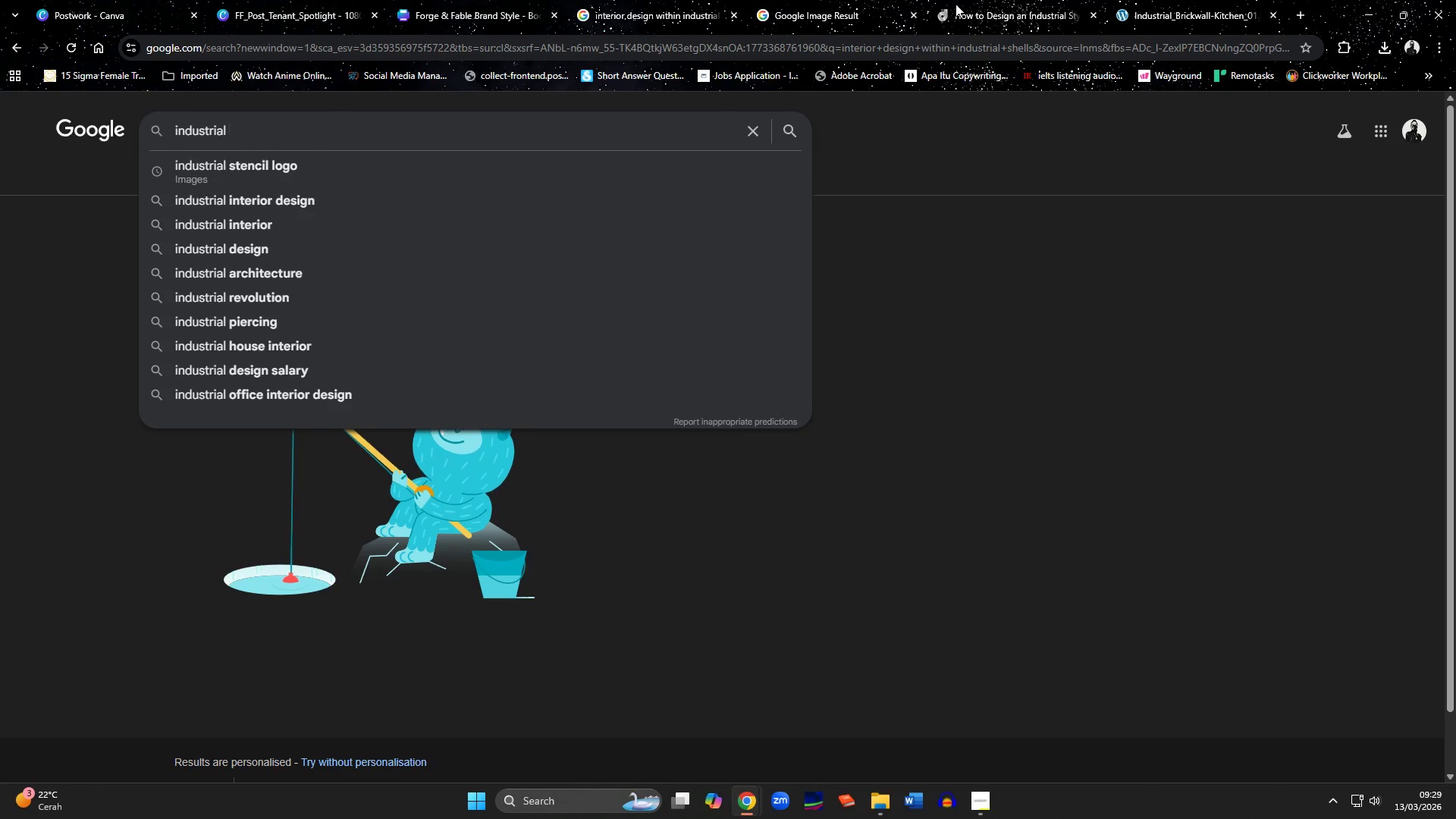 
type(stl)
key(Backspace)
type(yle kitchen)
 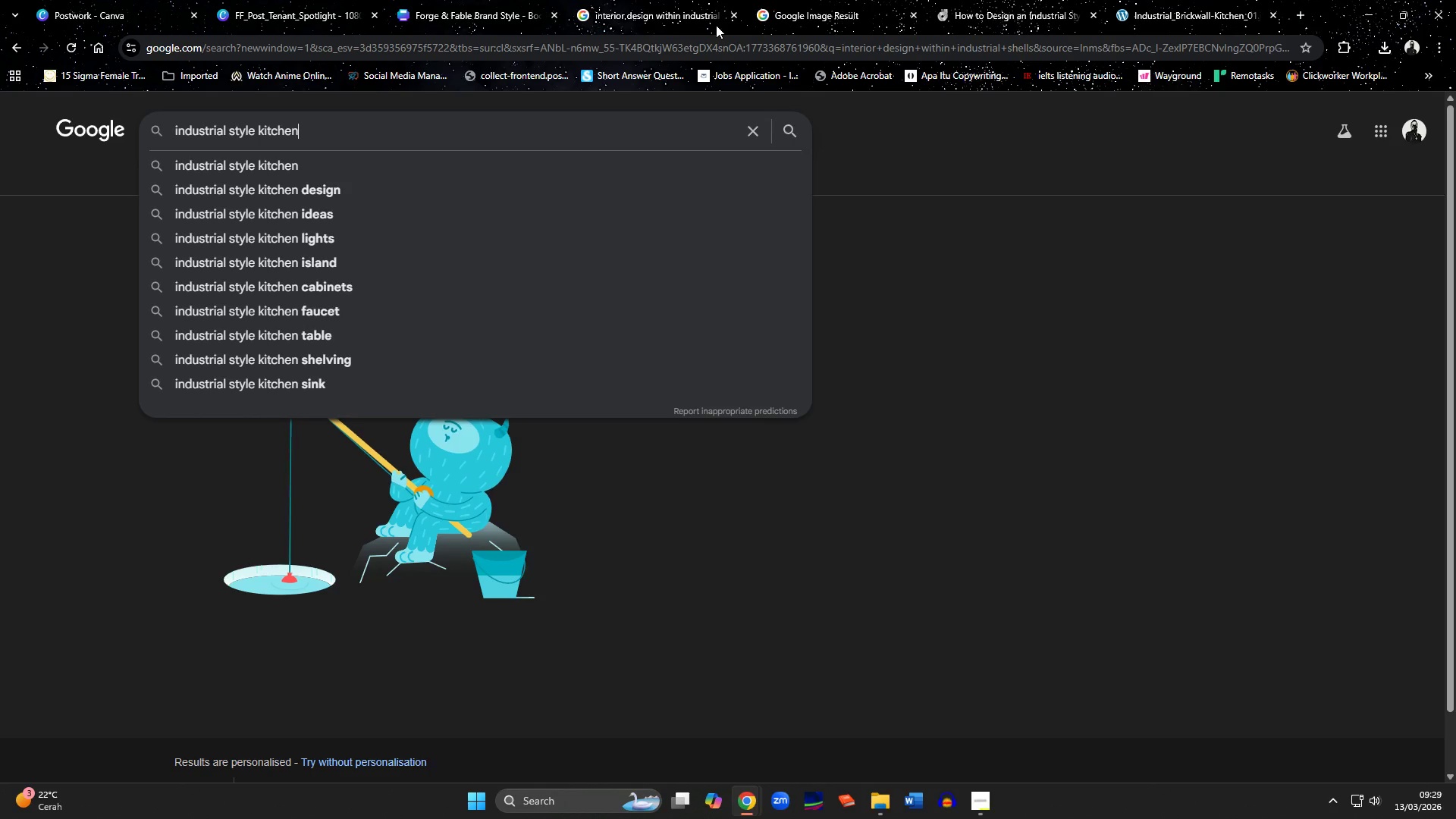 
key(Enter)
 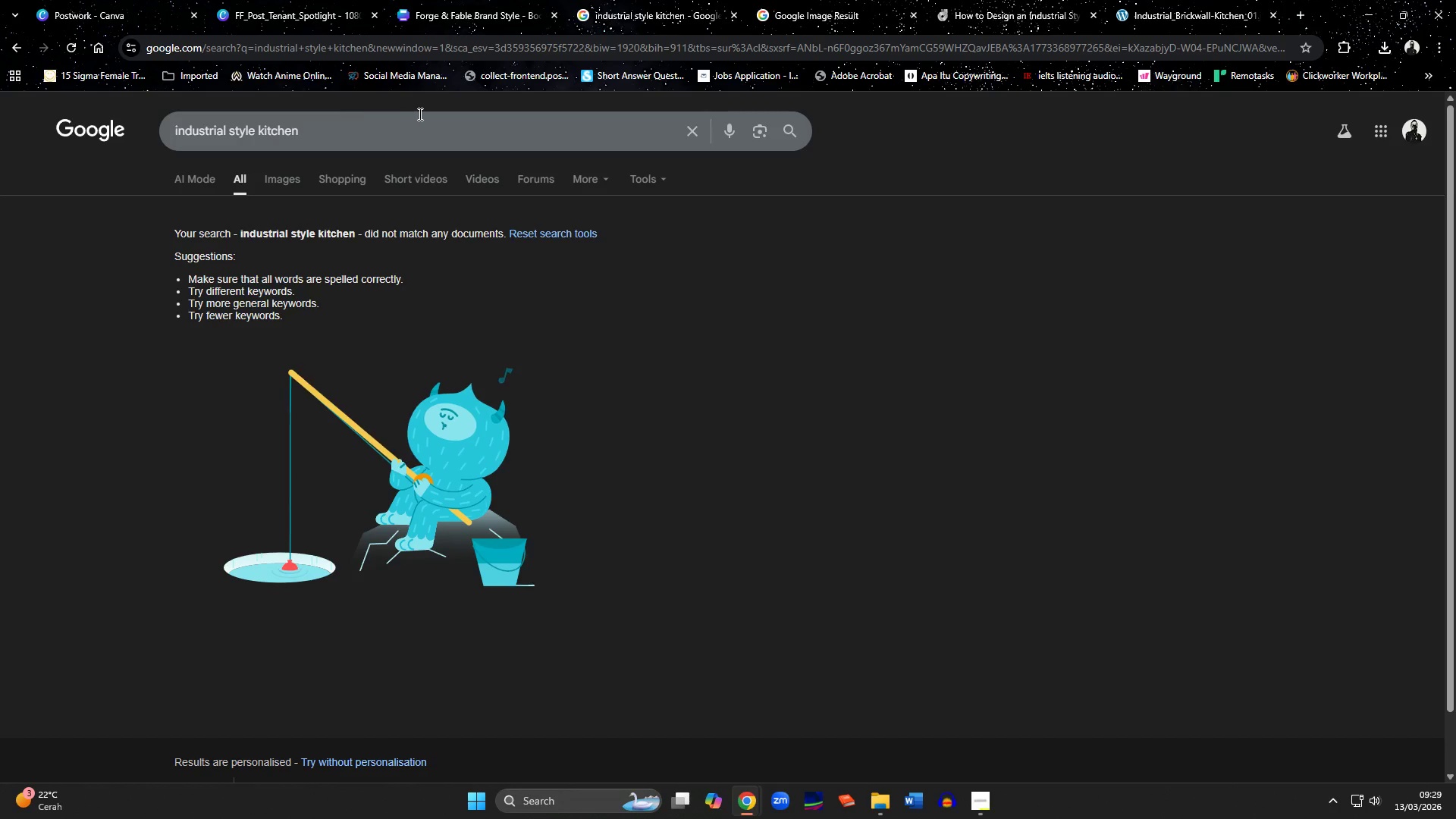 
left_click_drag(start_coordinate=[337, 134], to_coordinate=[30, 152])
 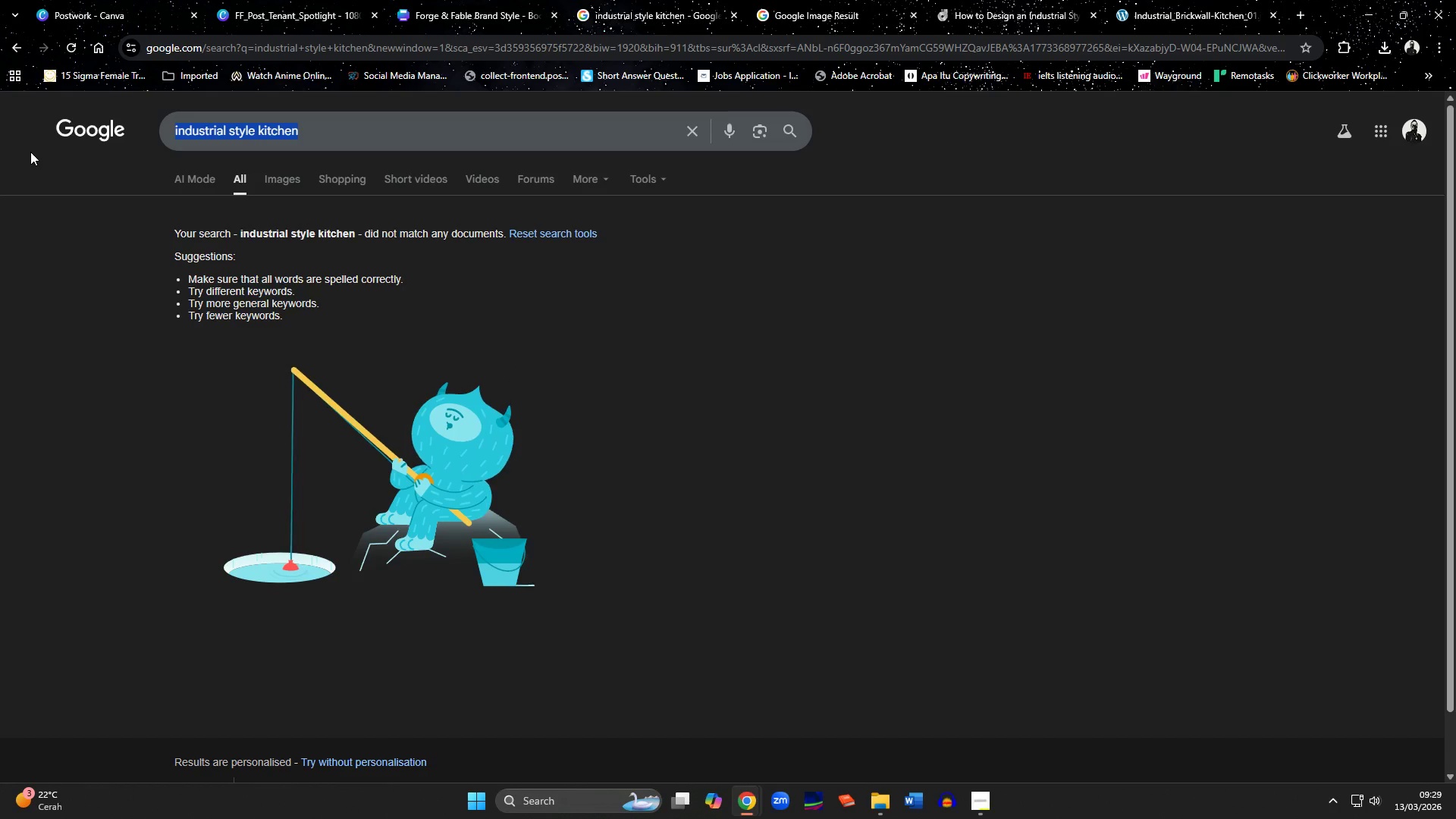 
key(Control+C)
 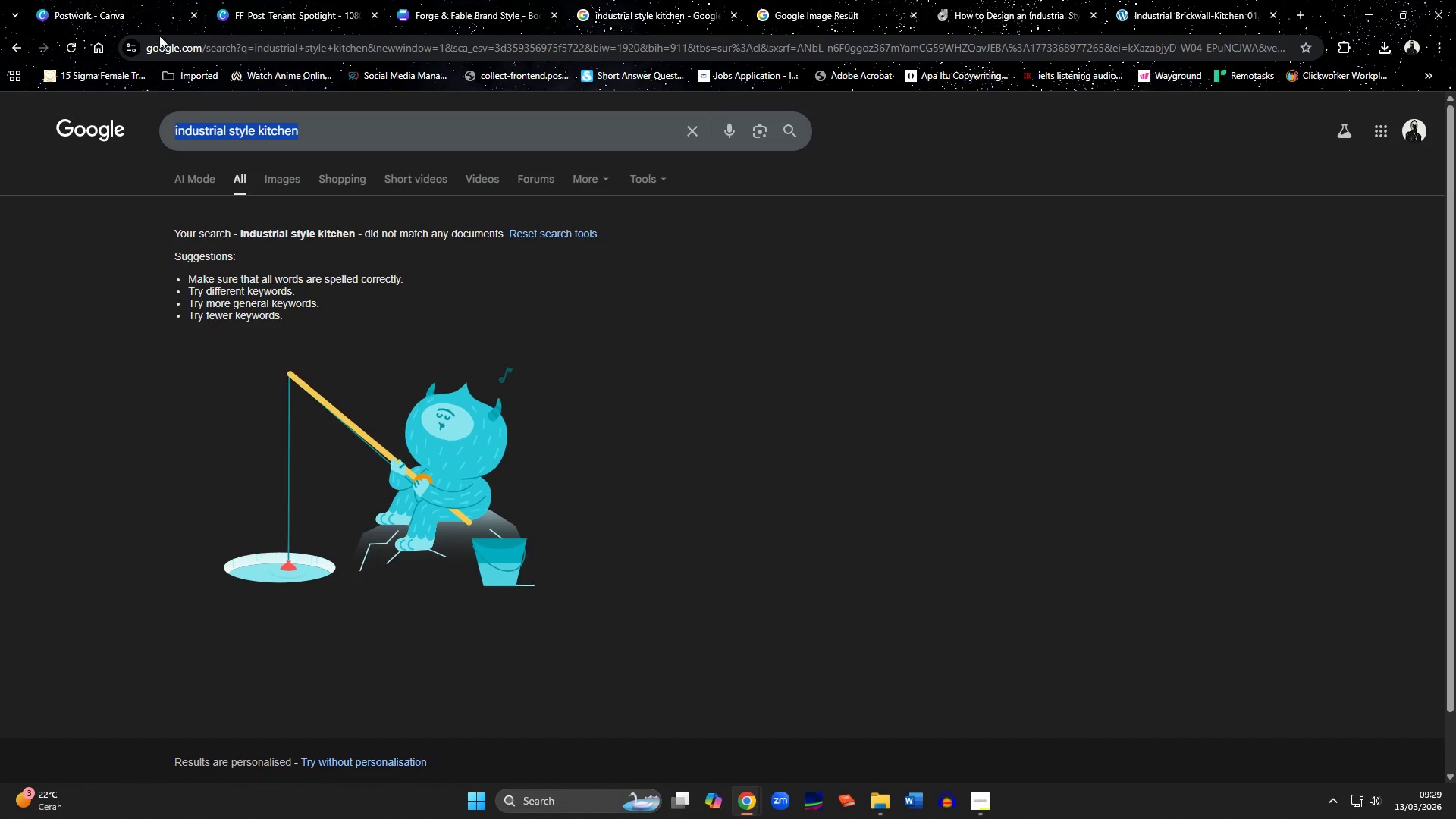 
left_click([177, 50])
 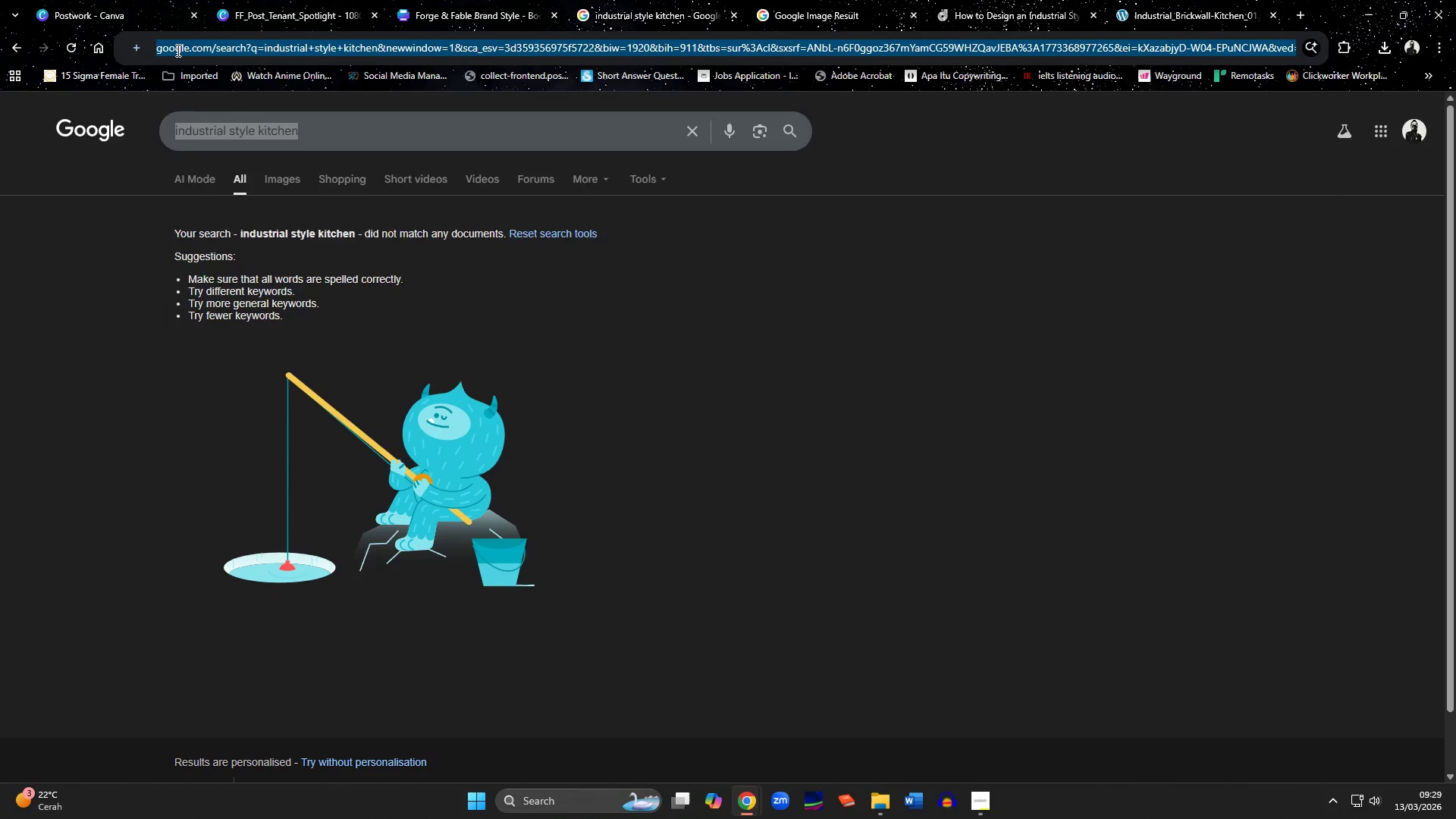 
key(Control+ControlLeft)
 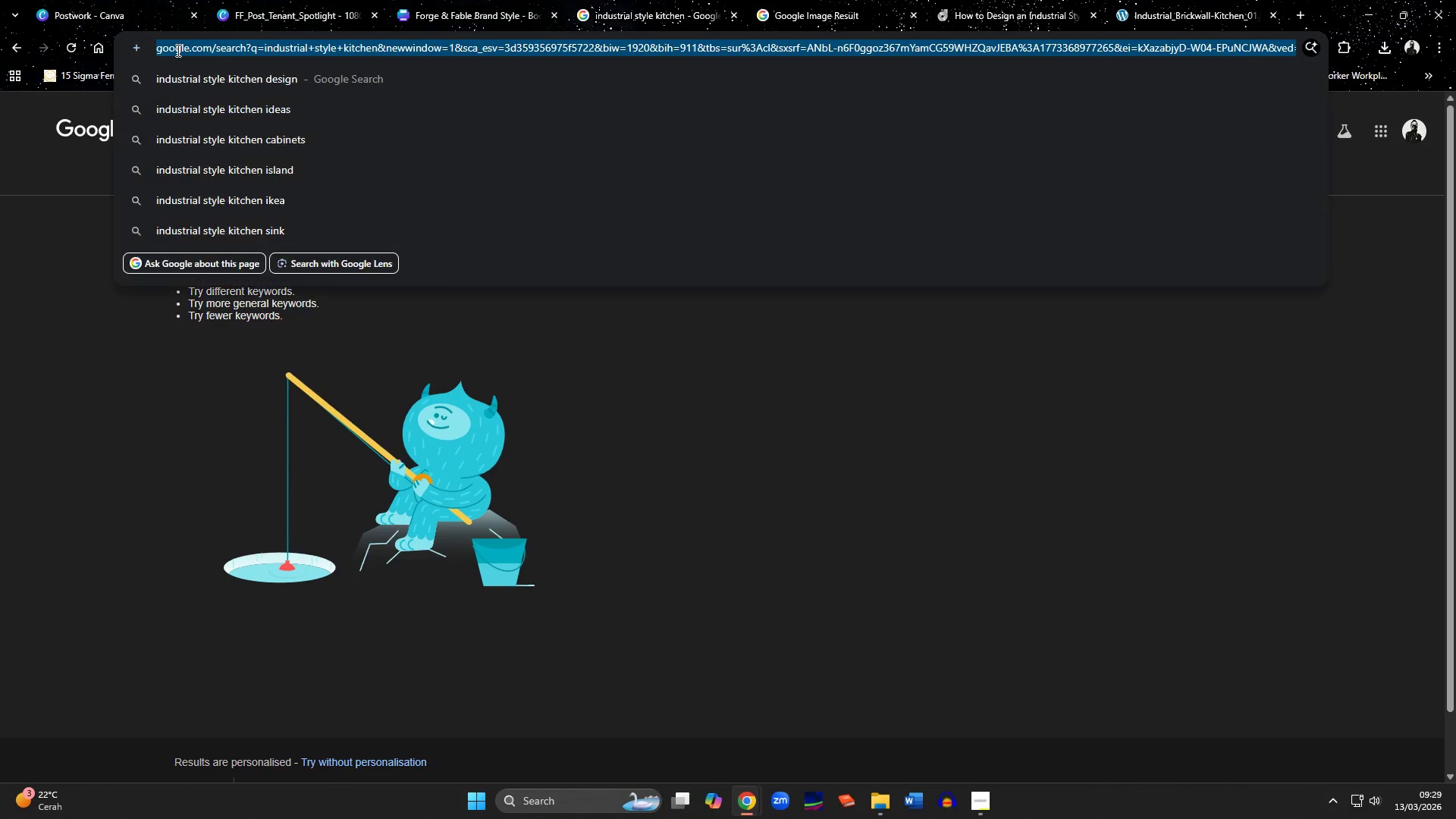 
key(Control+V)
 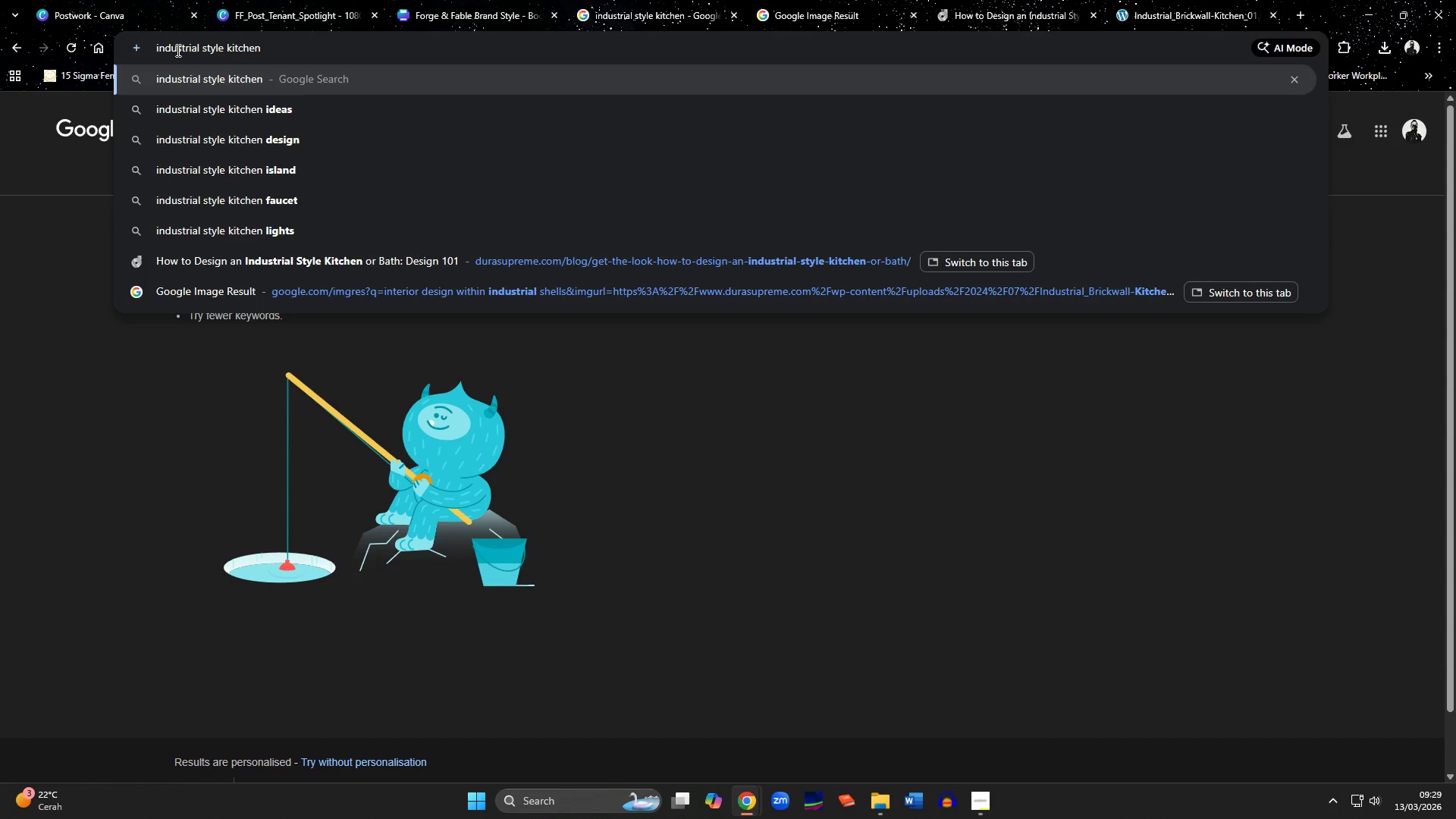 
key(Enter)
 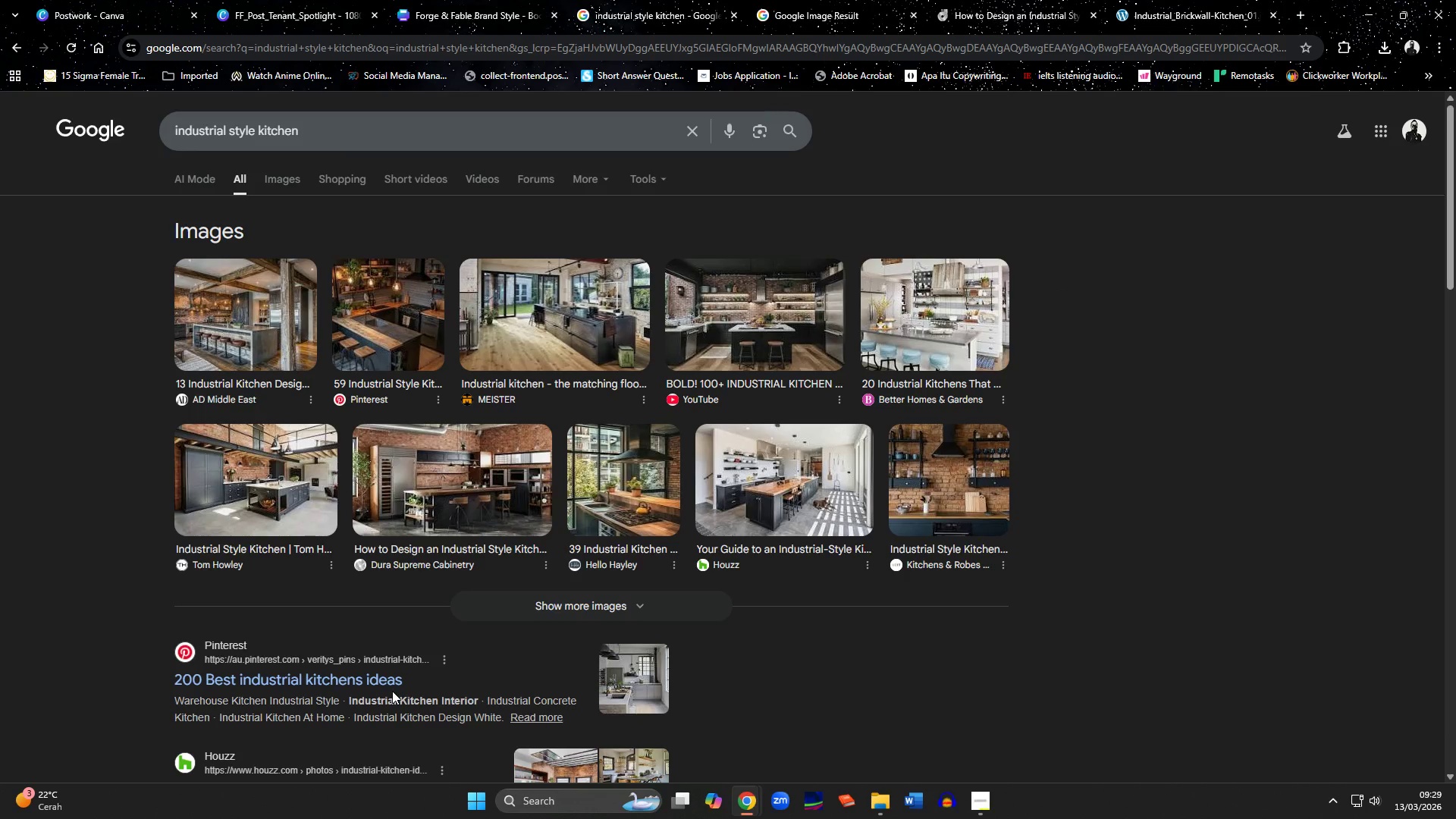 
scroll: coordinate [392, 691], scroll_direction: down, amount: 1.0
 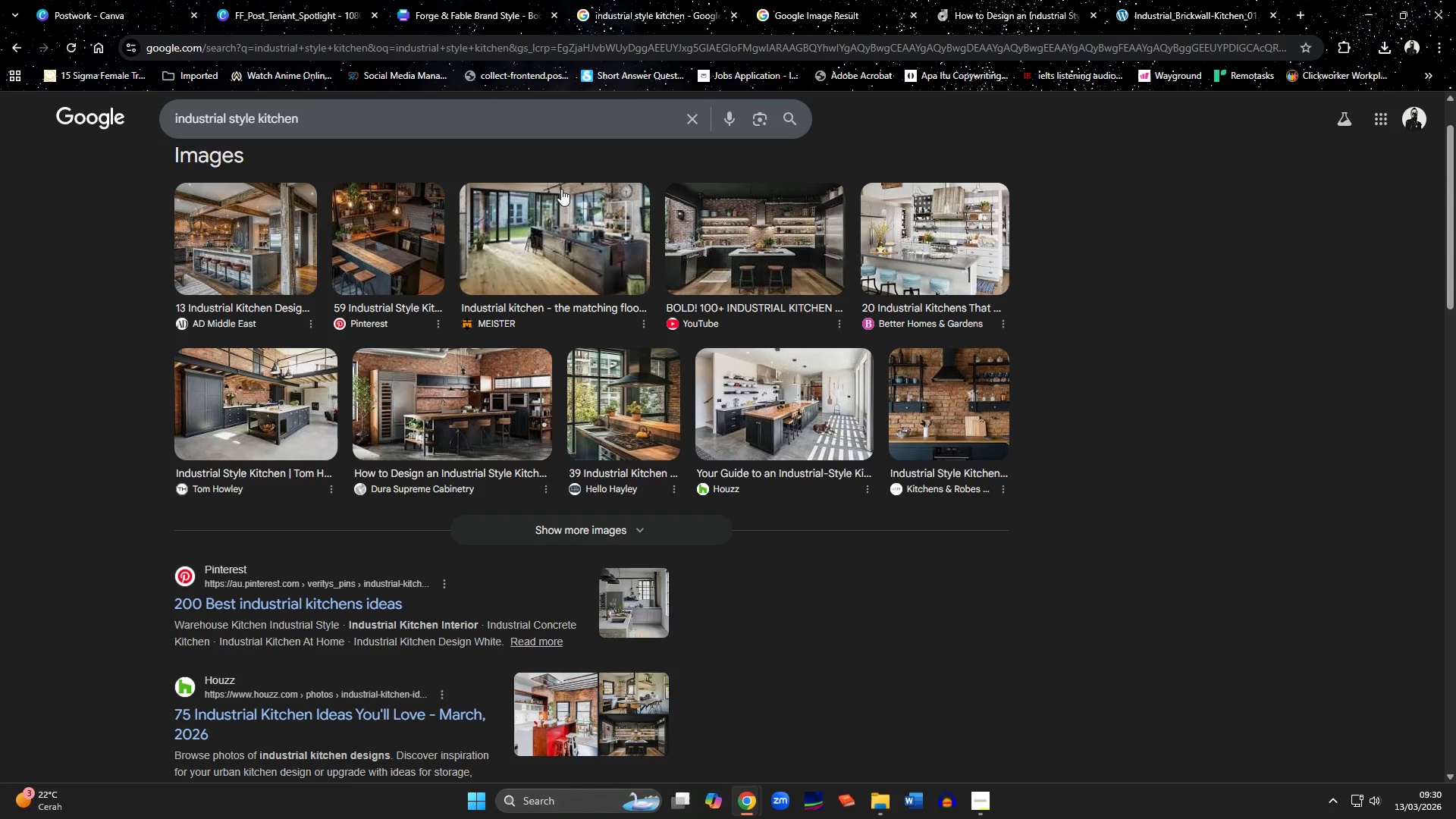 
left_click([453, 8])
 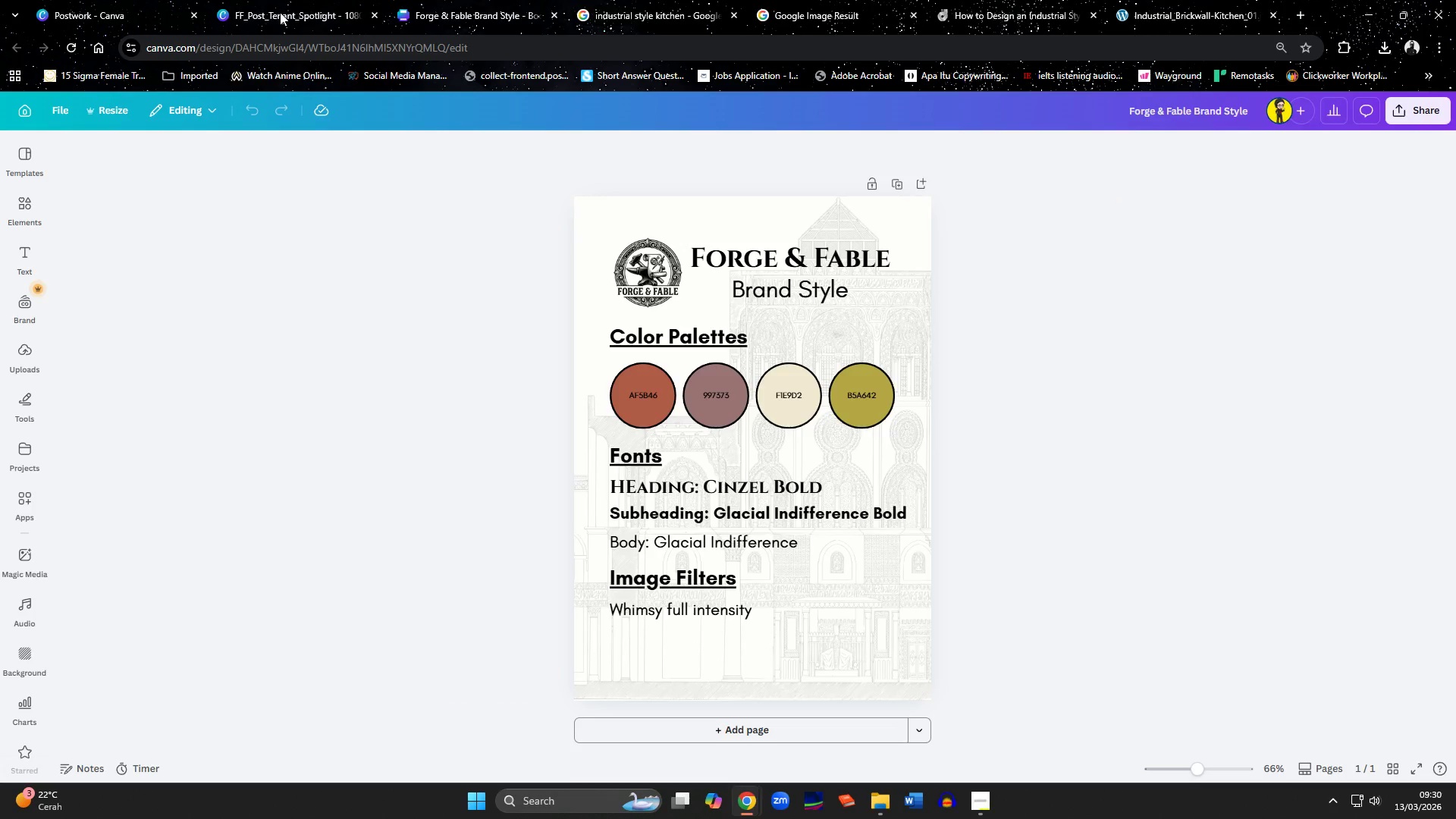 
left_click([280, 12])
 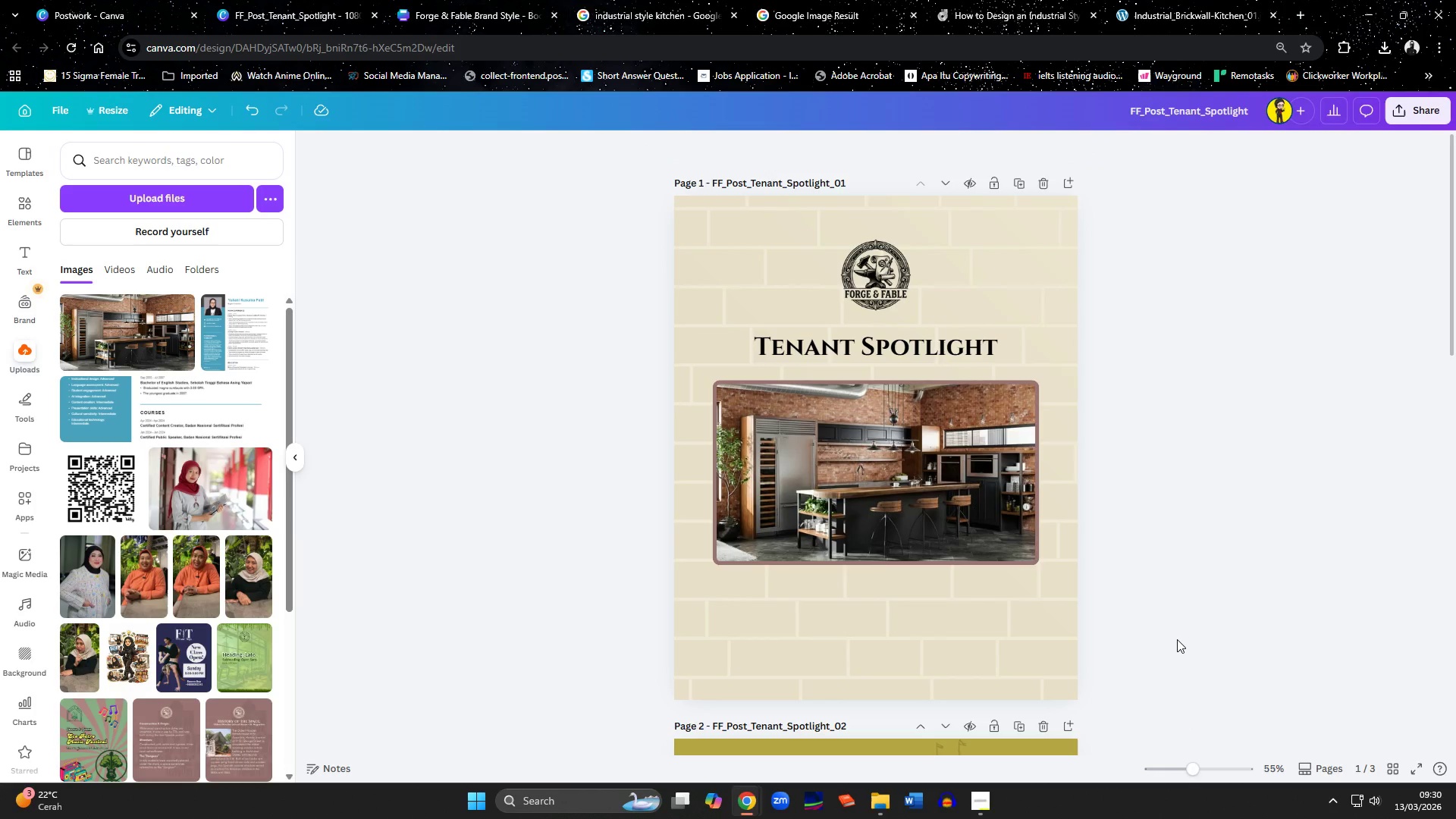 
scroll: coordinate [1156, 670], scroll_direction: down, amount: 7.0
 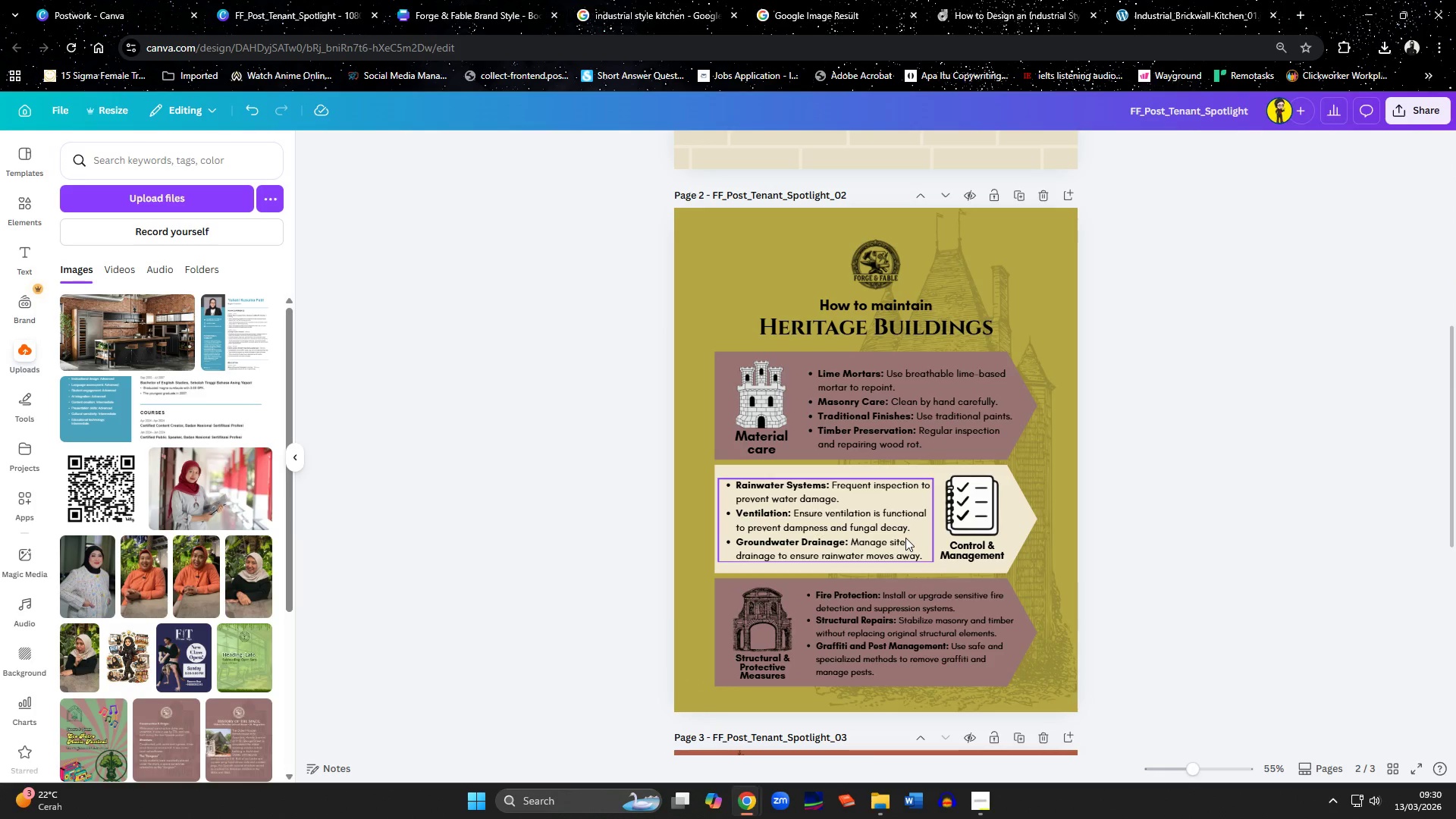 
left_click([905, 538])
 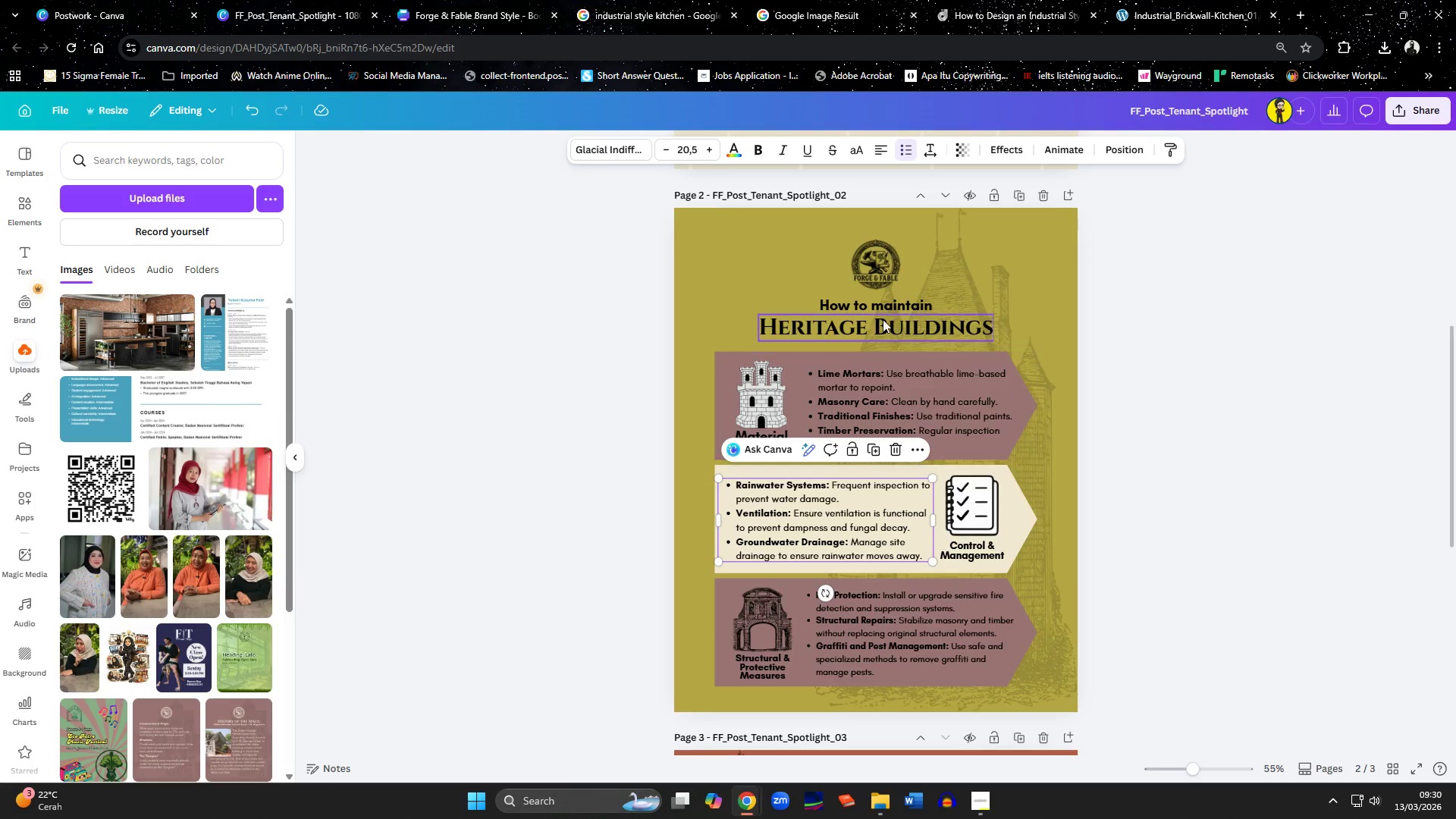 
left_click([874, 305])
 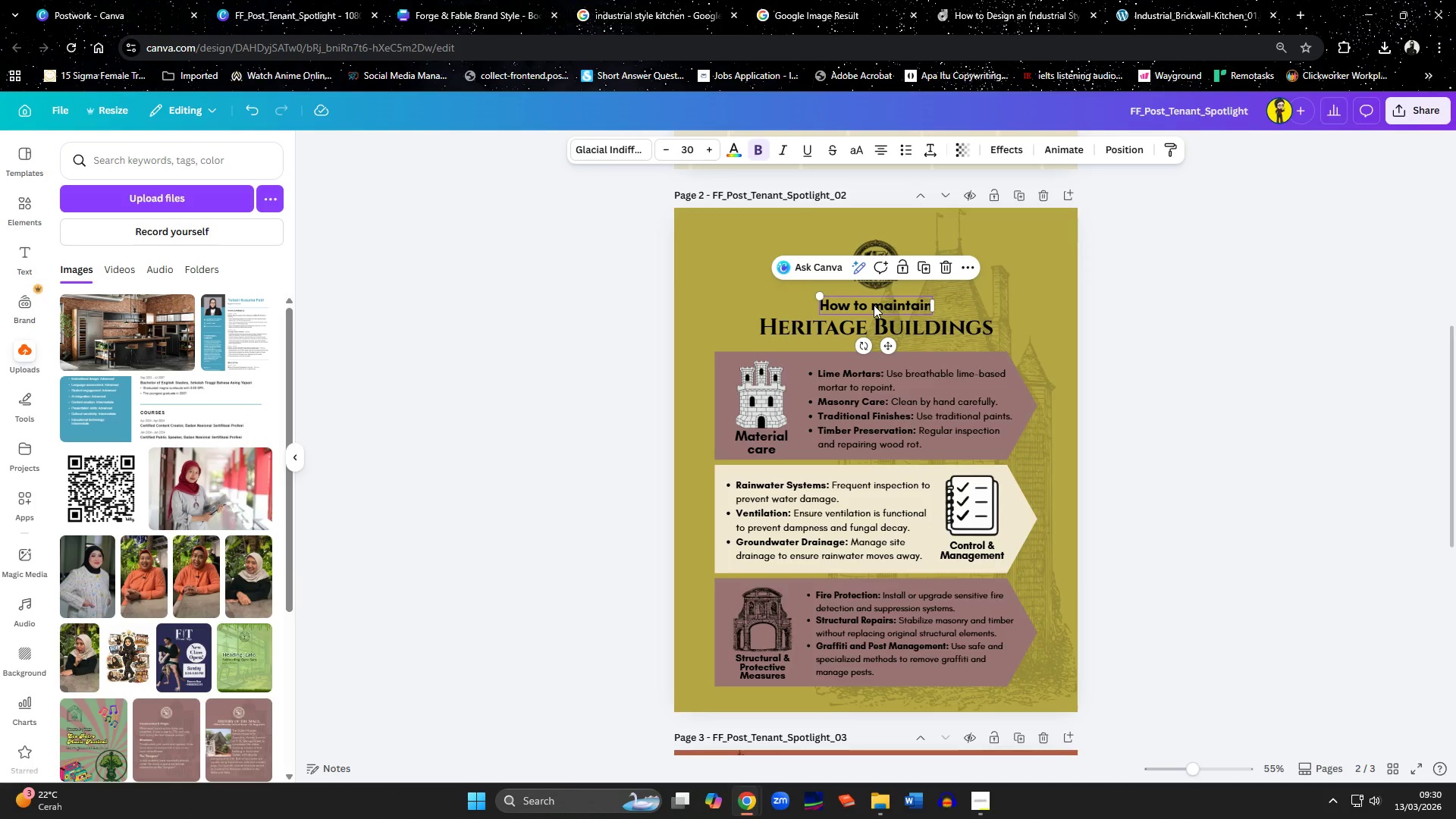 
key(Control+C)
 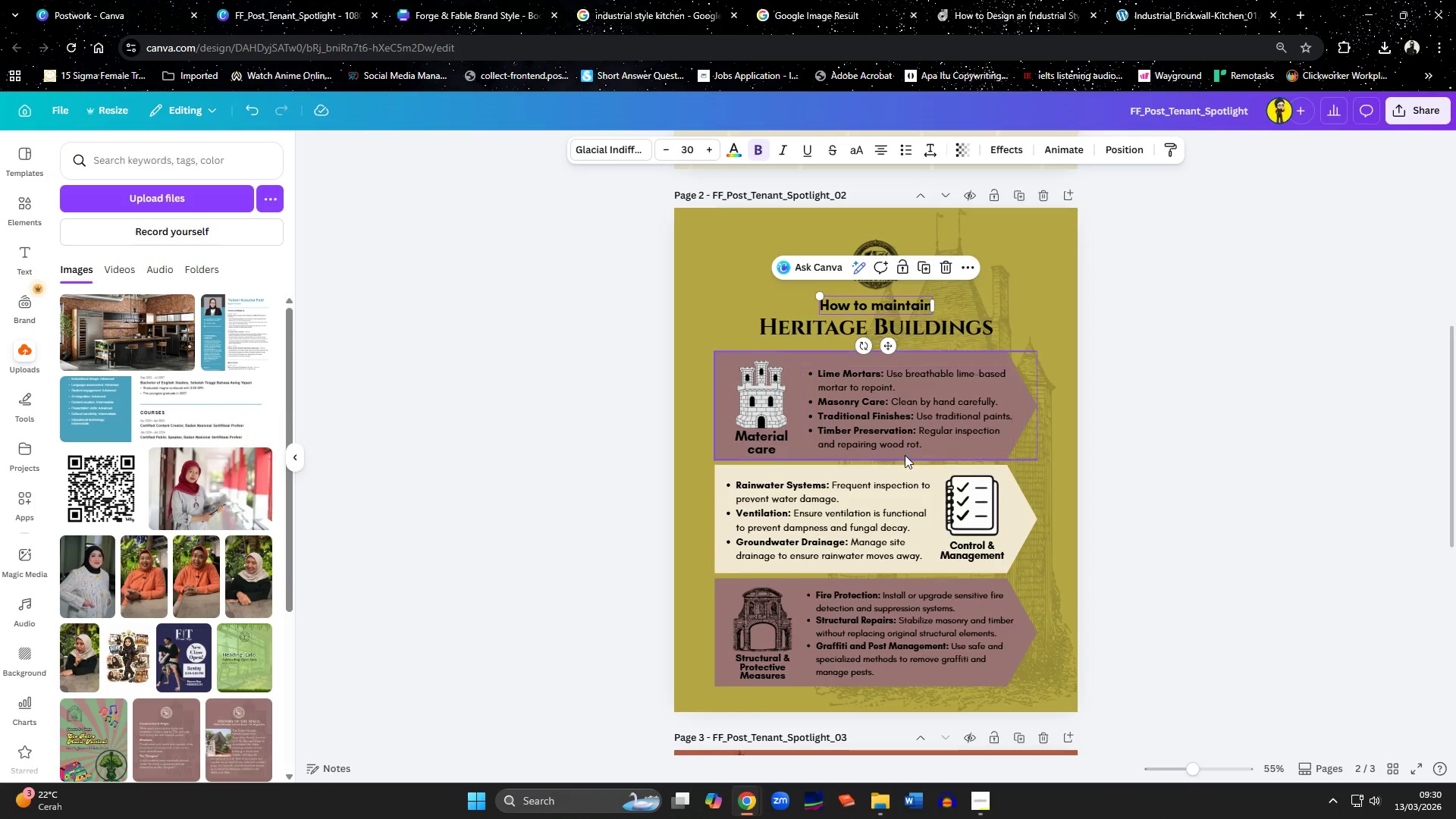 
scroll: coordinate [864, 444], scroll_direction: up, amount: 6.0
 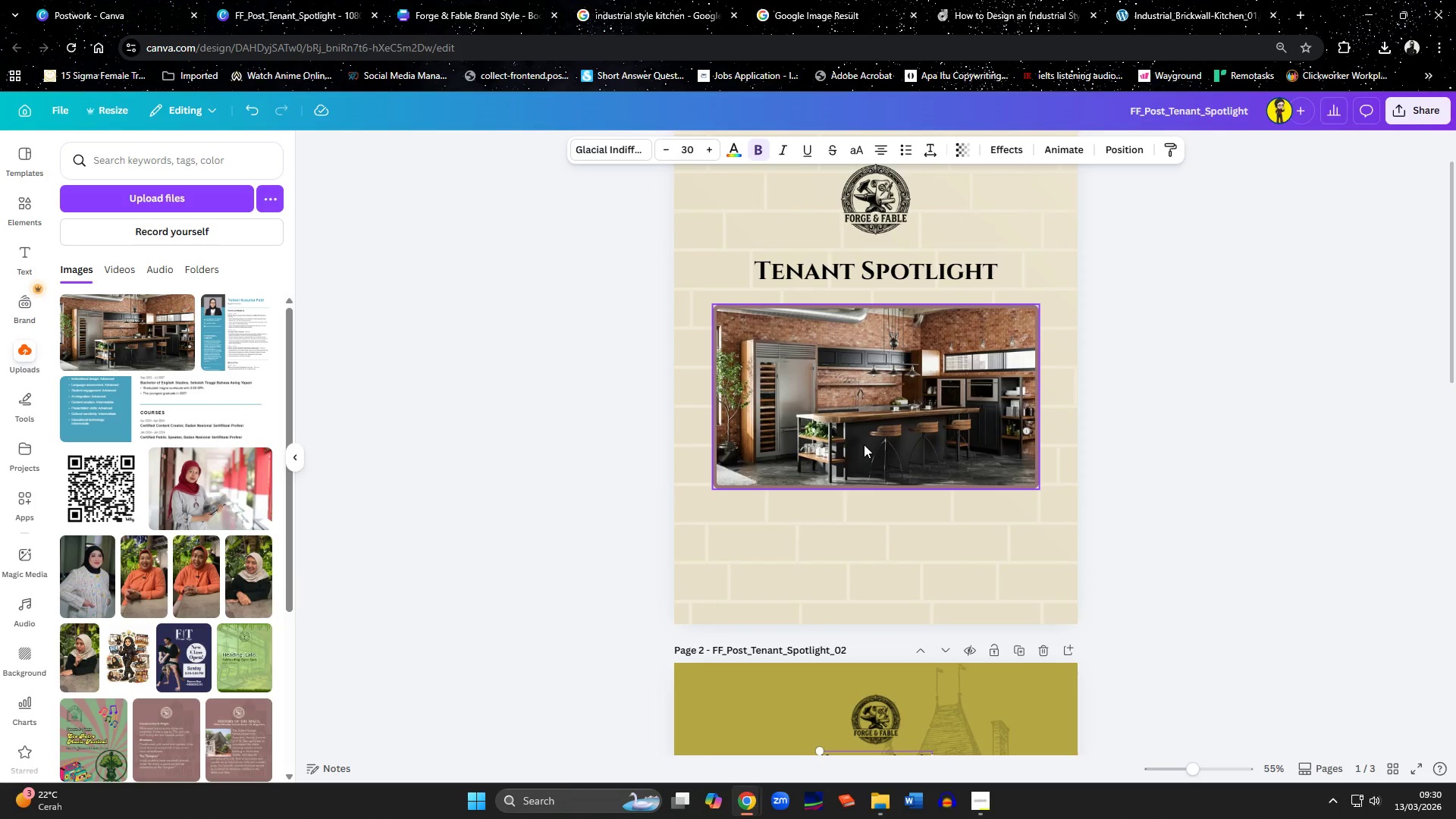 
left_click([864, 444])
 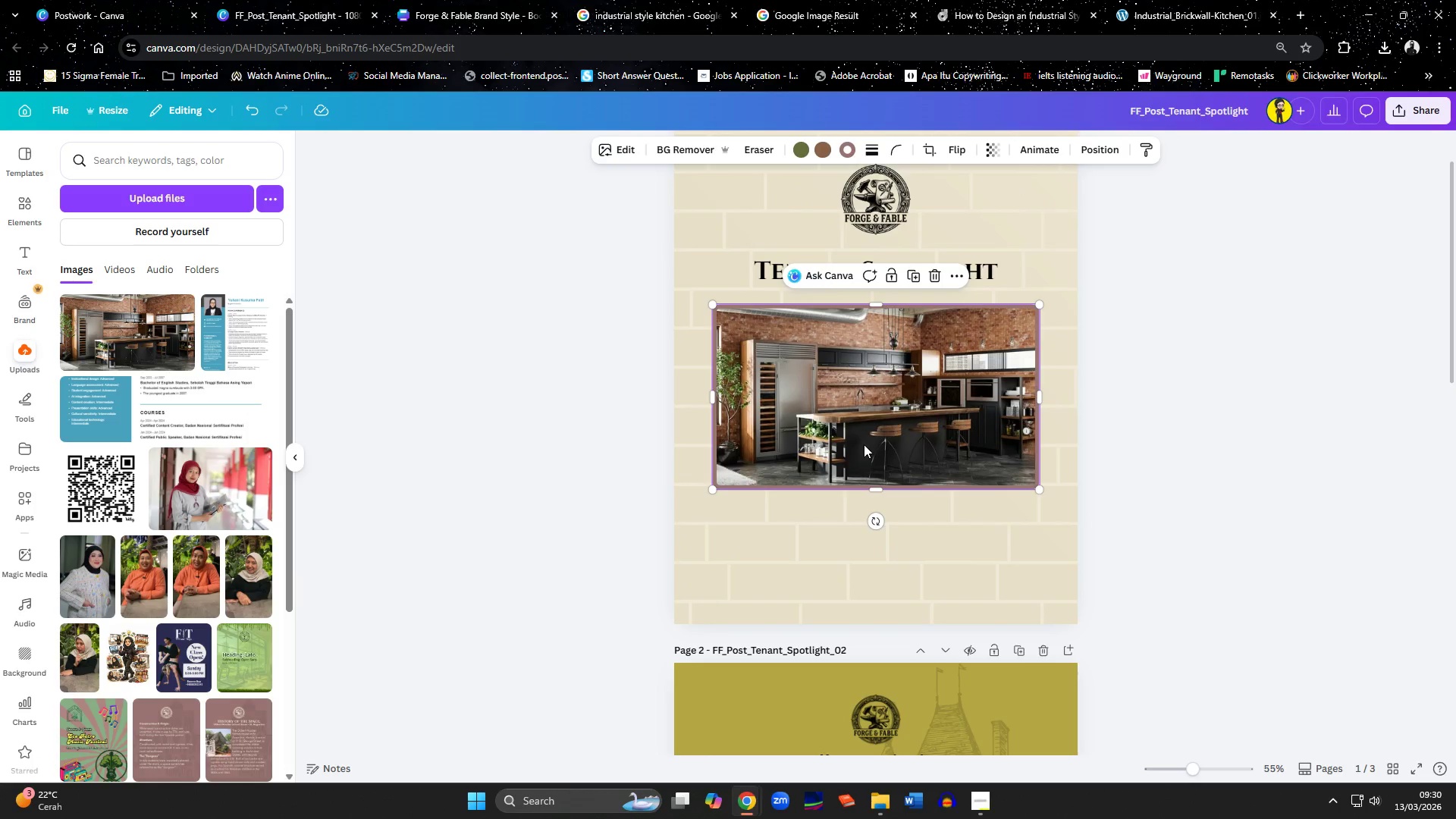 
key(ArrowUp)
 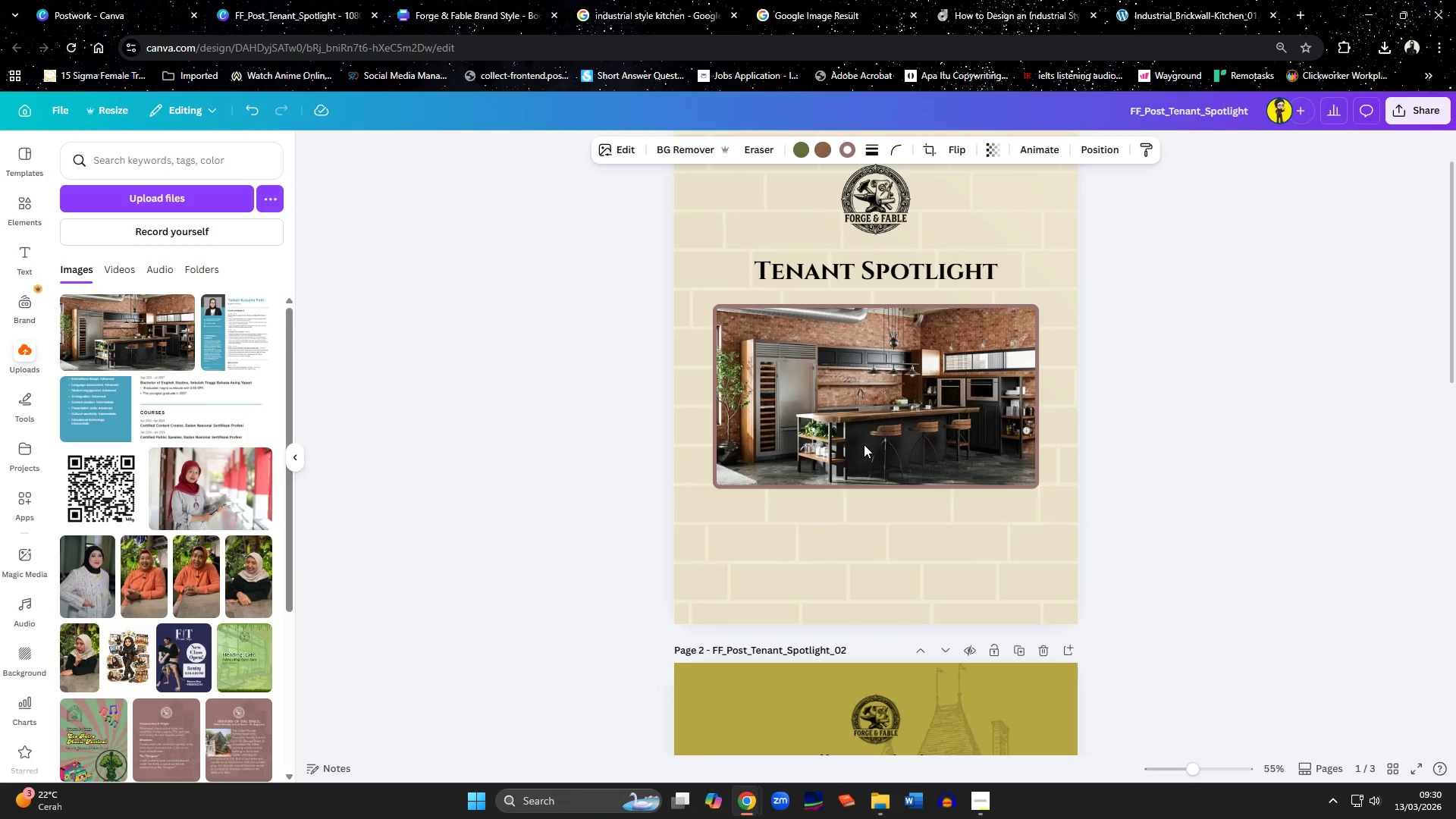 
key(ArrowUp)
 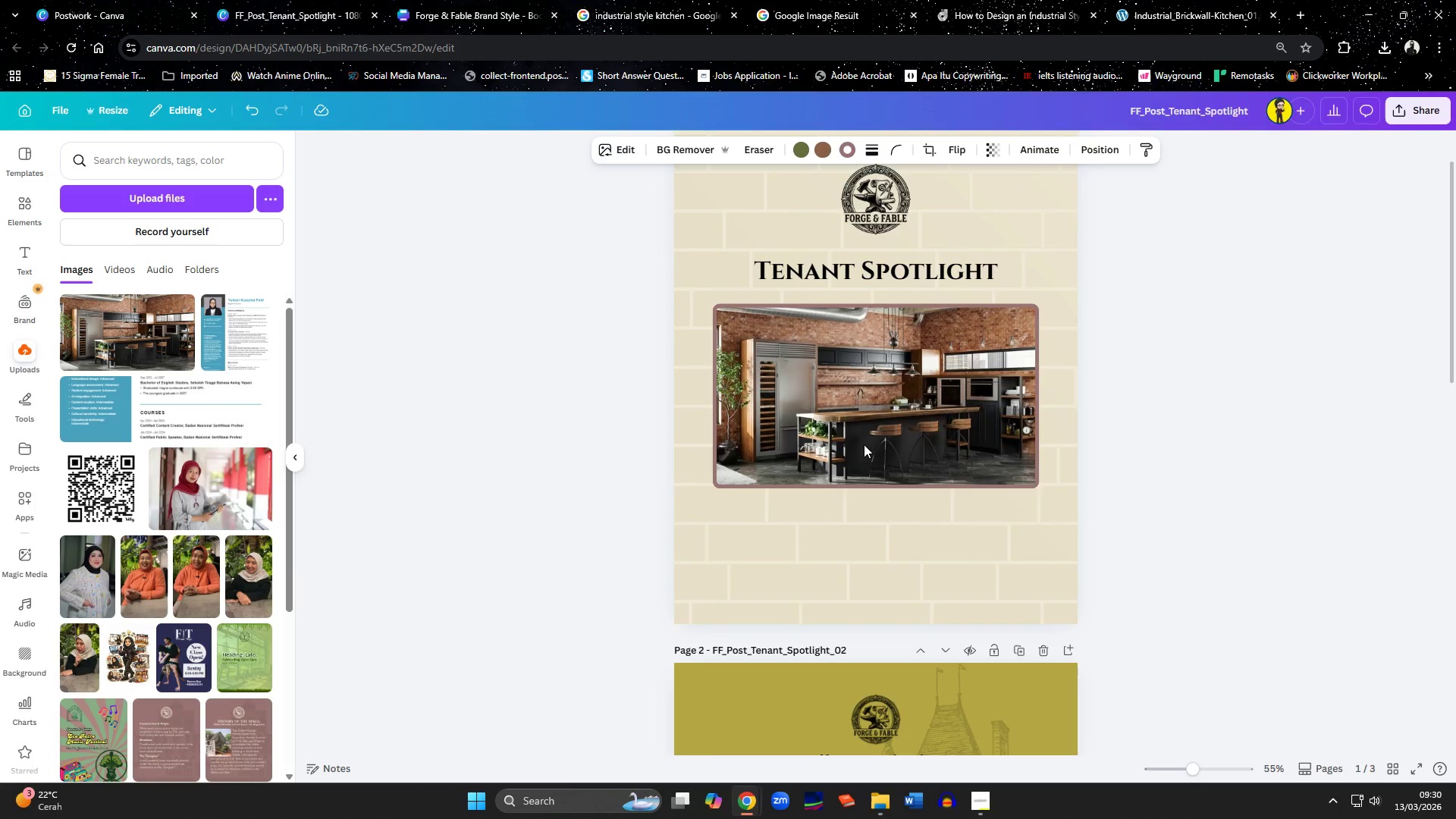 
key(ArrowUp)
 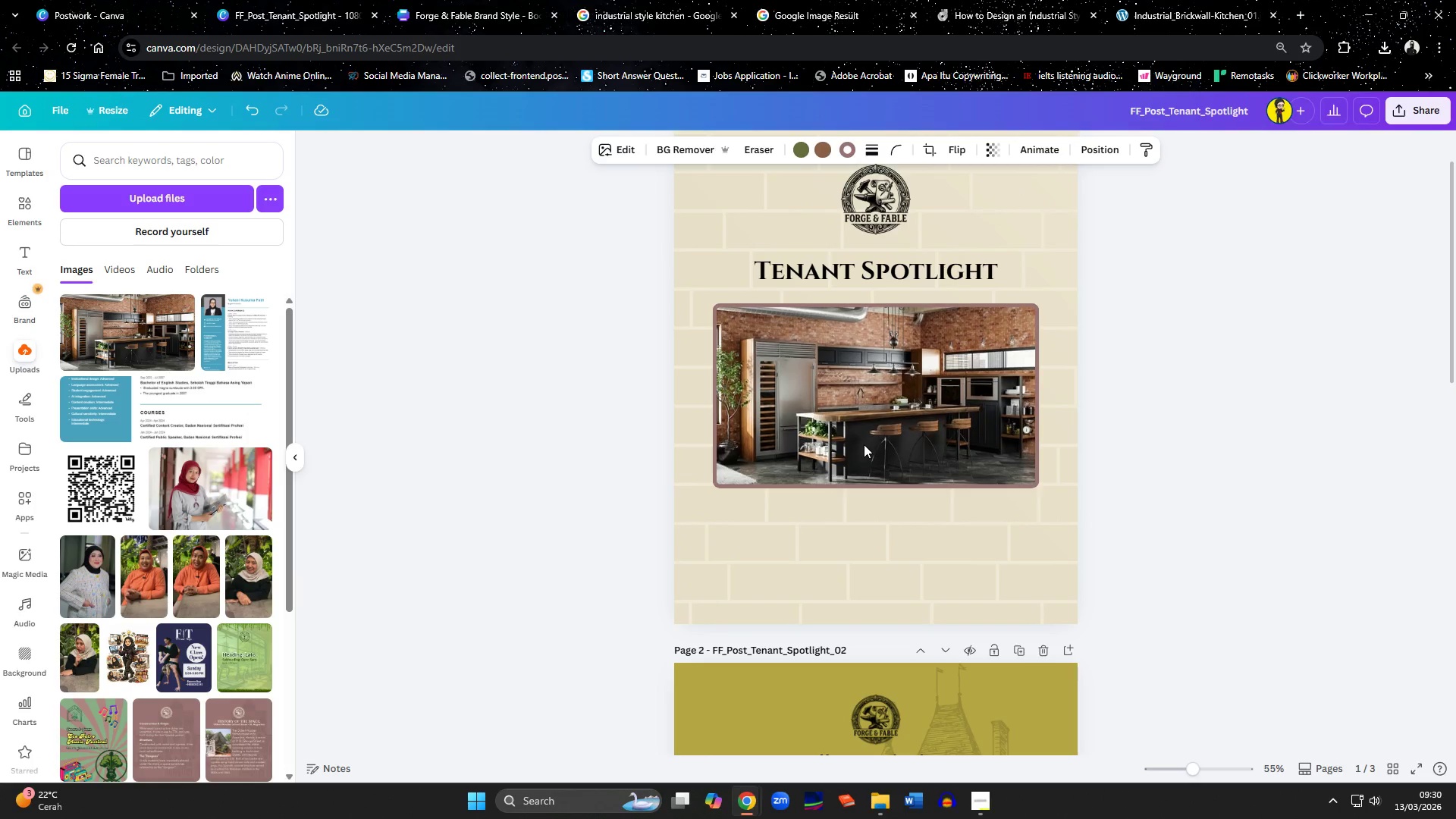 
hold_key(key=ArrowUp, duration=0.73)
 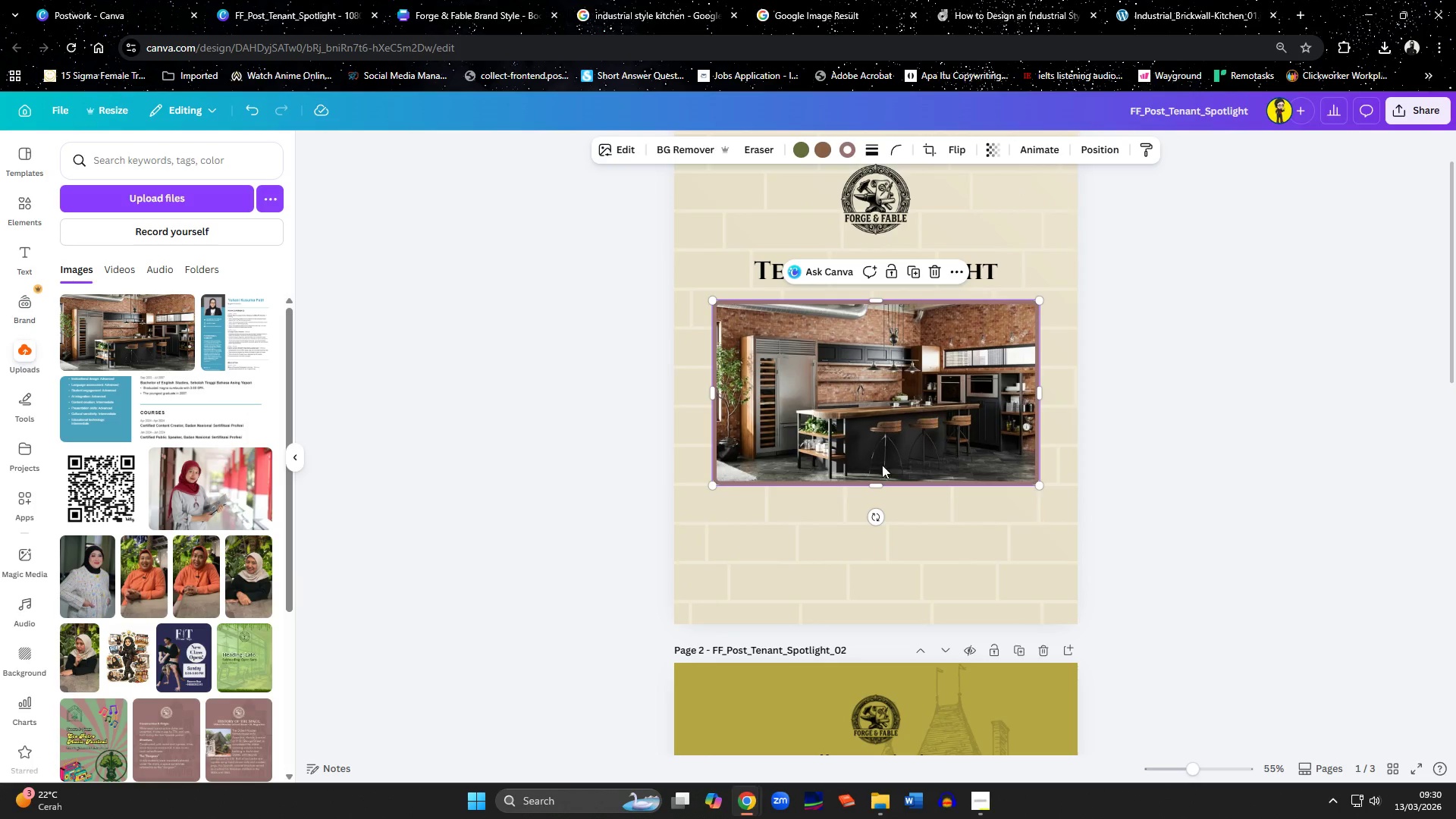 
left_click([898, 532])
 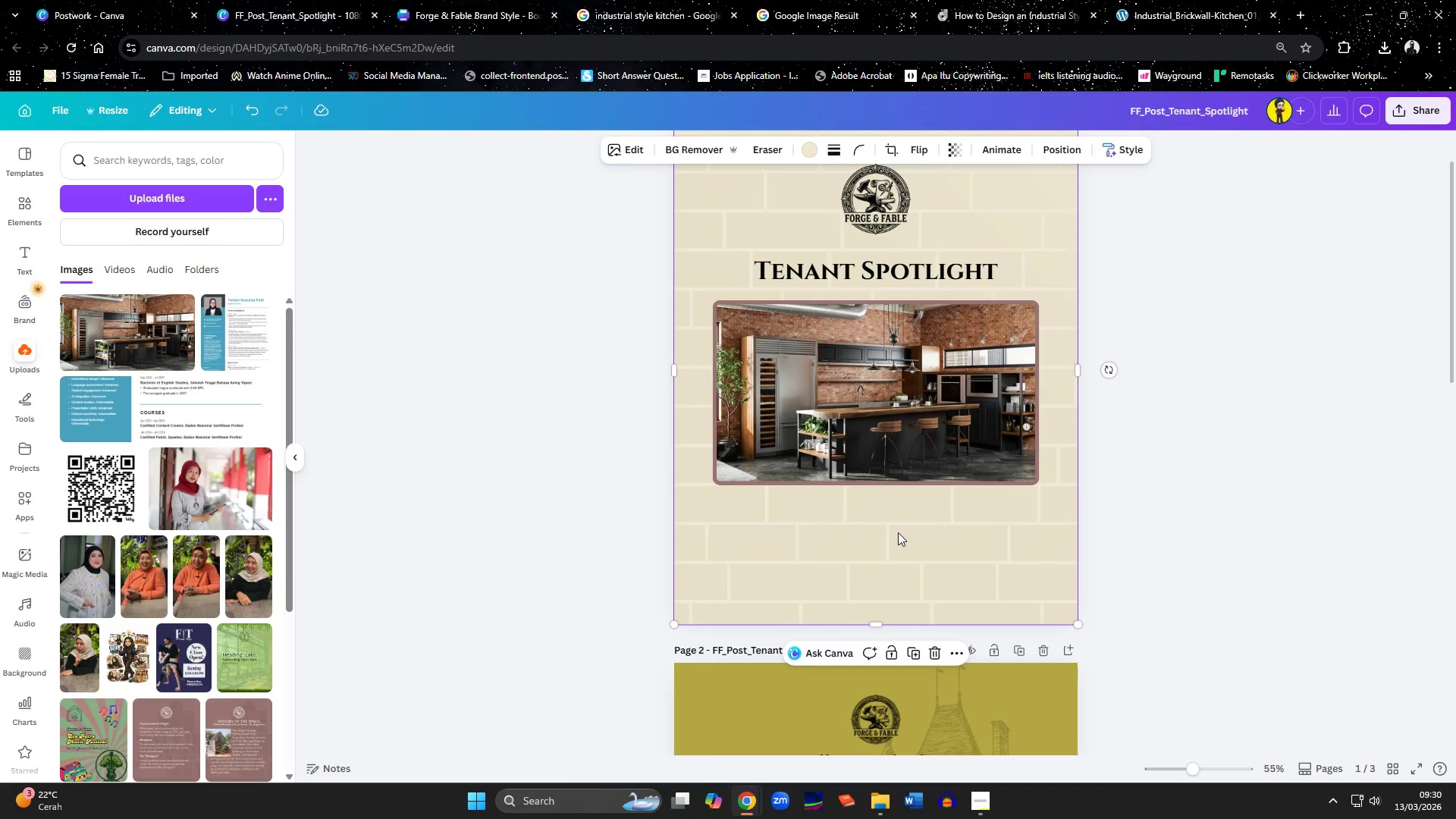 
key(Control+V)
 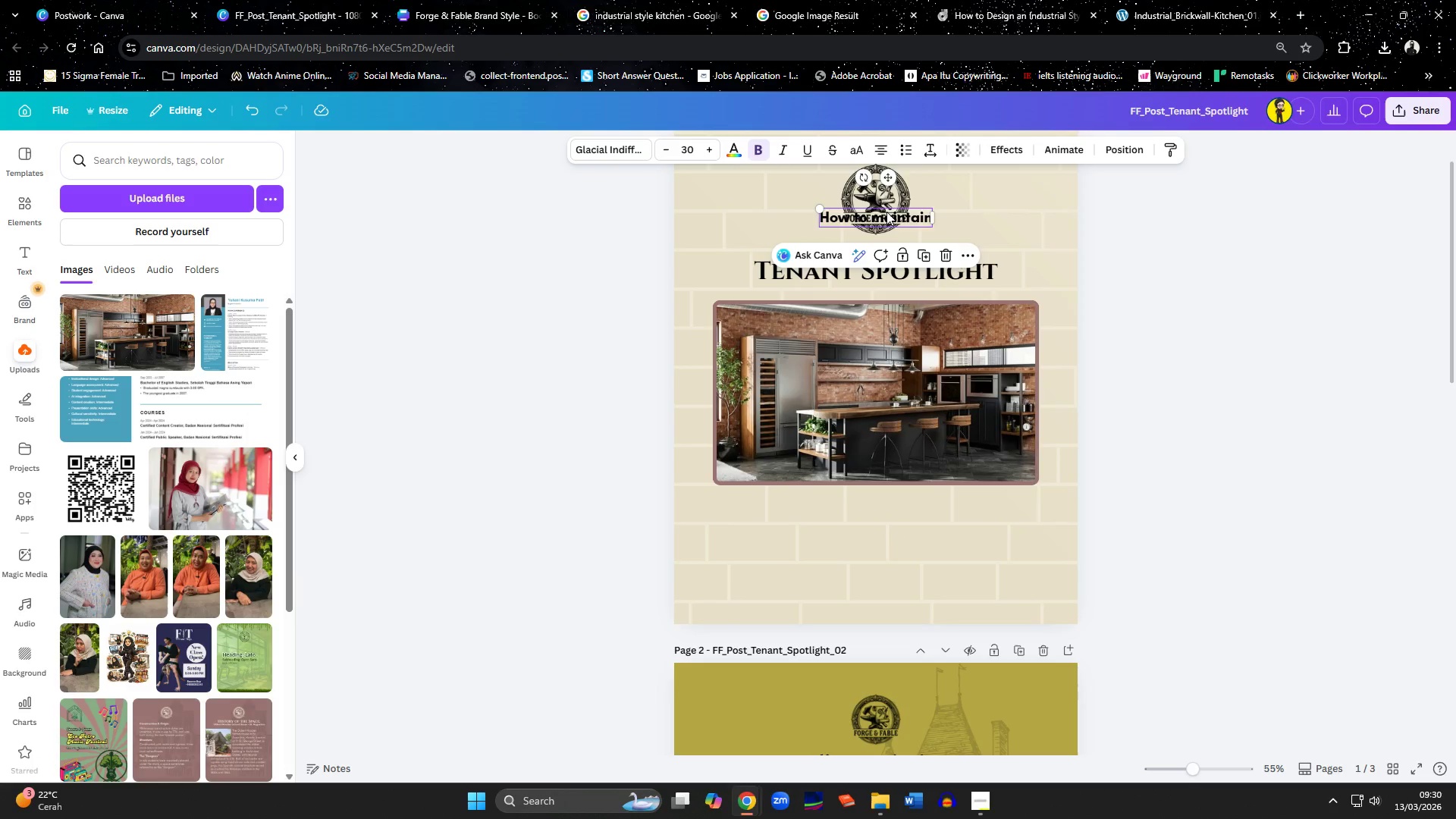 
left_click_drag(start_coordinate=[886, 217], to_coordinate=[887, 510])
 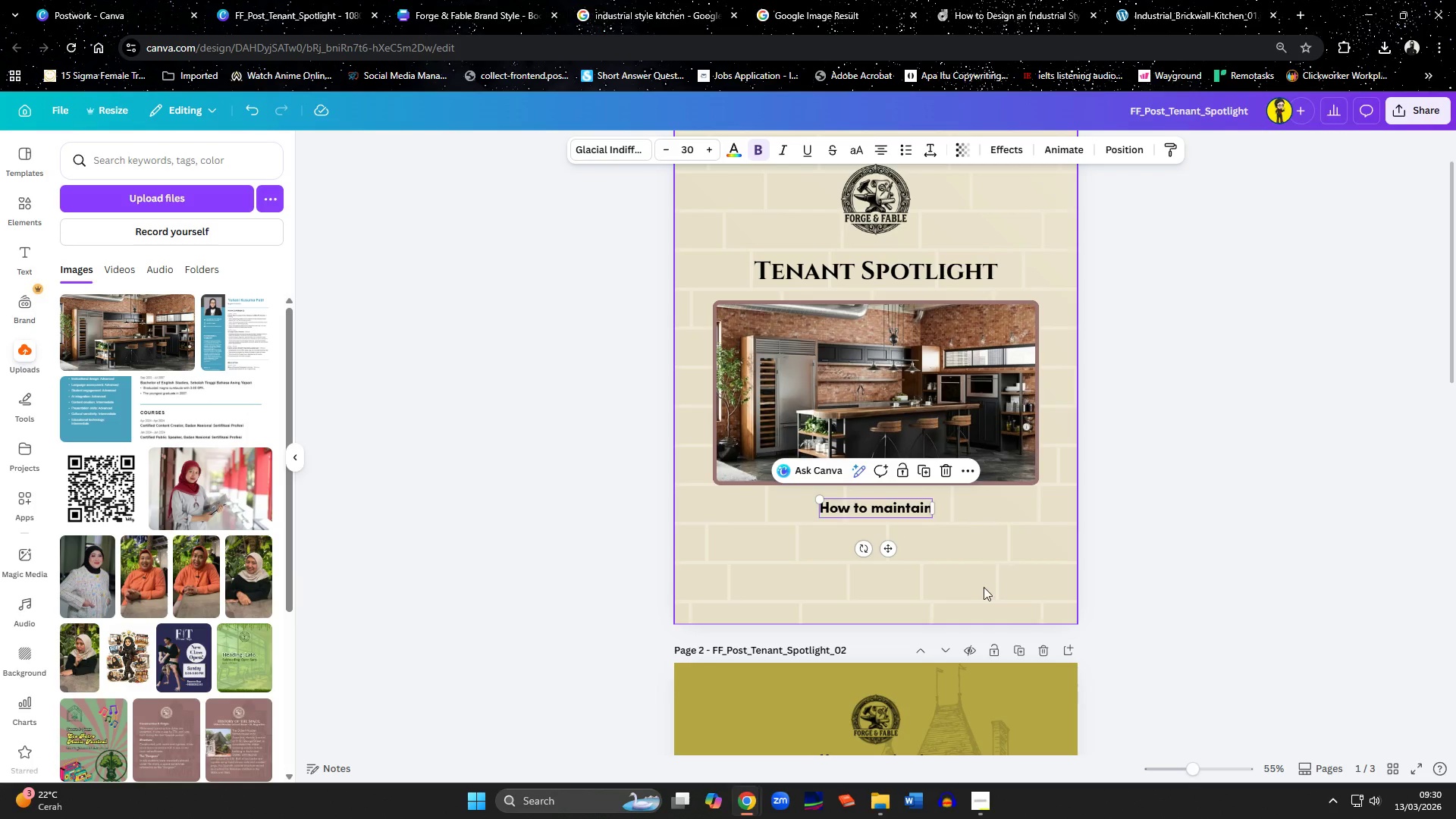 
left_click([982, 592])
 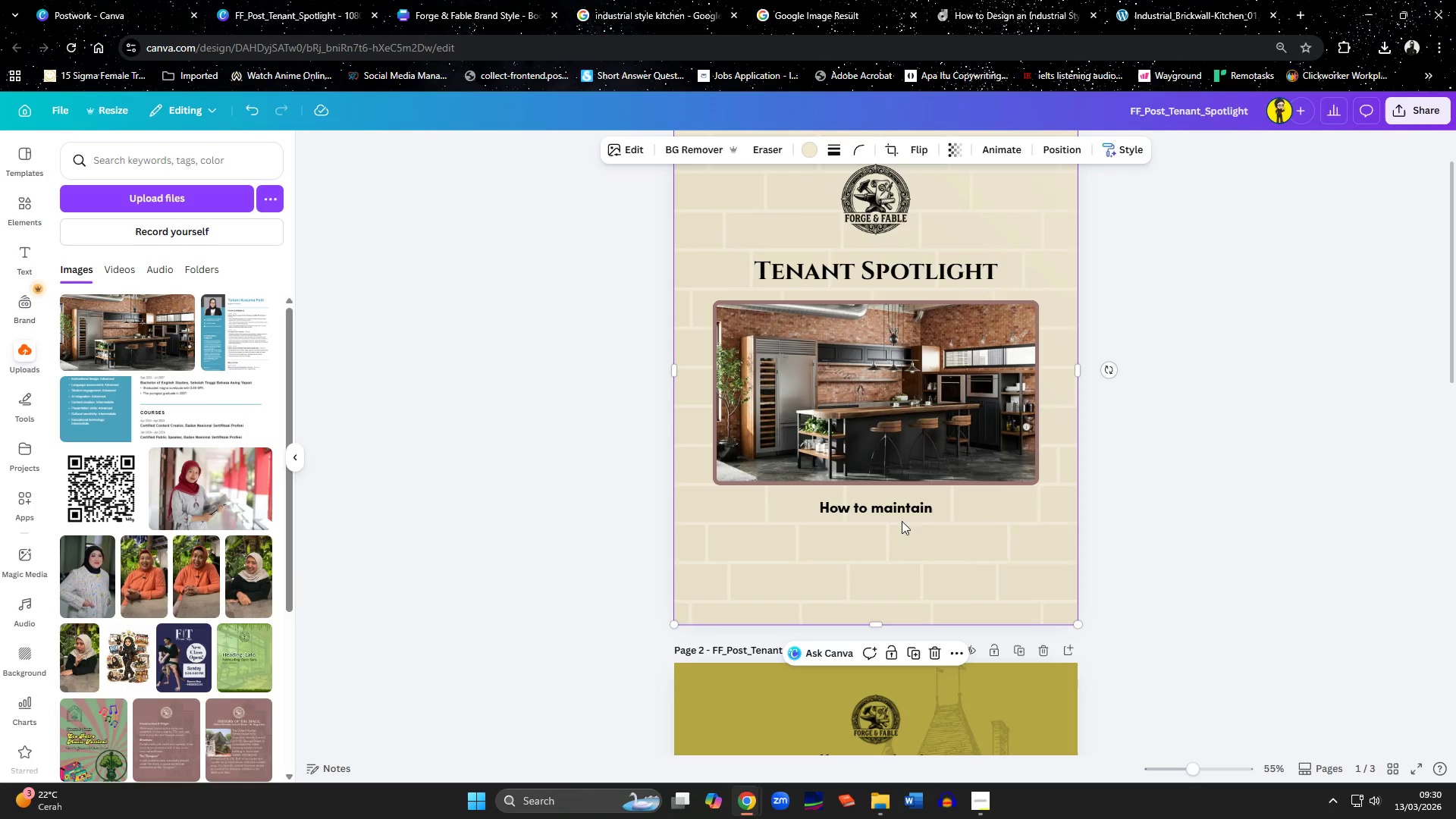 
left_click([886, 502])
 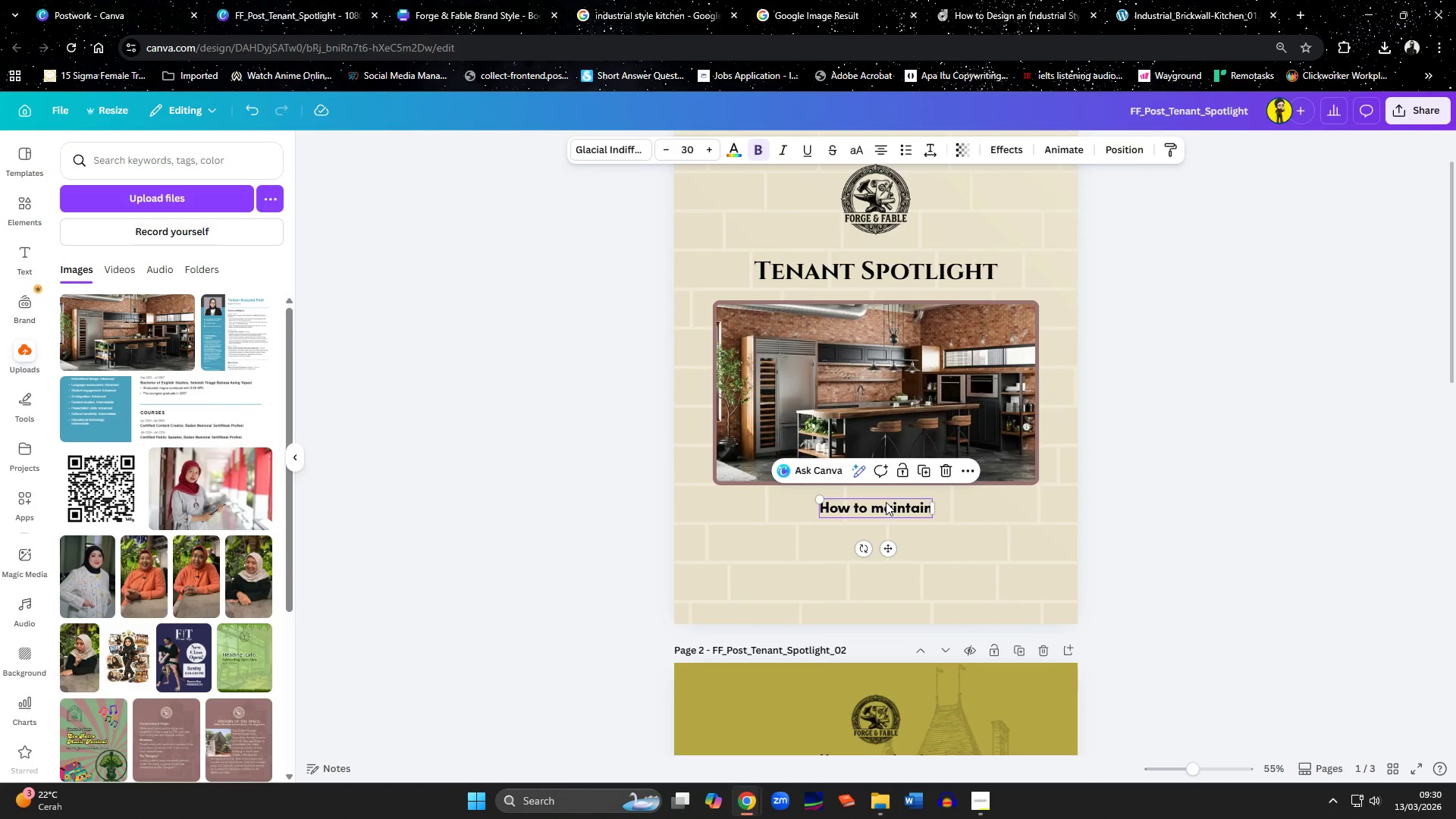 
left_click([892, 509])
 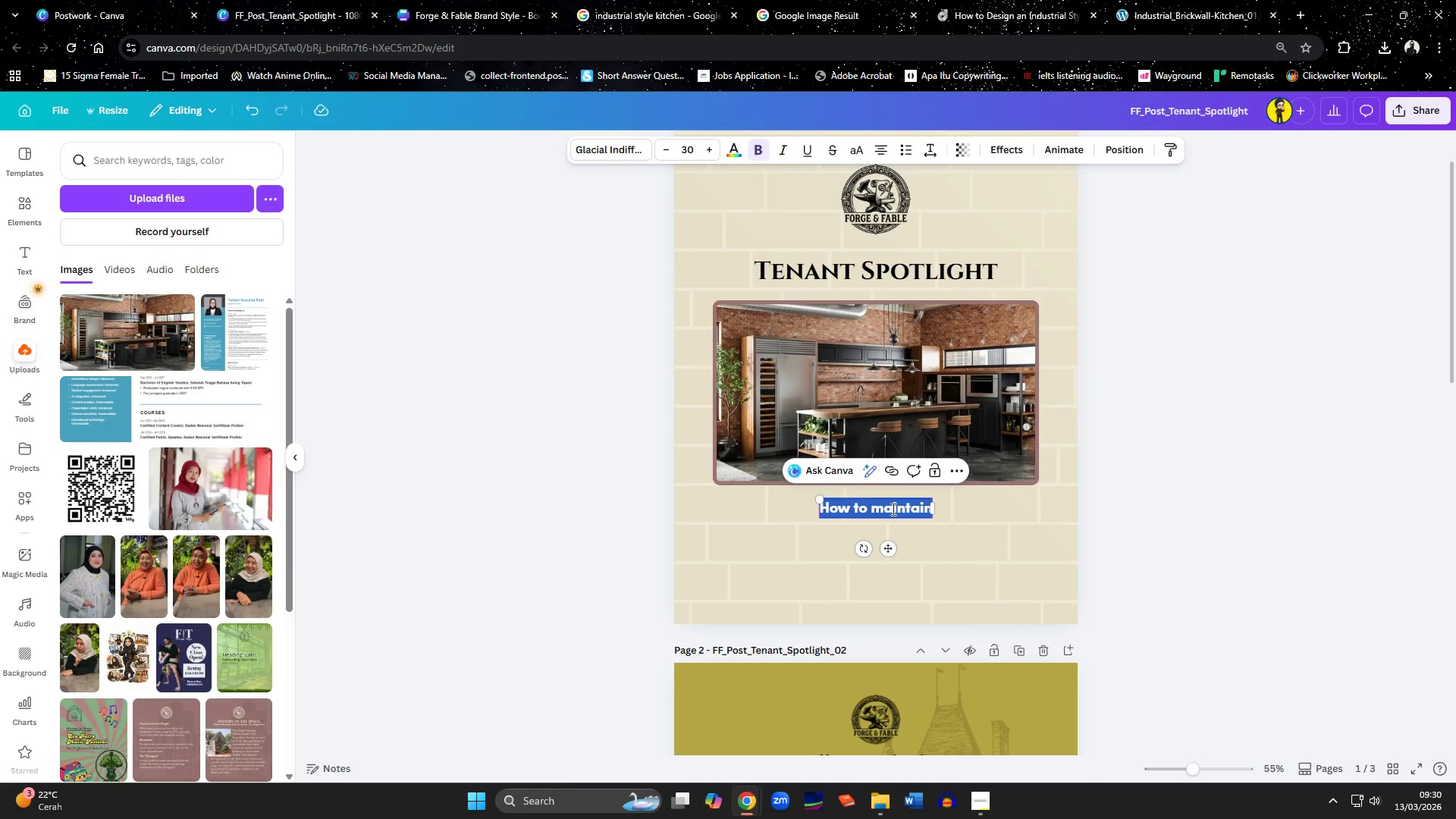 
type(Industrial Style Kitchen)
 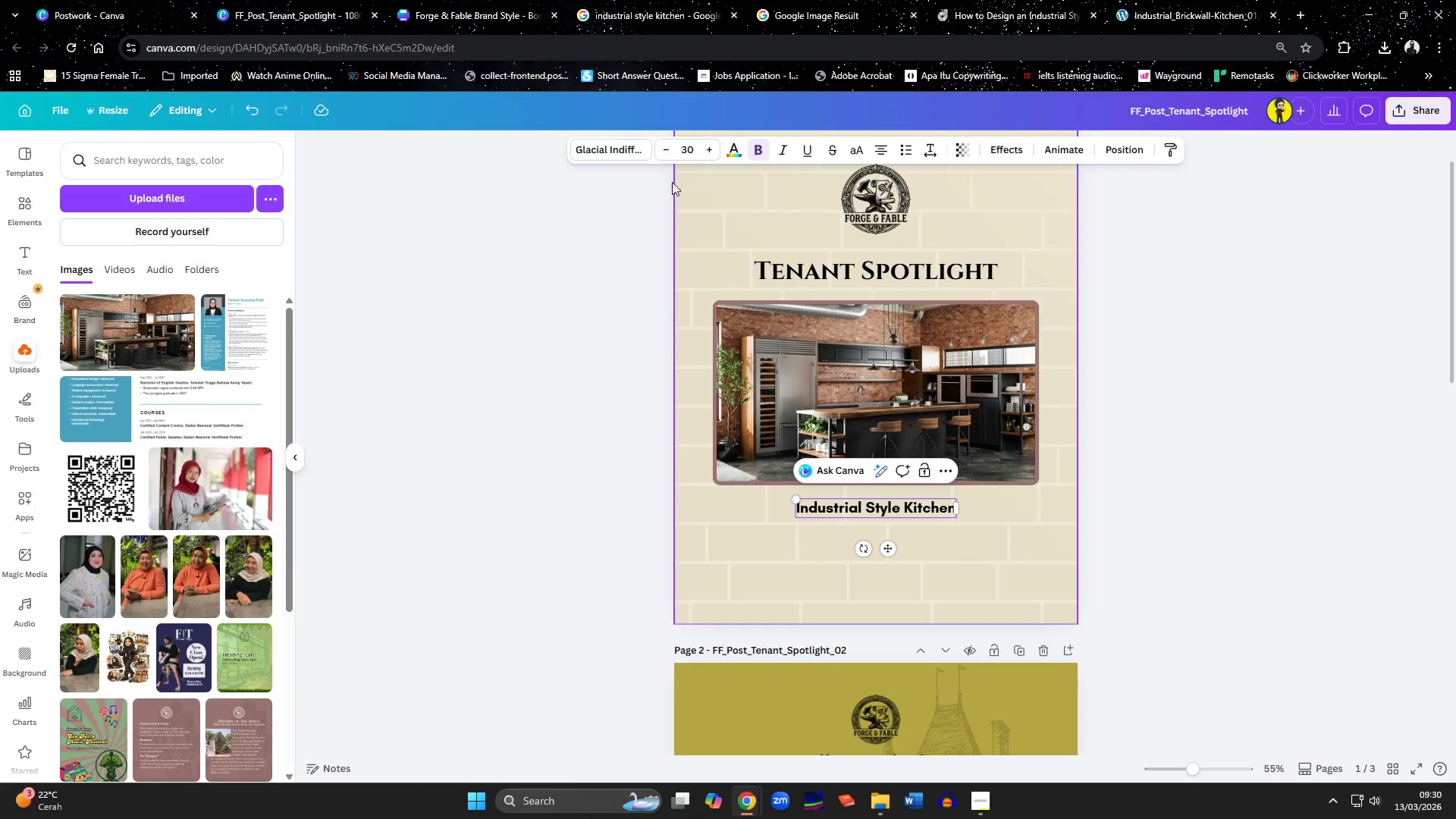 
double_click([714, 155])
 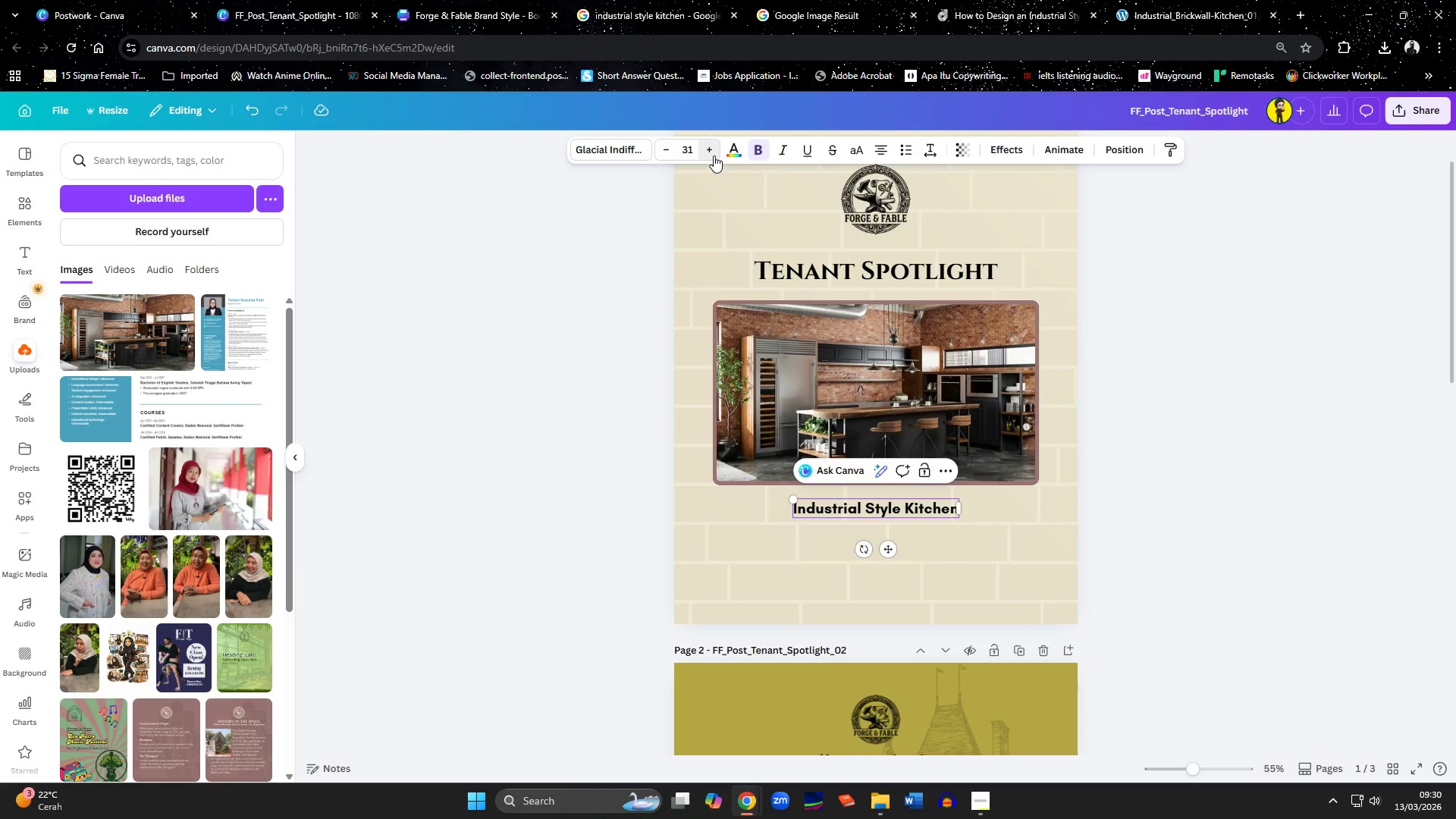 
triple_click([714, 155])
 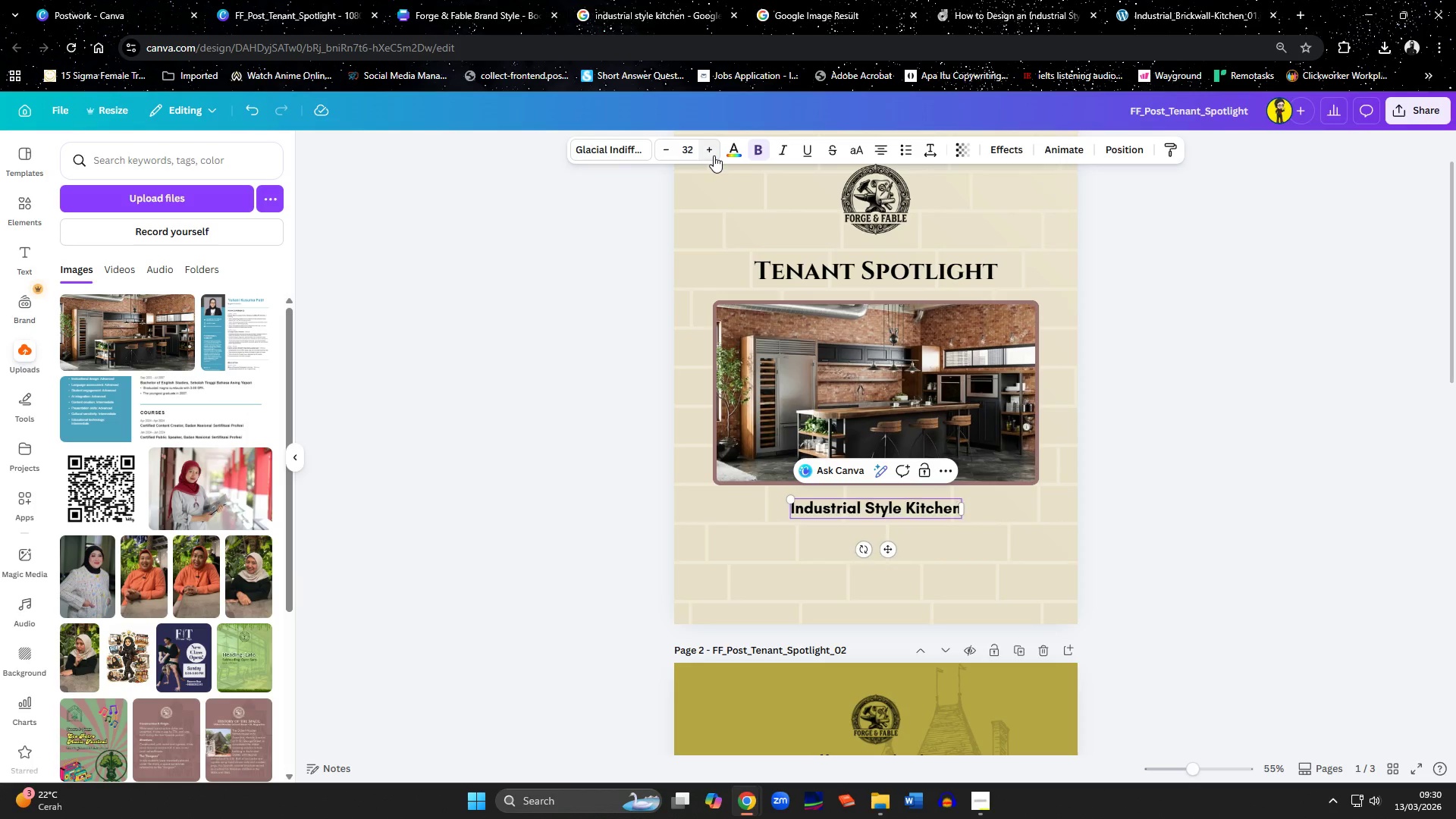 
triple_click([714, 155])
 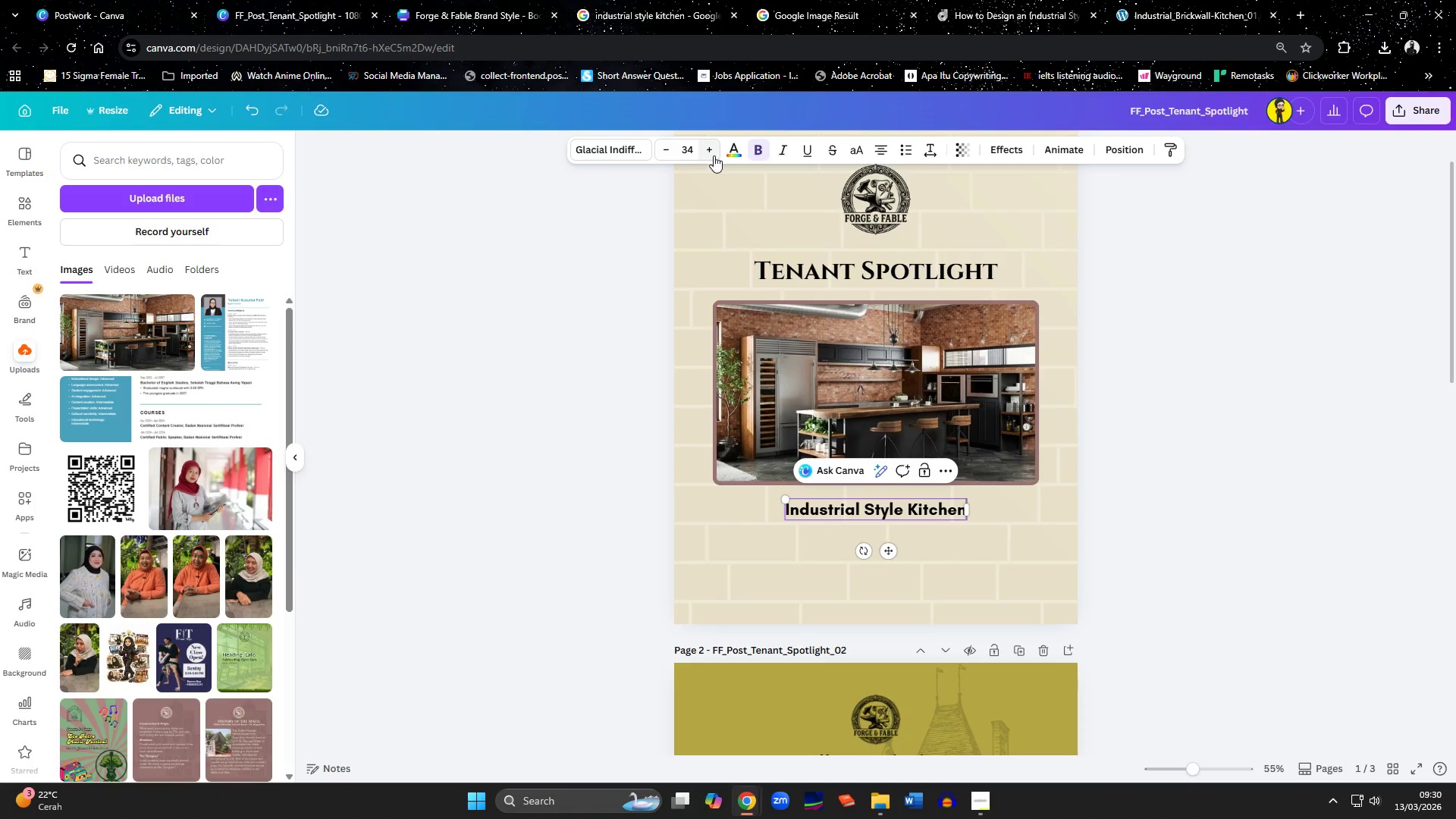 
left_click([714, 155])
 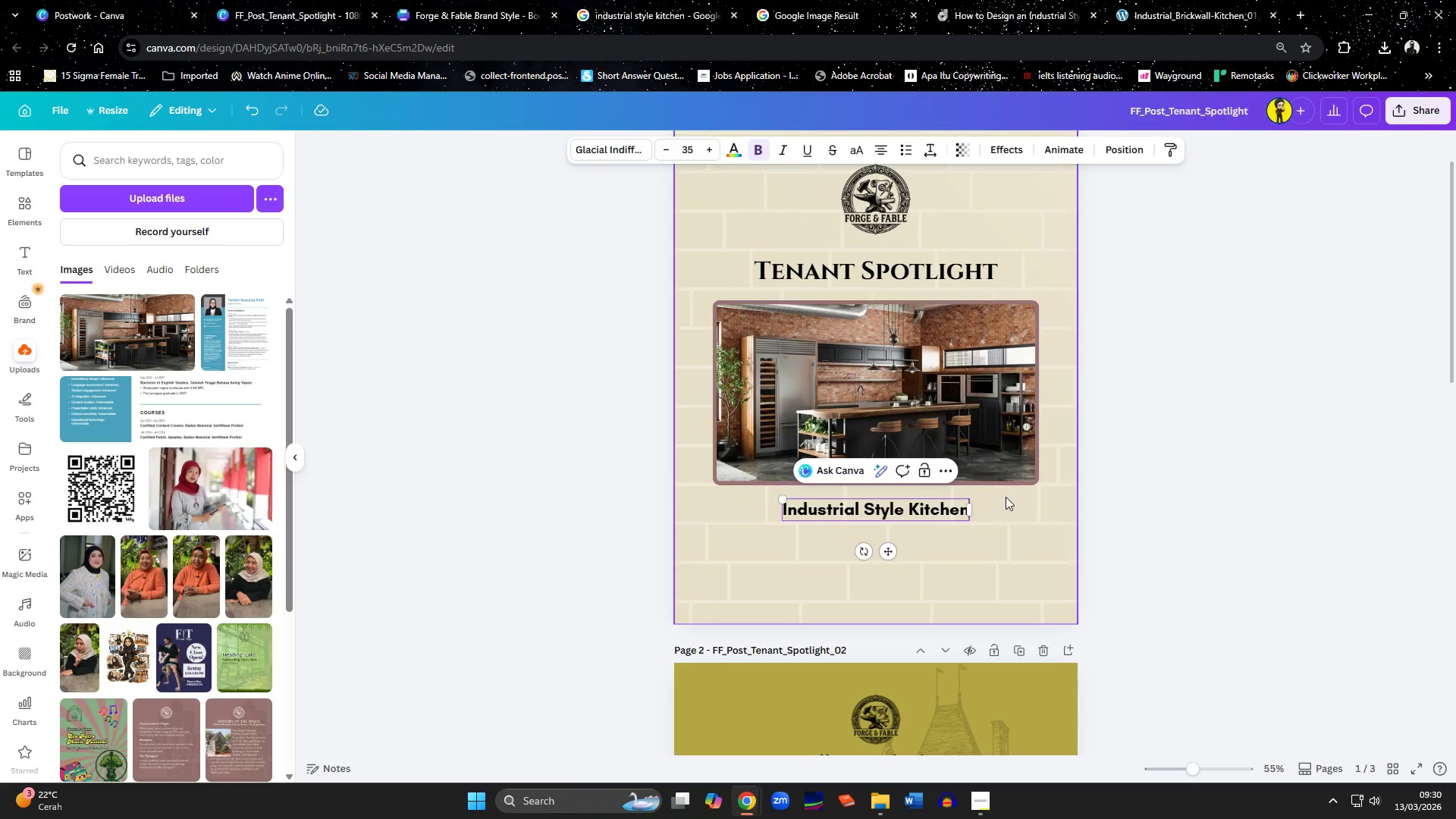 
left_click([1155, 502])
 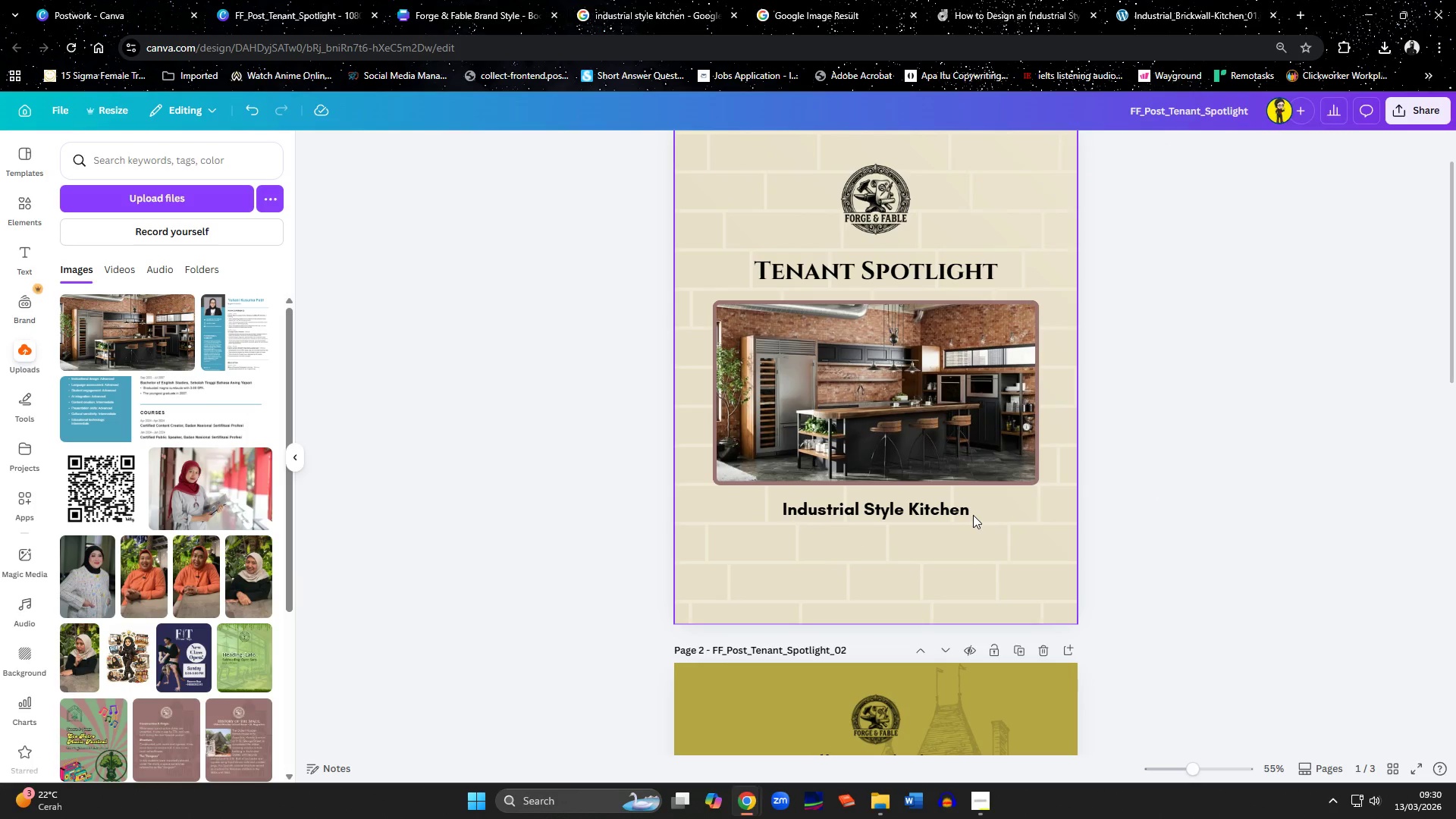 
left_click([958, 512])
 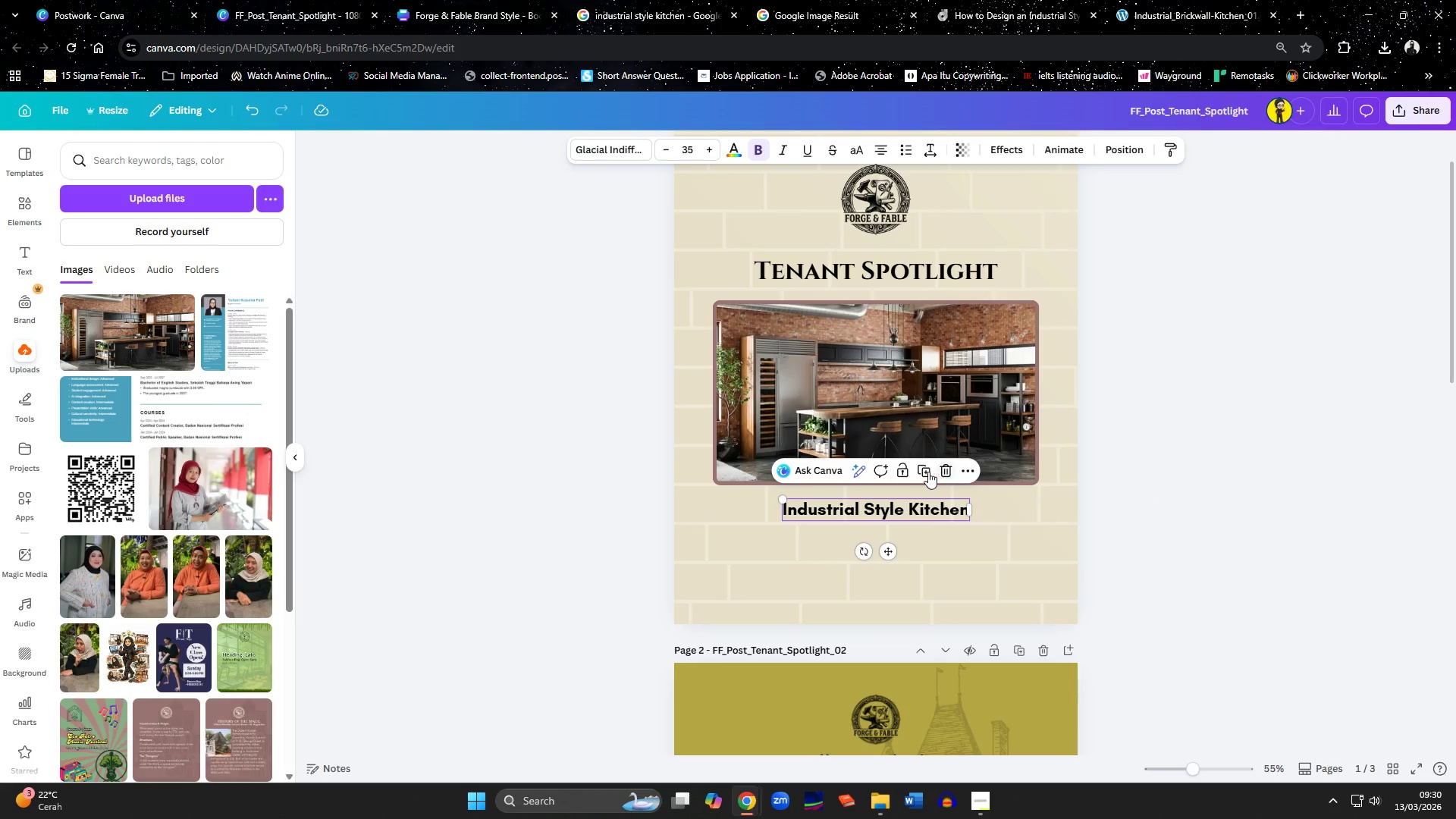 
left_click([922, 472])
 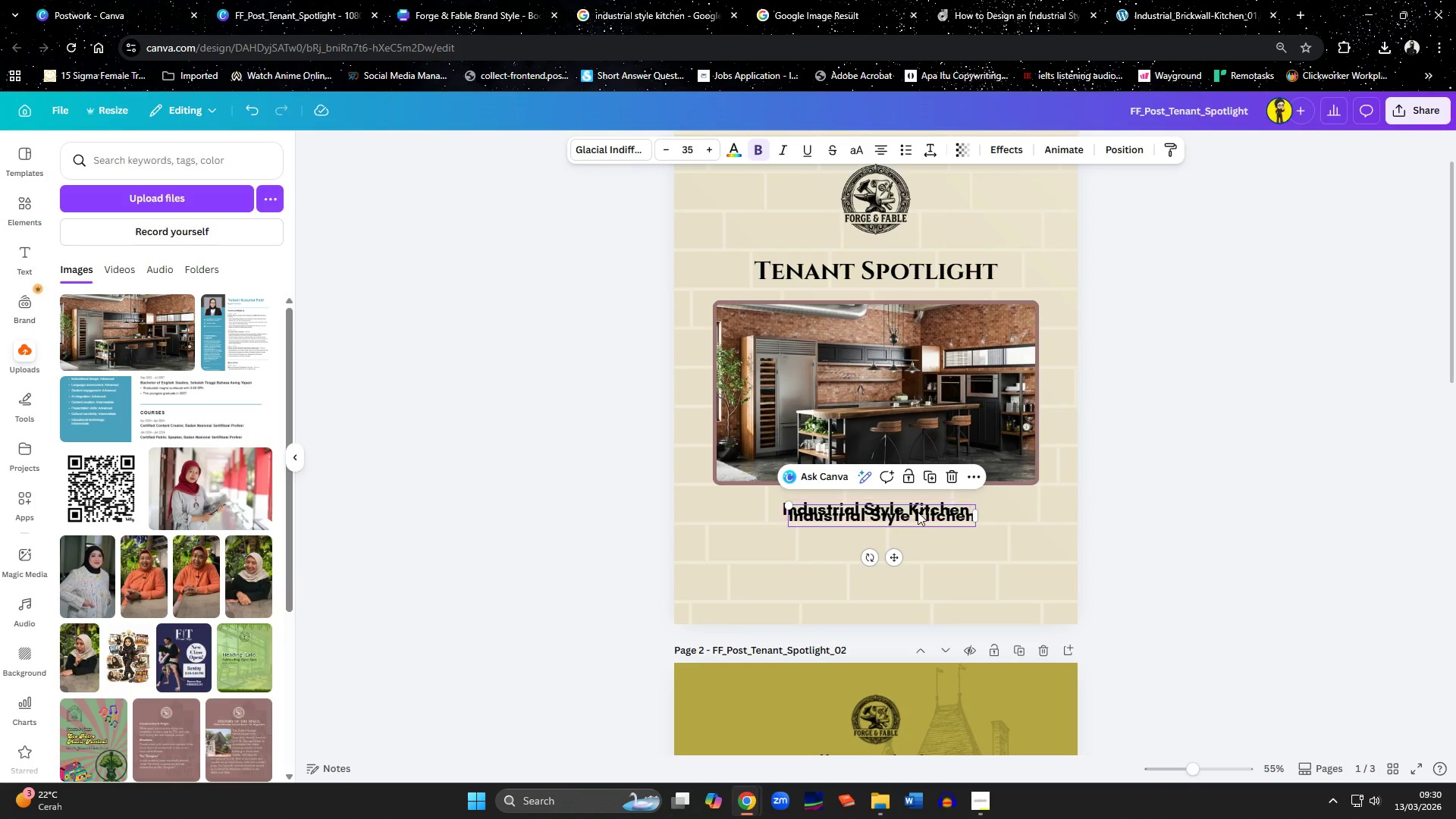 
left_click_drag(start_coordinate=[918, 517], to_coordinate=[915, 535])
 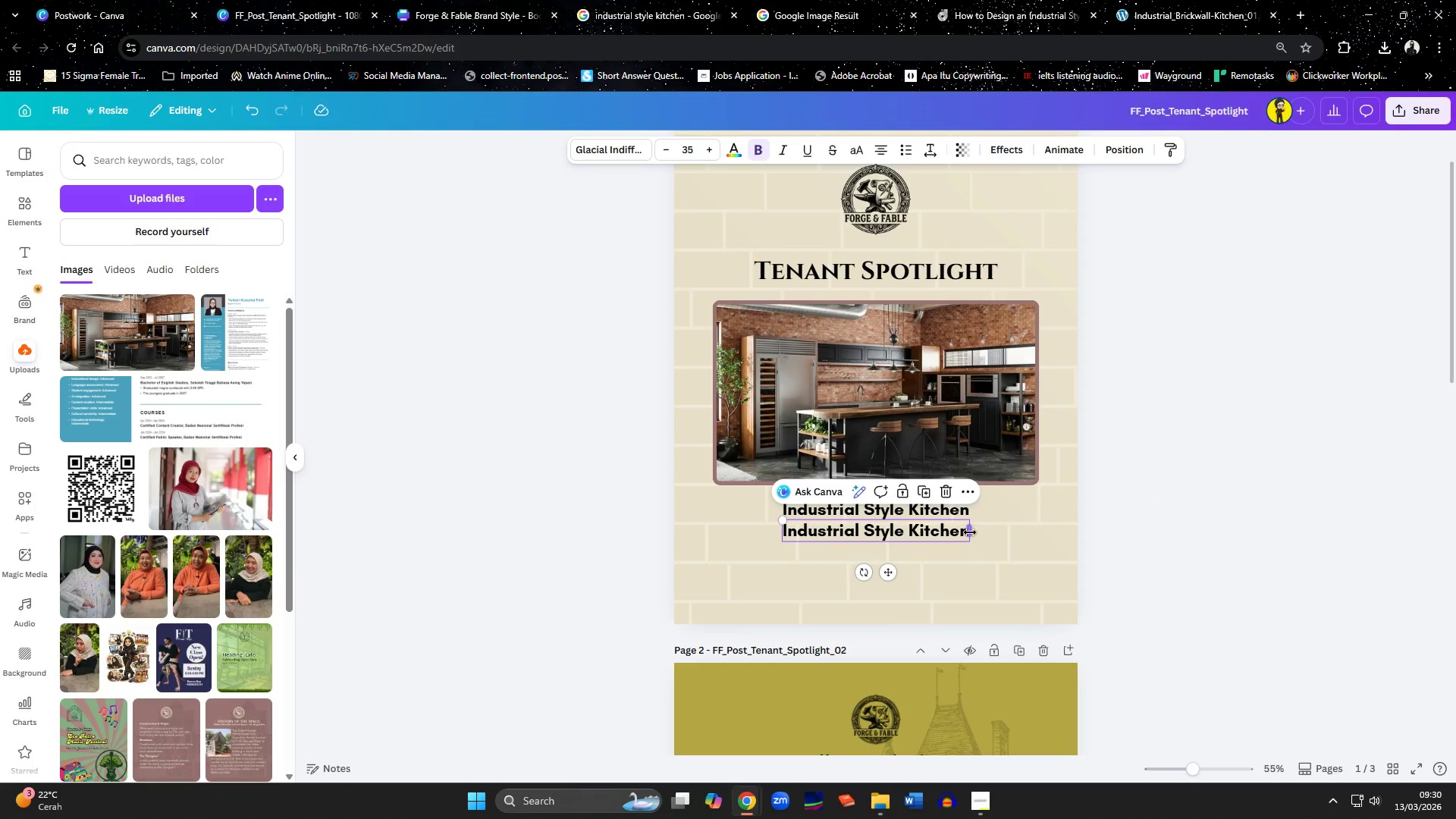 
left_click_drag(start_coordinate=[970, 532], to_coordinate=[1037, 532])
 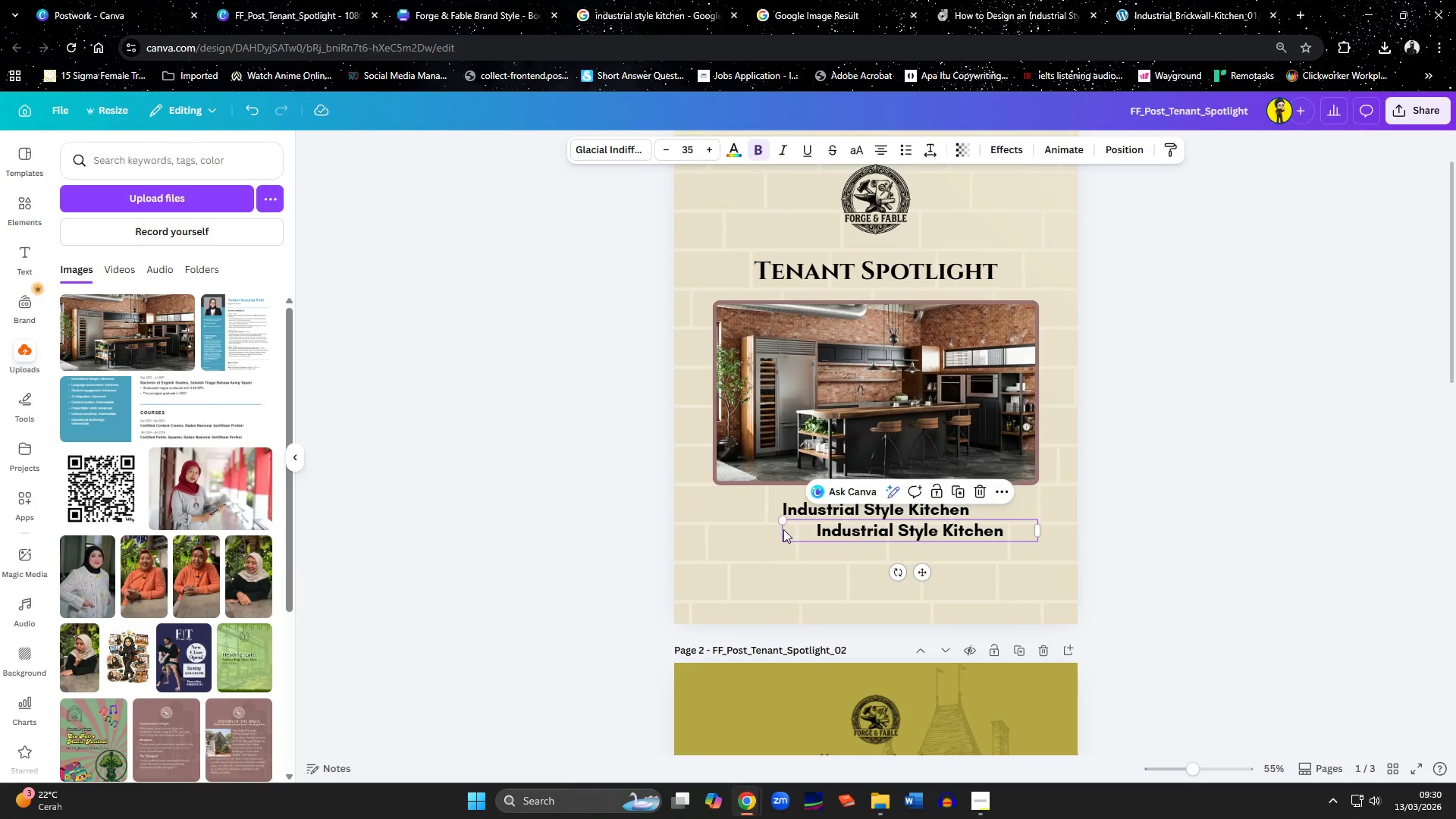 
left_click_drag(start_coordinate=[805, 529], to_coordinate=[739, 529])
 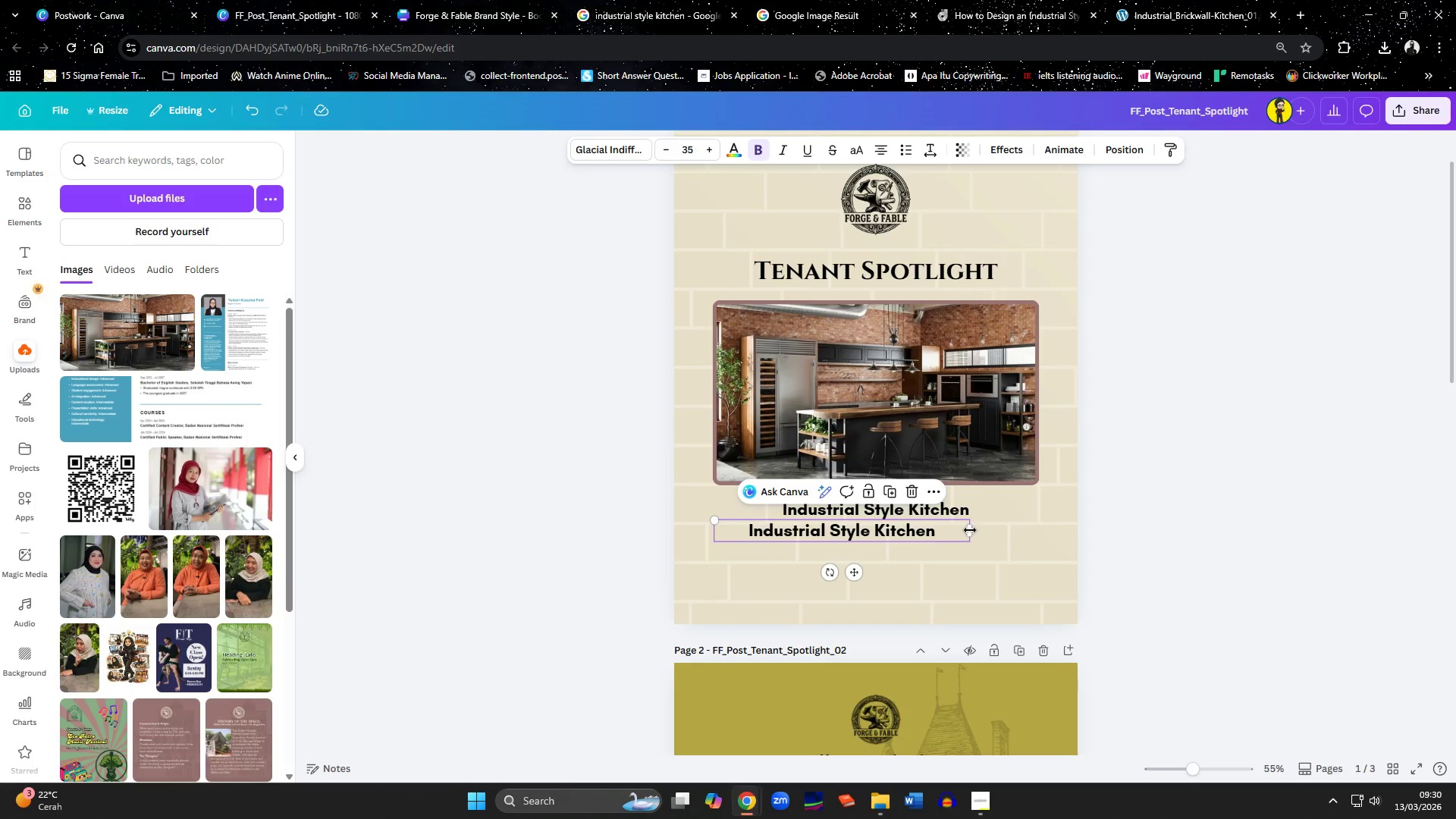 
left_click_drag(start_coordinate=[970, 530], to_coordinate=[1038, 535])
 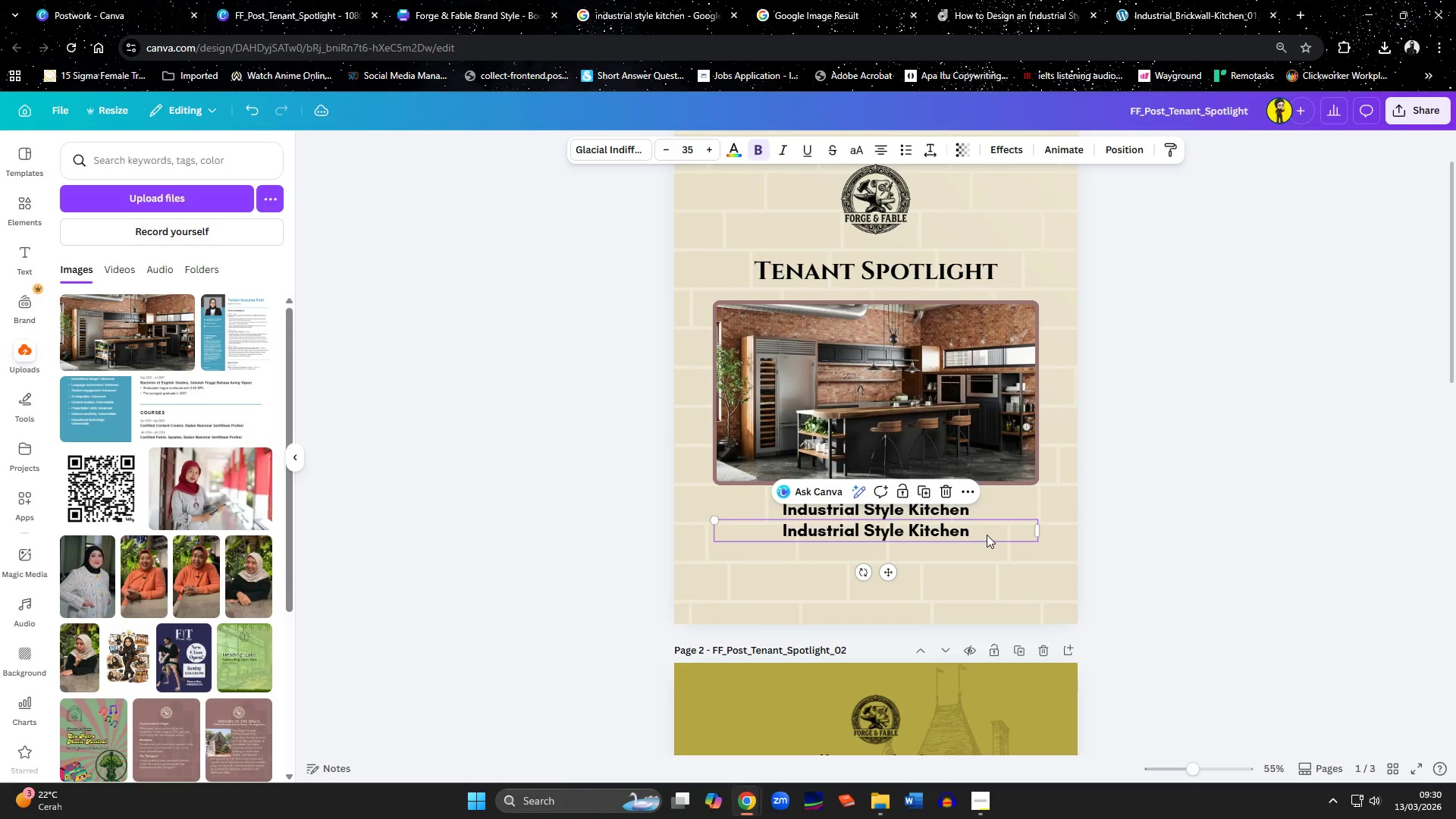 
left_click_drag(start_coordinate=[987, 535], to_coordinate=[986, 539])
 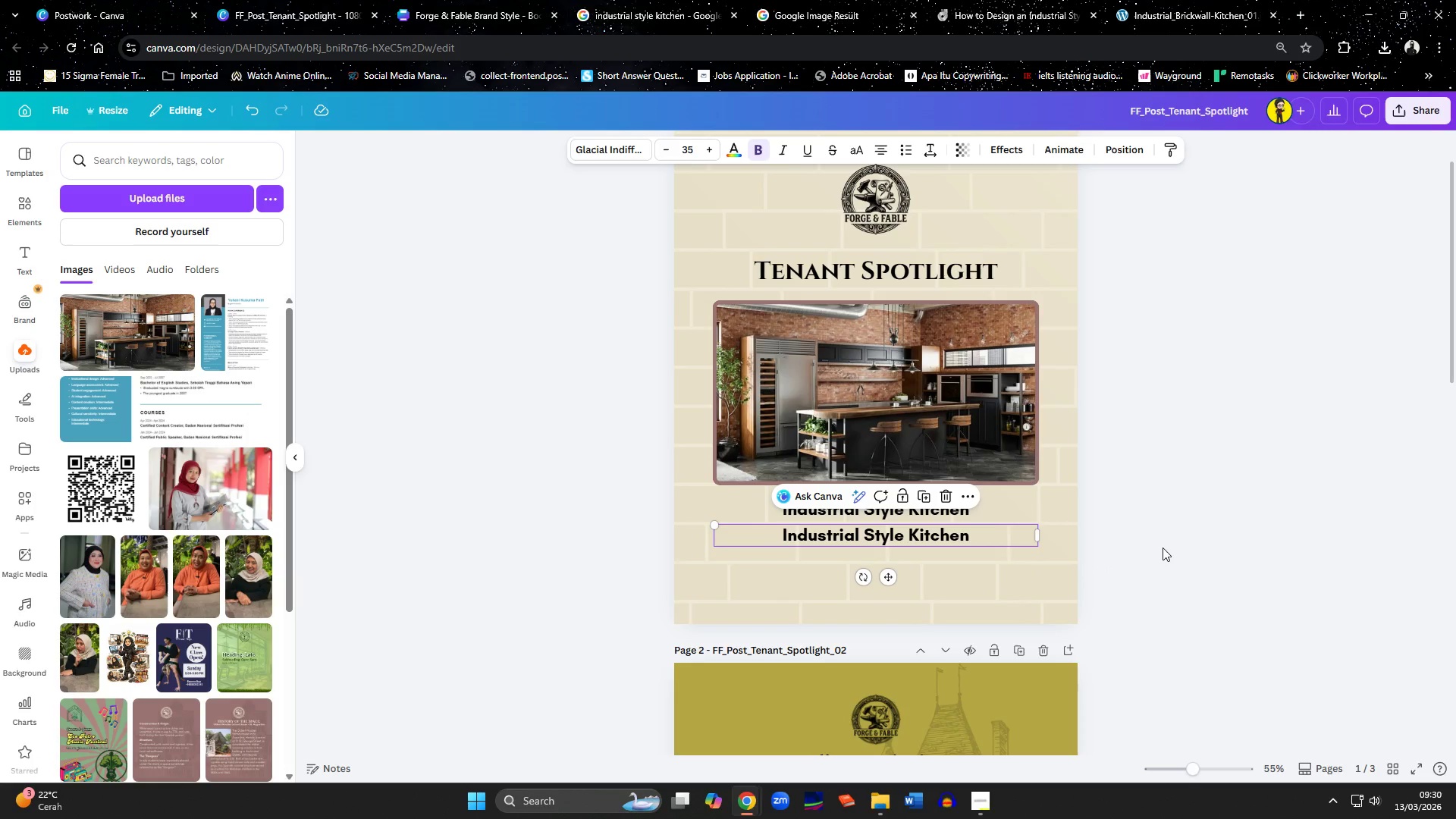 
left_click([1163, 548])
 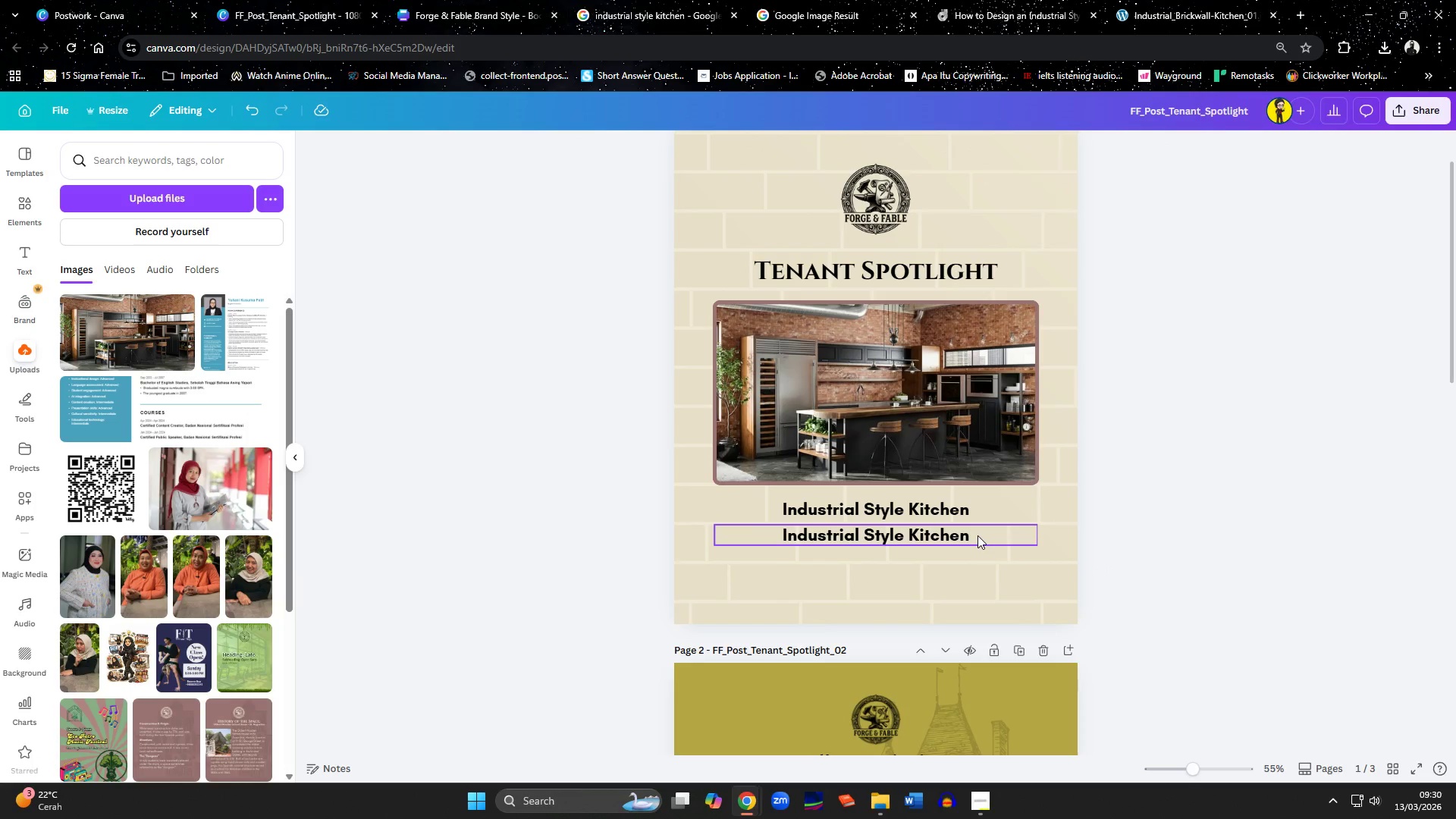 
left_click([977, 535])
 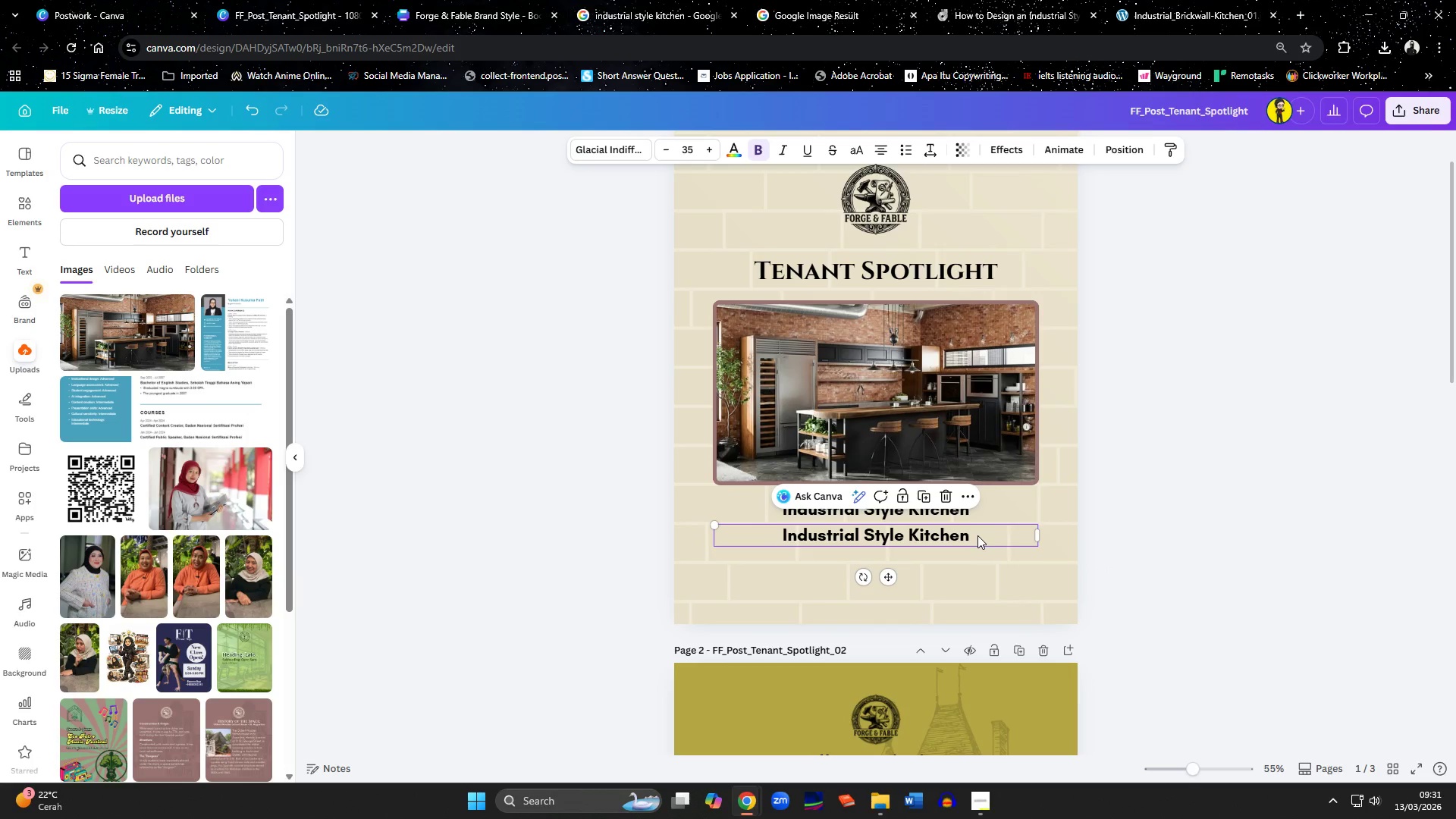 
left_click([1203, 535])
 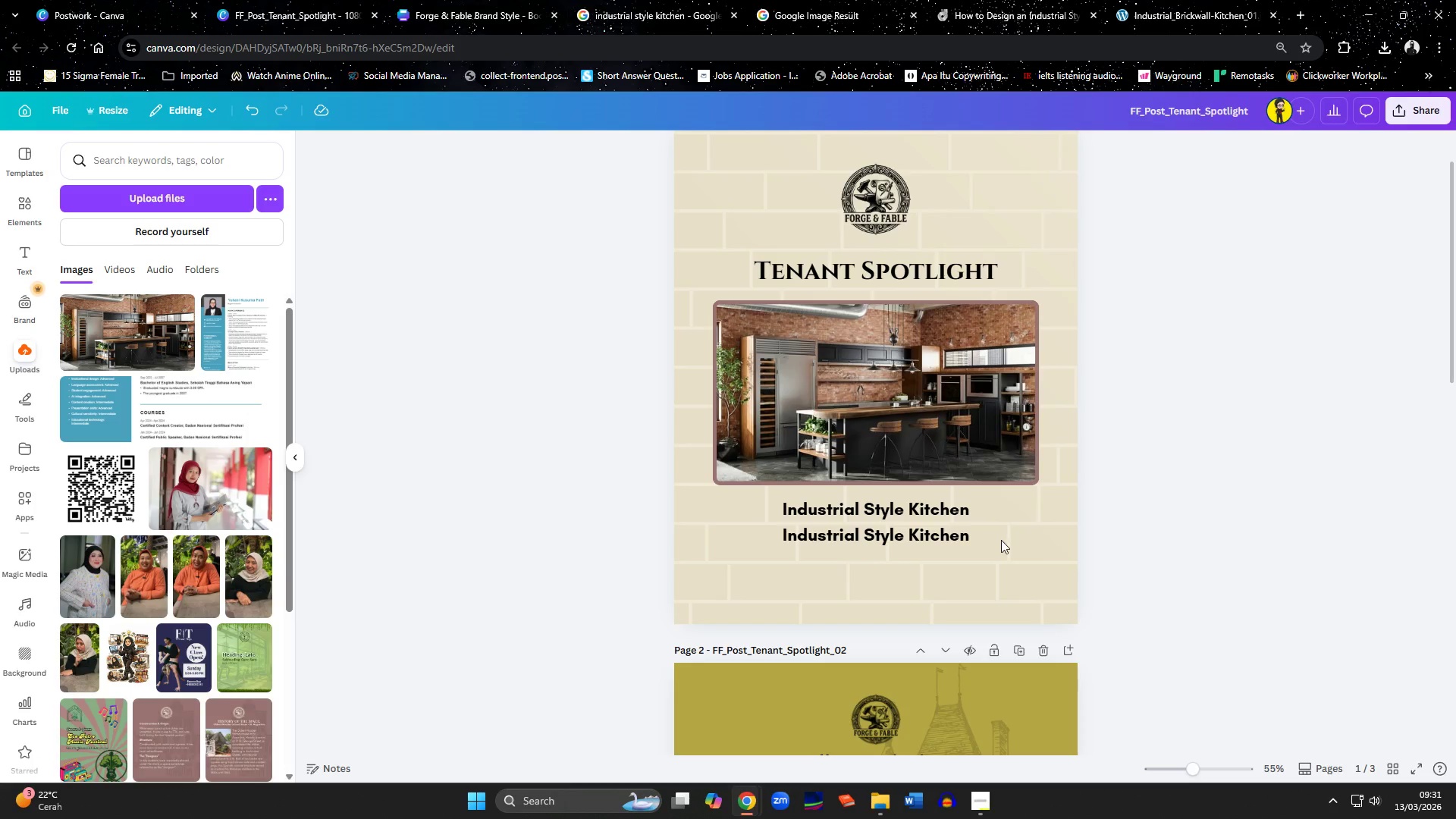 
left_click([975, 540])
 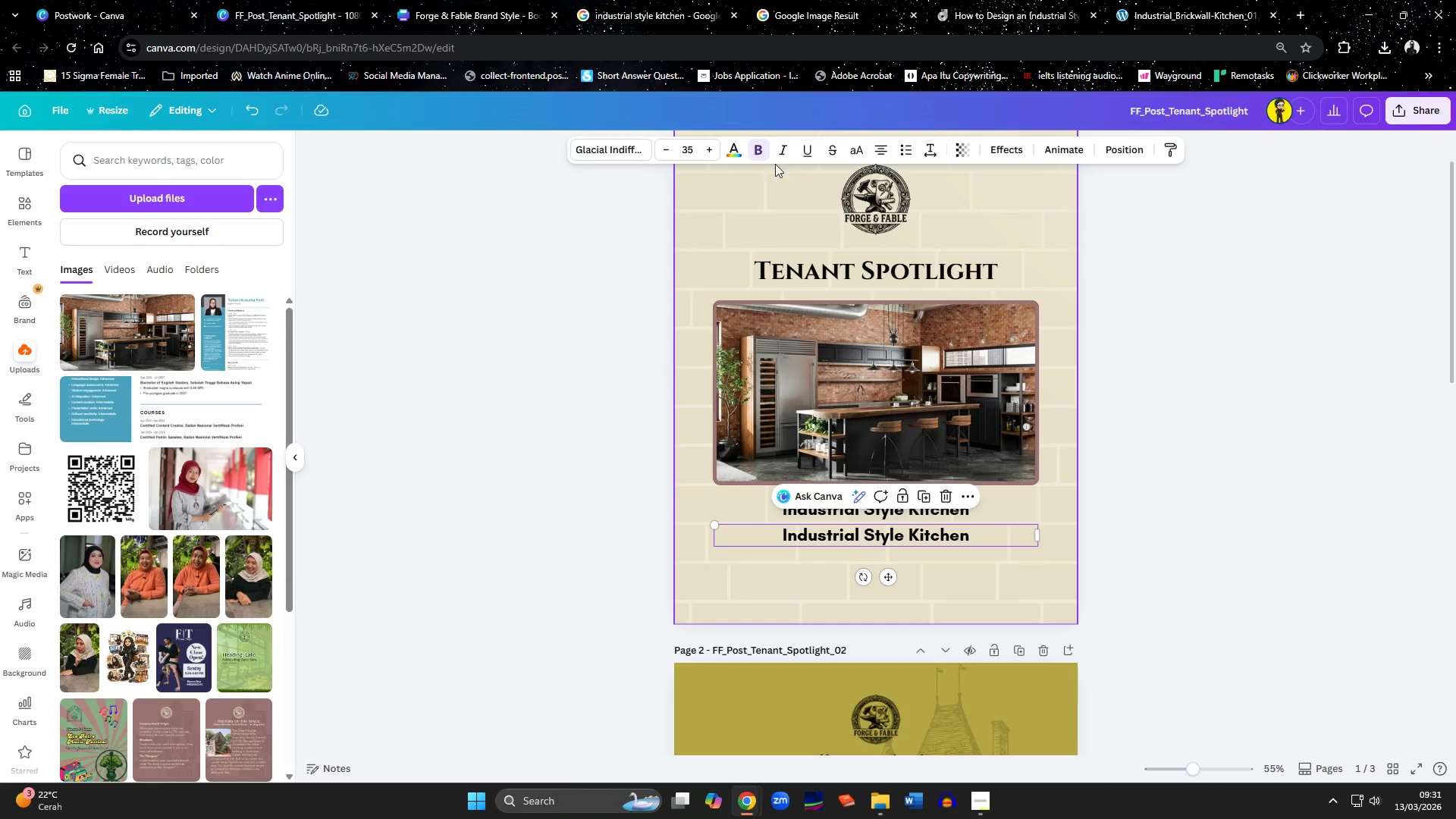 
left_click([758, 155])
 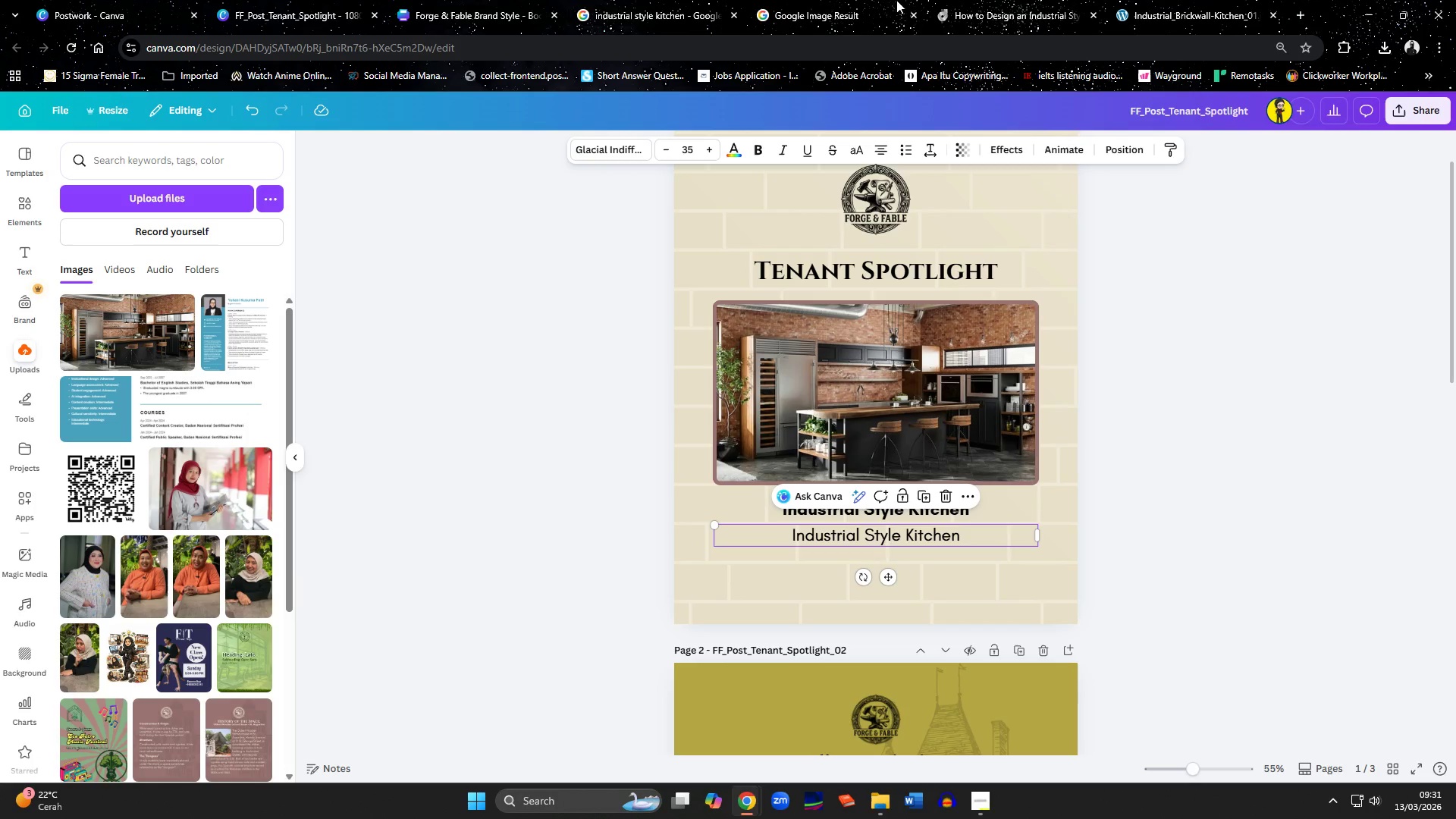 
left_click([849, 5])
 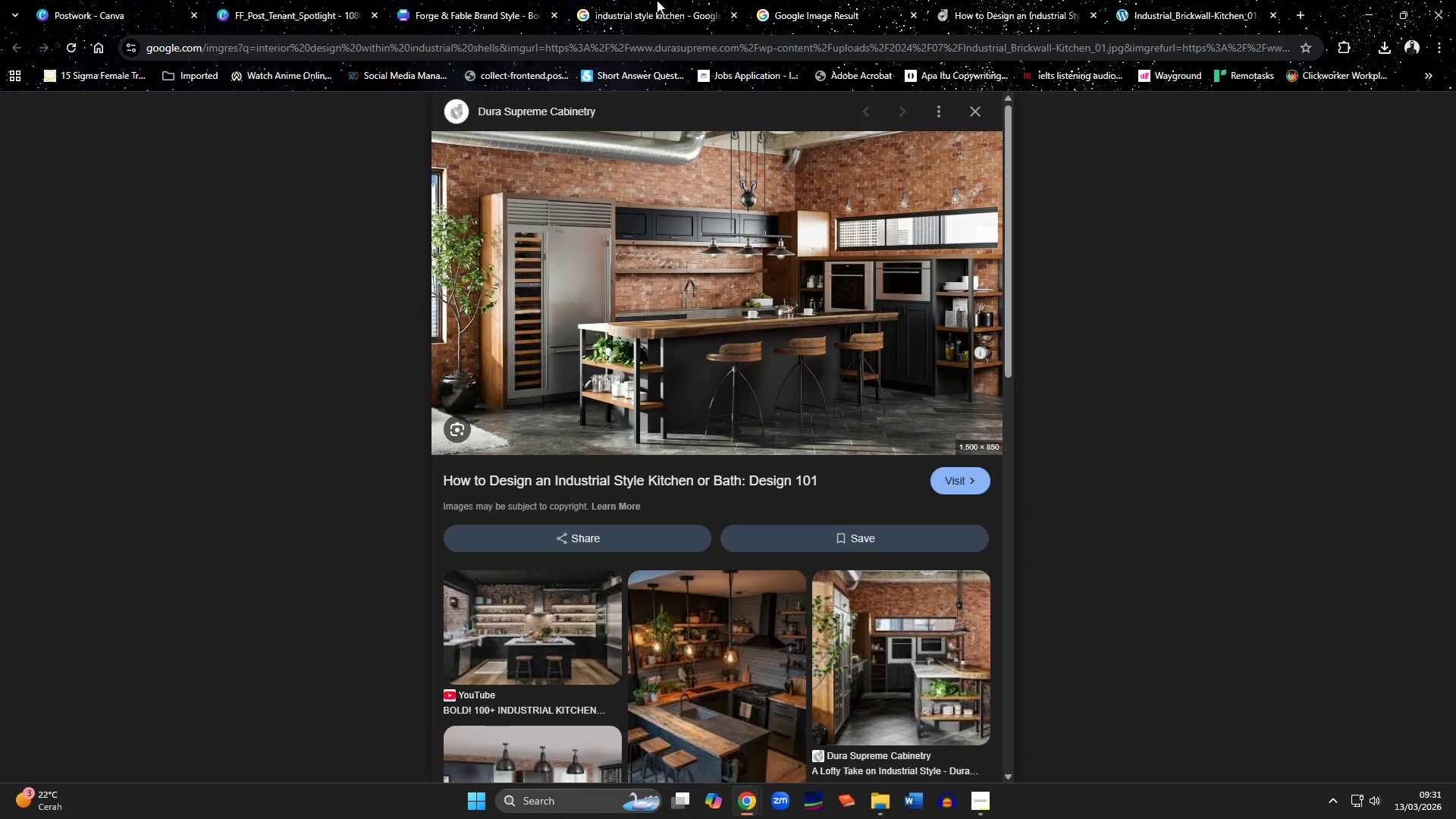 
left_click([654, 0])
 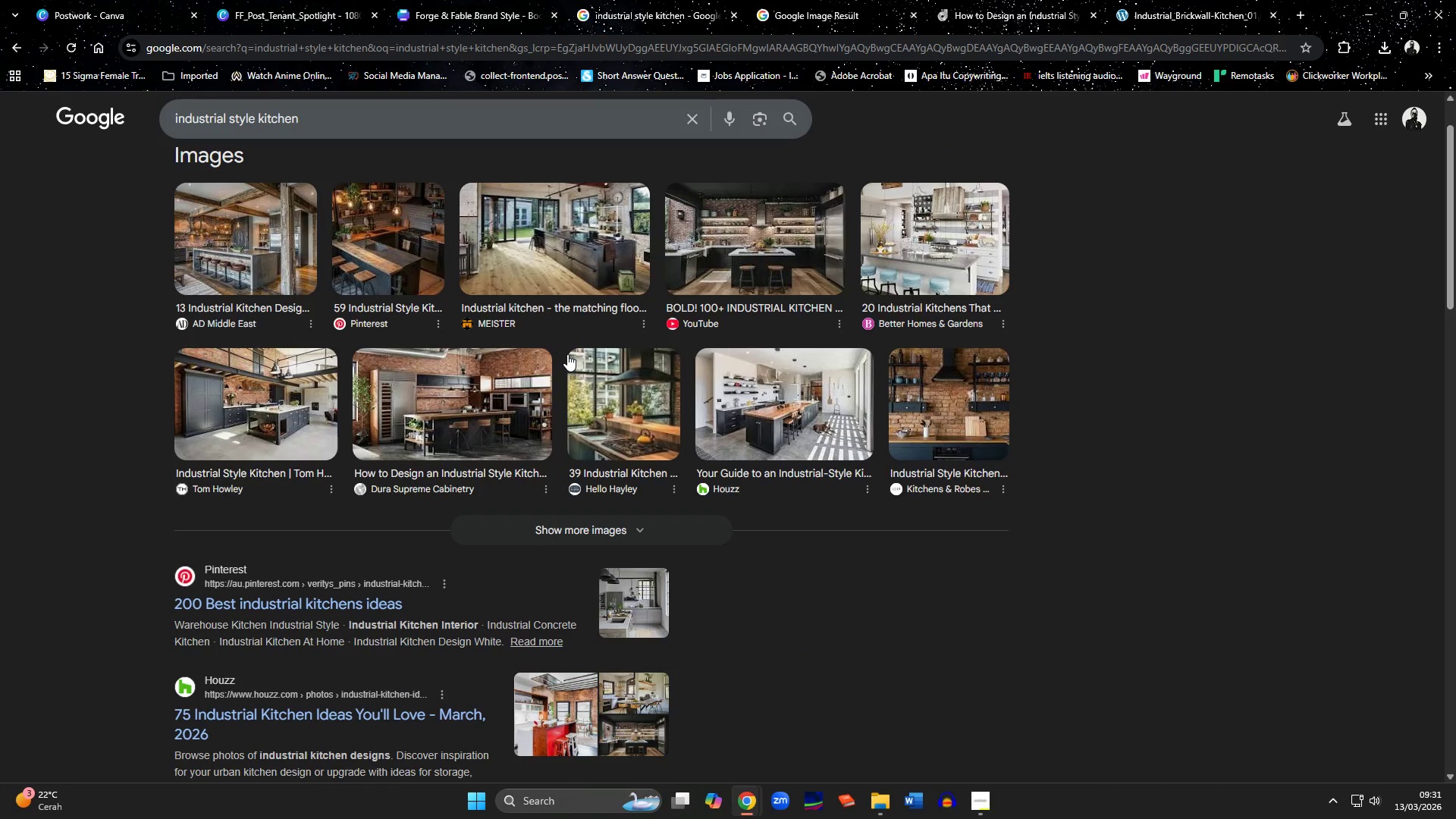 
scroll: coordinate [567, 354], scroll_direction: down, amount: 3.0
 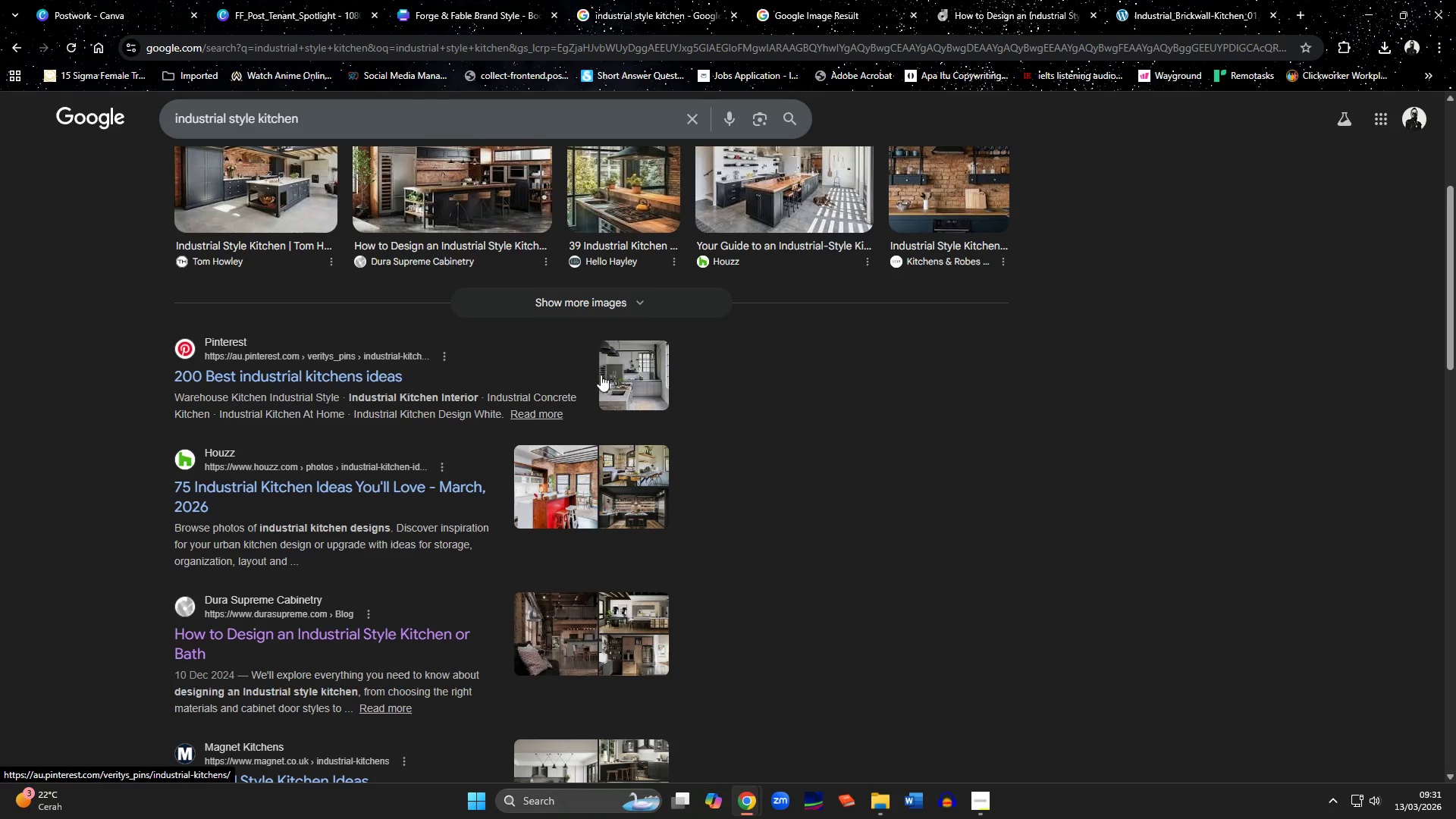 
scroll: coordinate [598, 386], scroll_direction: up, amount: 8.0
 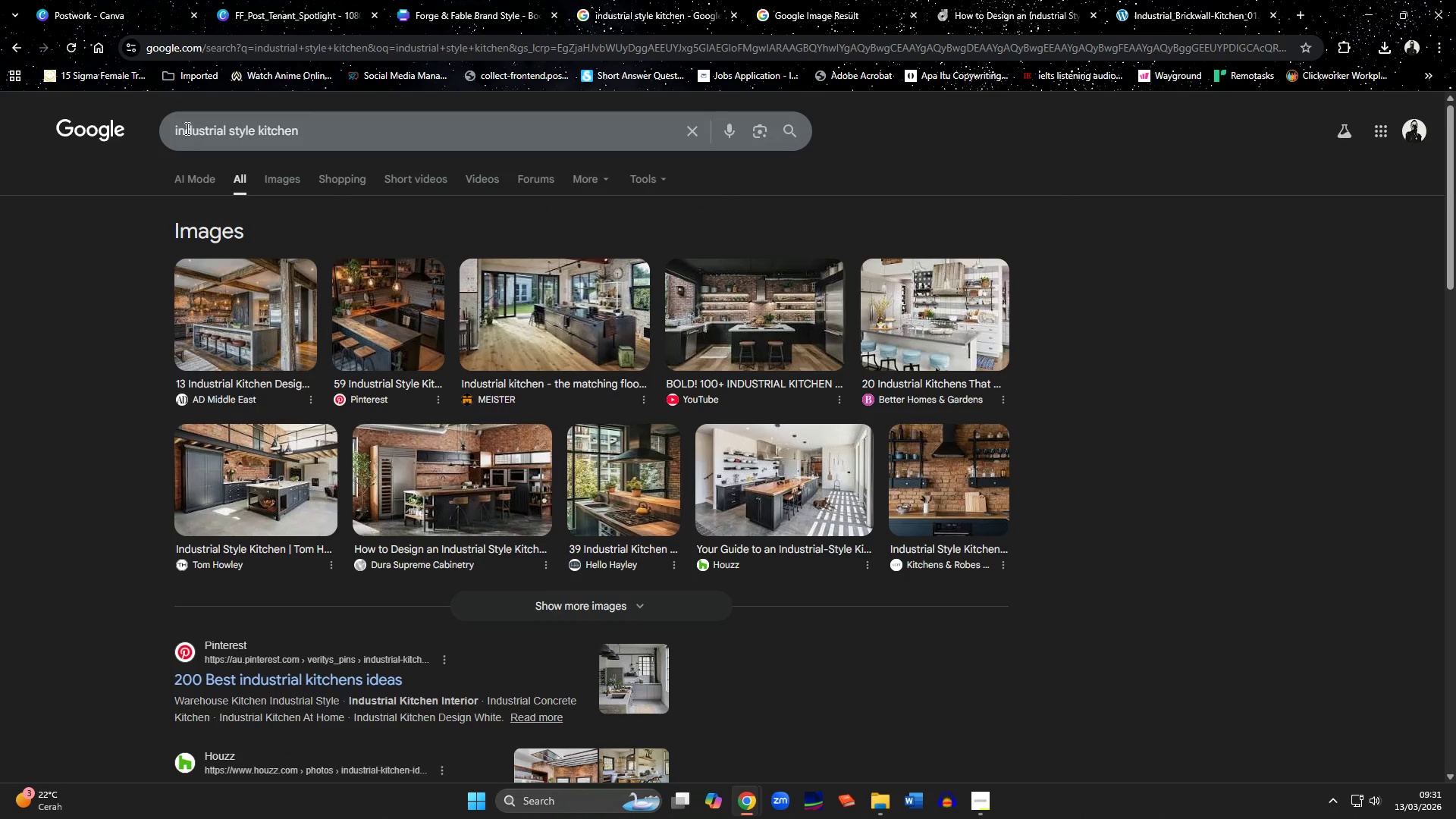 
left_click([178, 127])
 